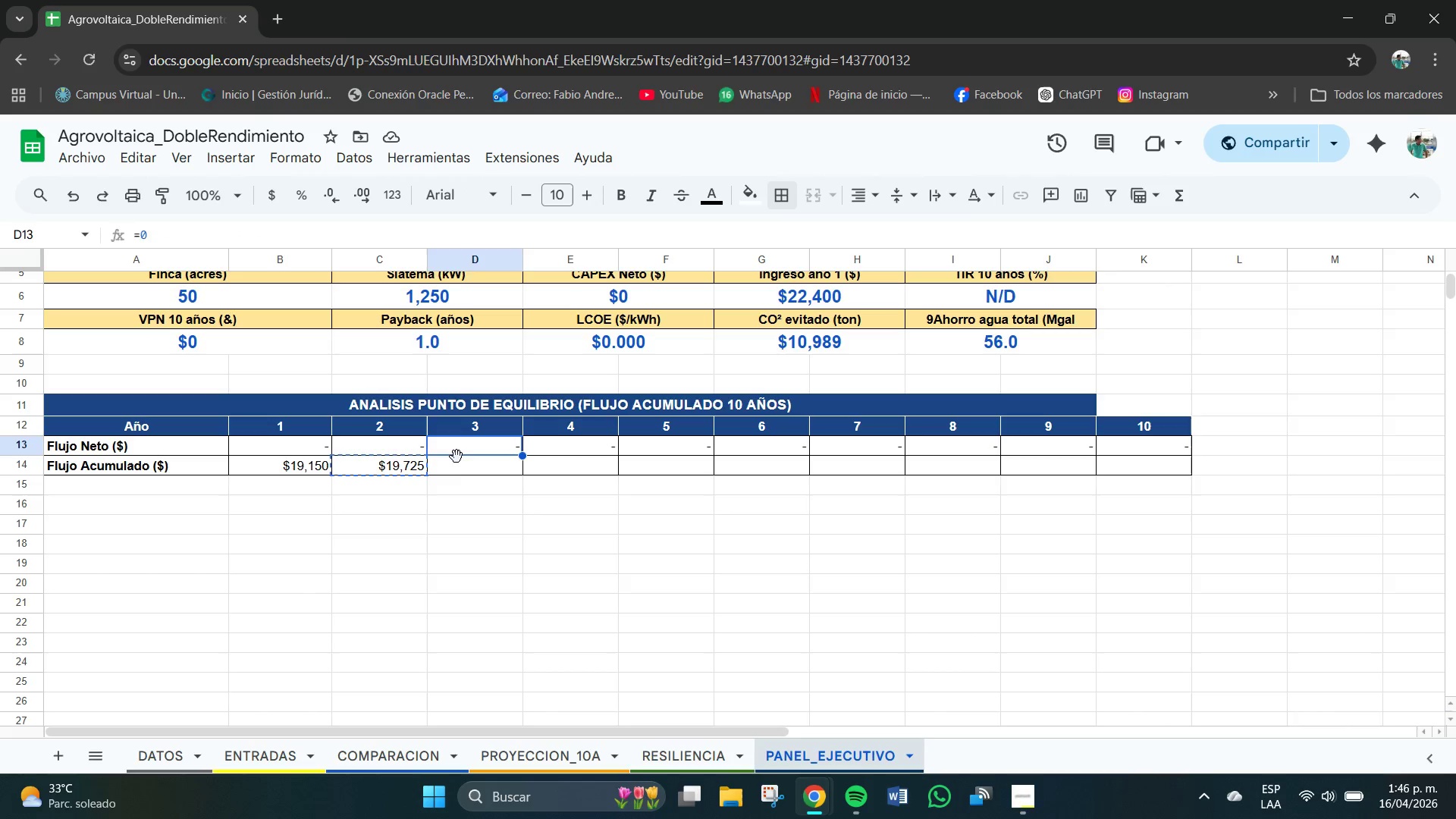 
left_click([460, 466])
 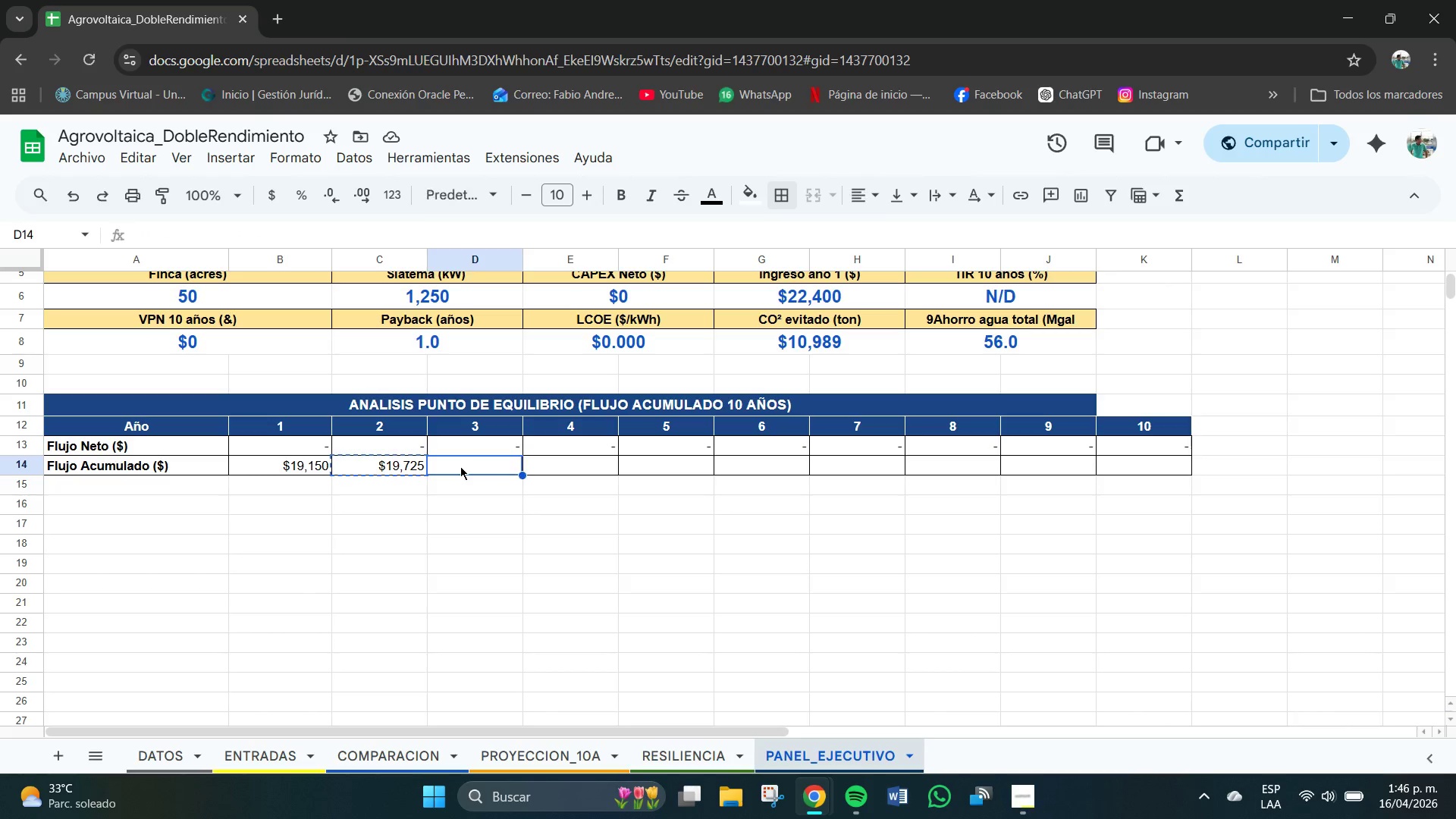 
key(Control+V)
 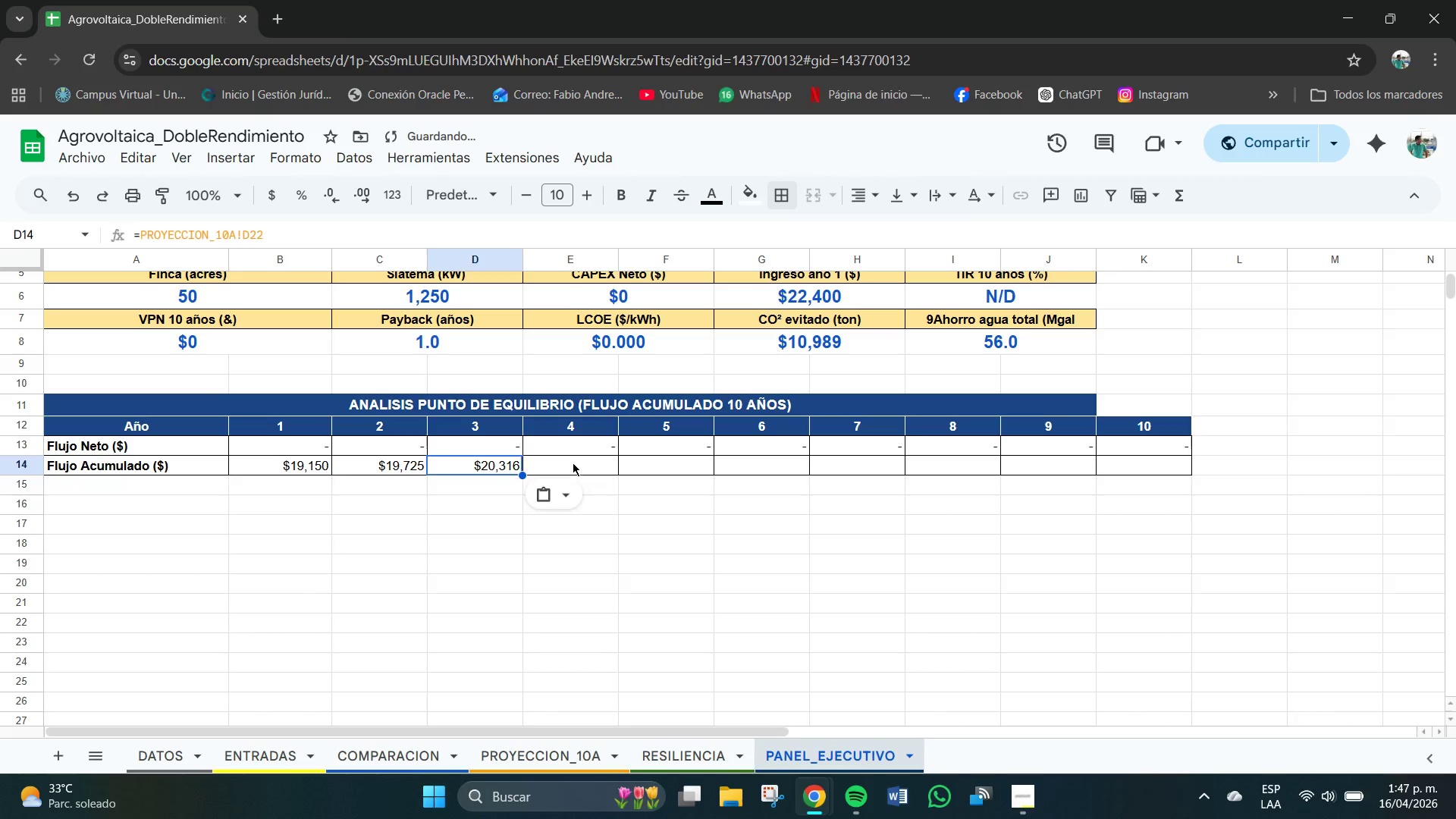 
key(Control+V)
 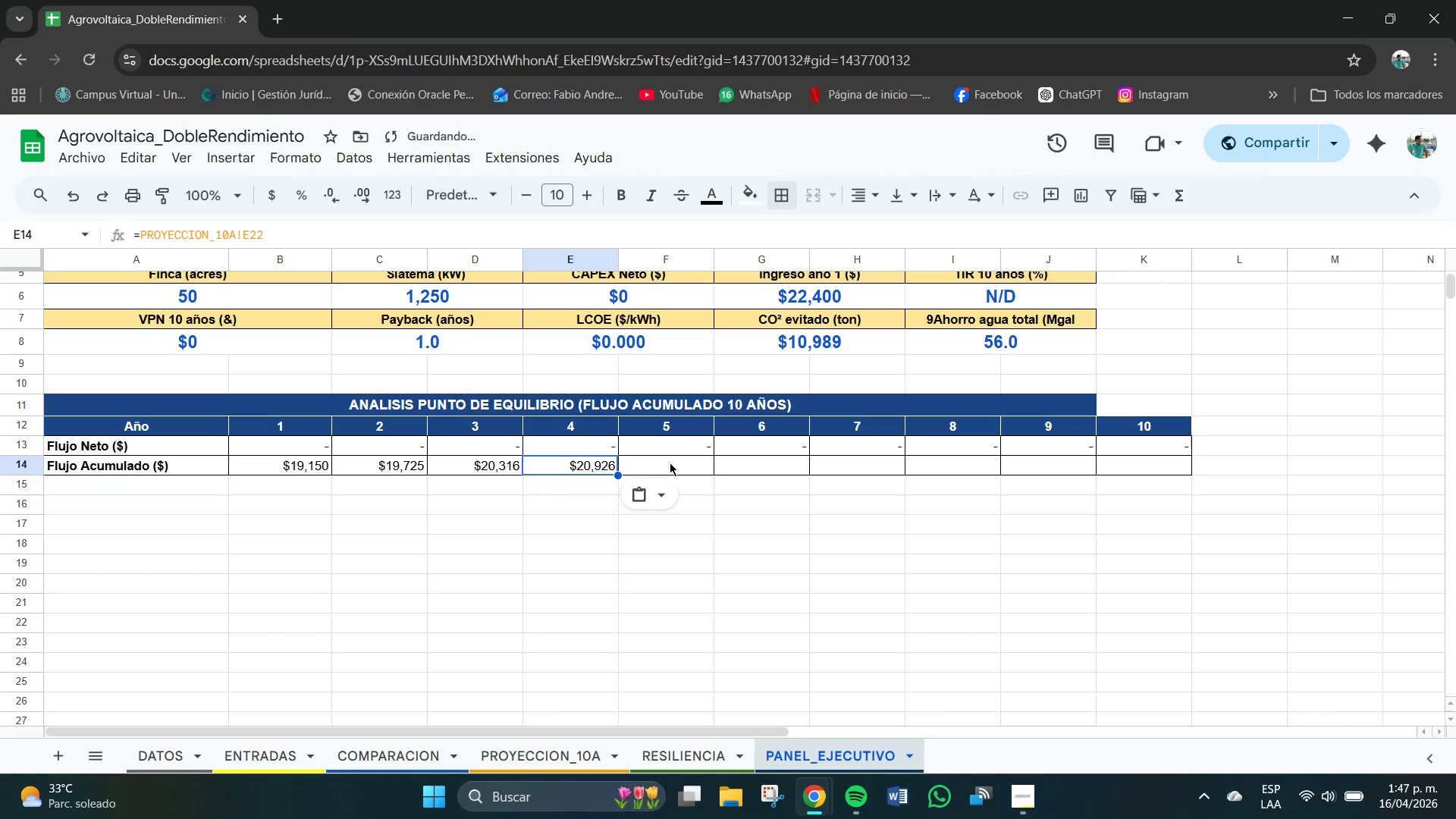 
left_click([673, 463])
 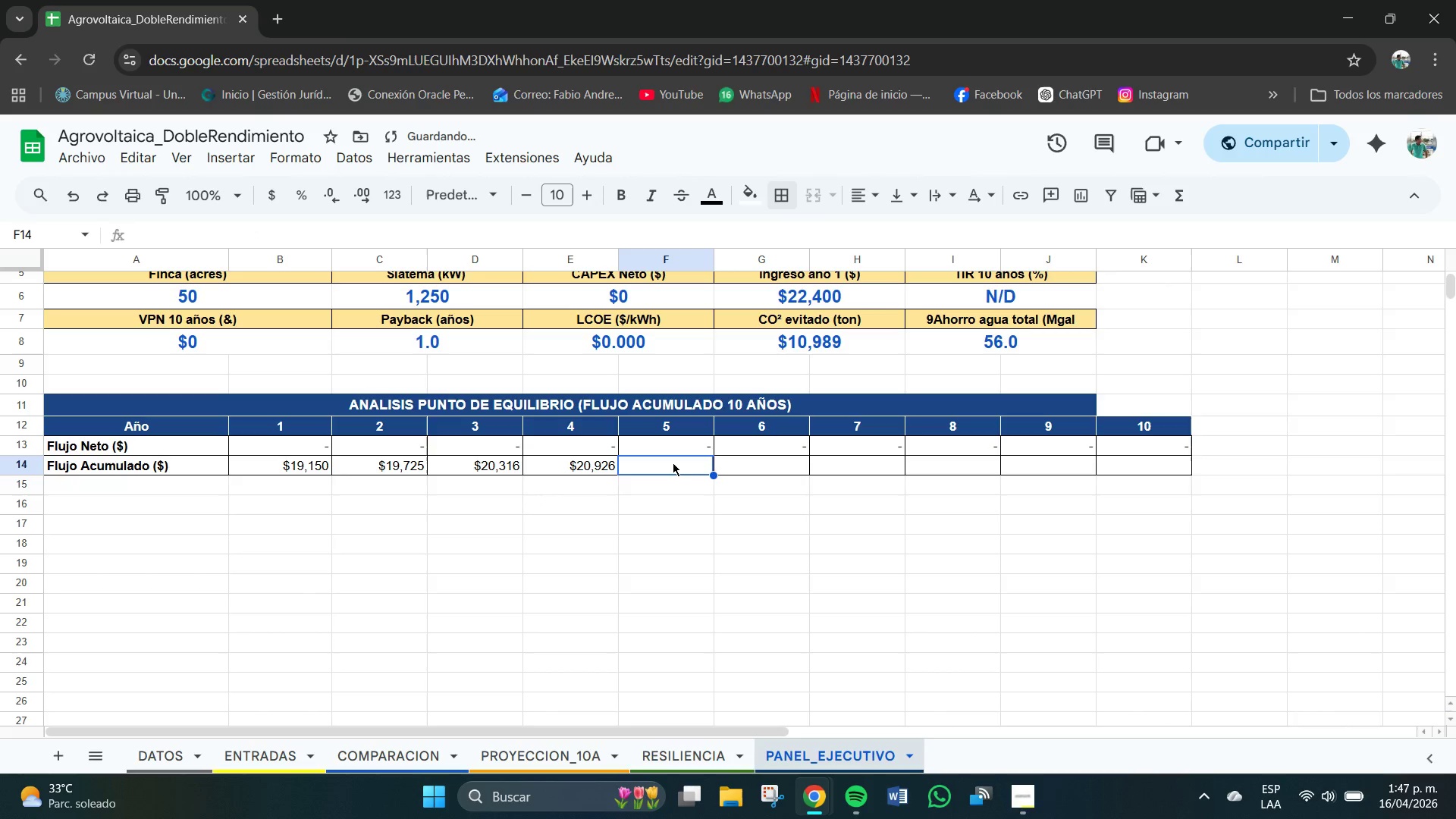 
key(Control+V)
 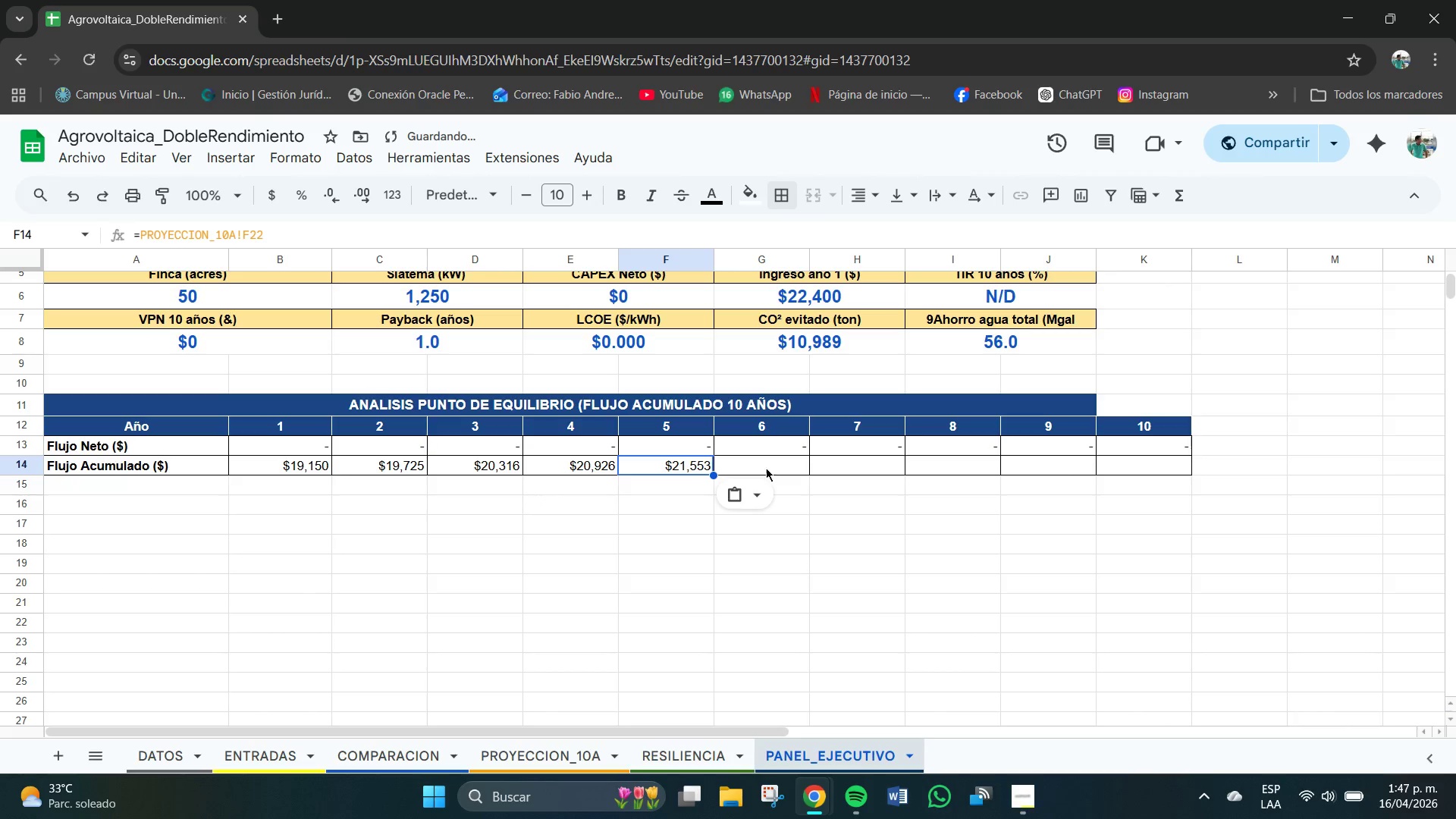 
left_click([774, 463])
 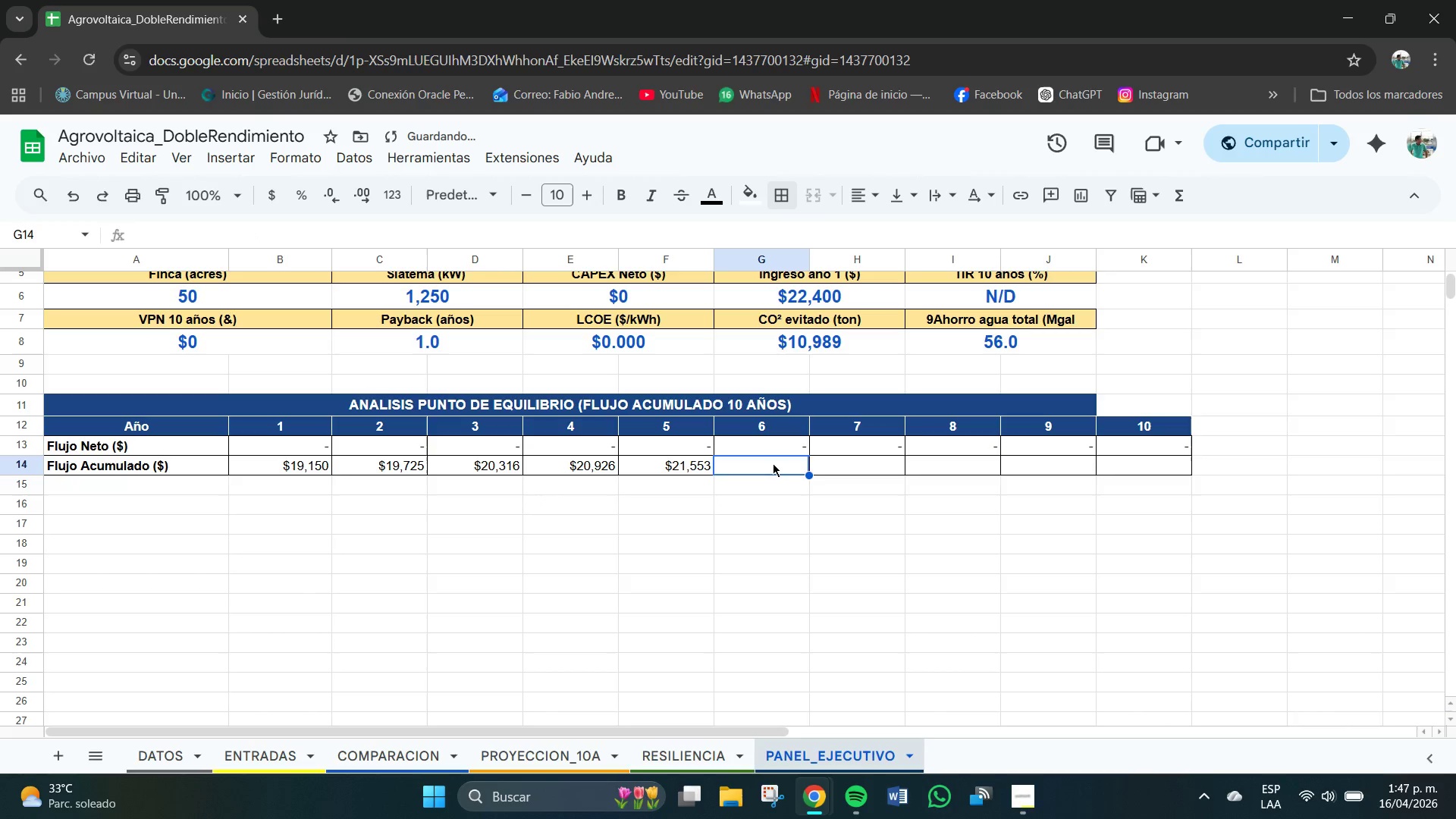 
key(Control+V)
 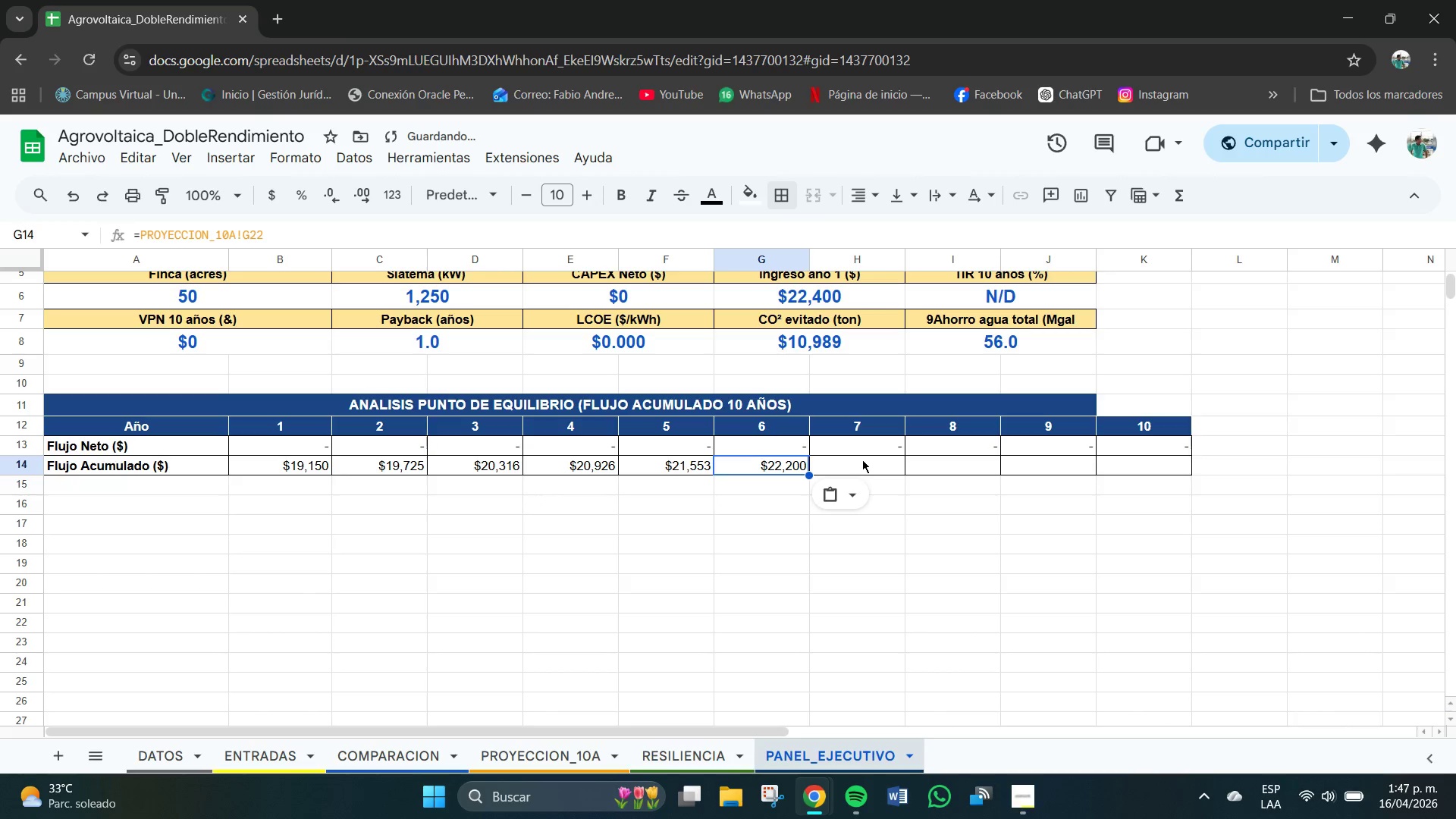 
left_click([863, 463])
 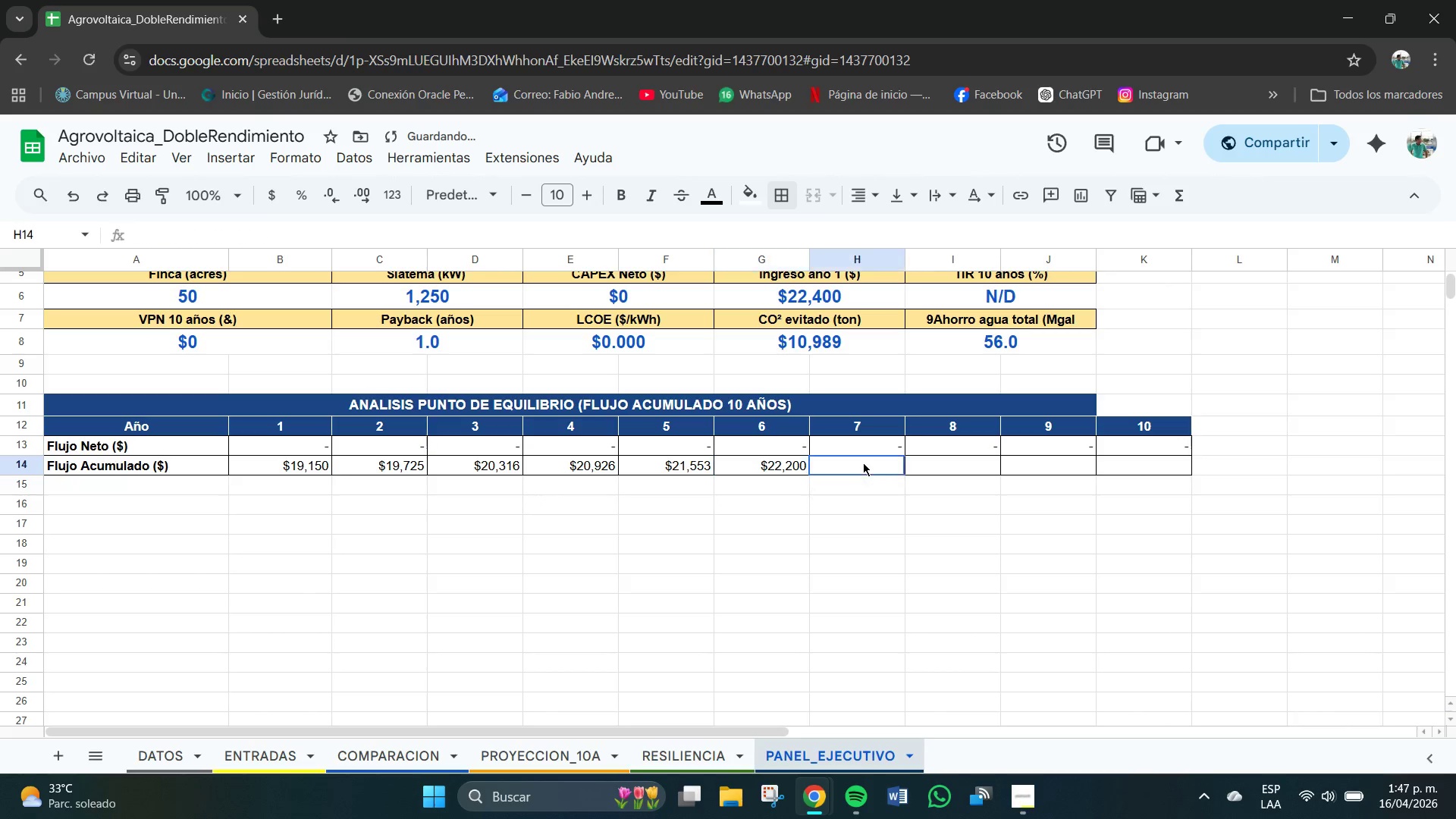 
key(Control+V)
 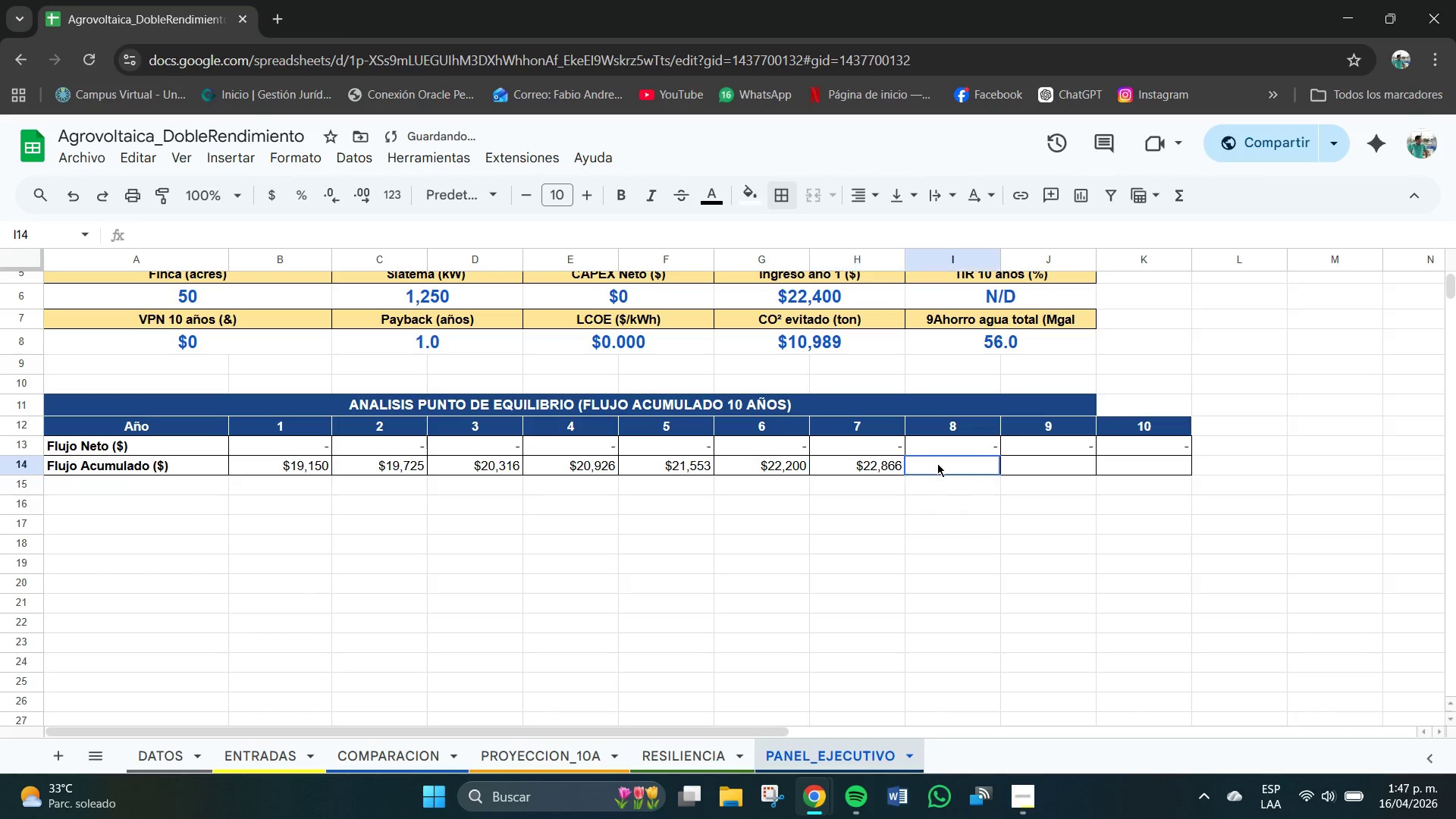 
key(Control+V)
 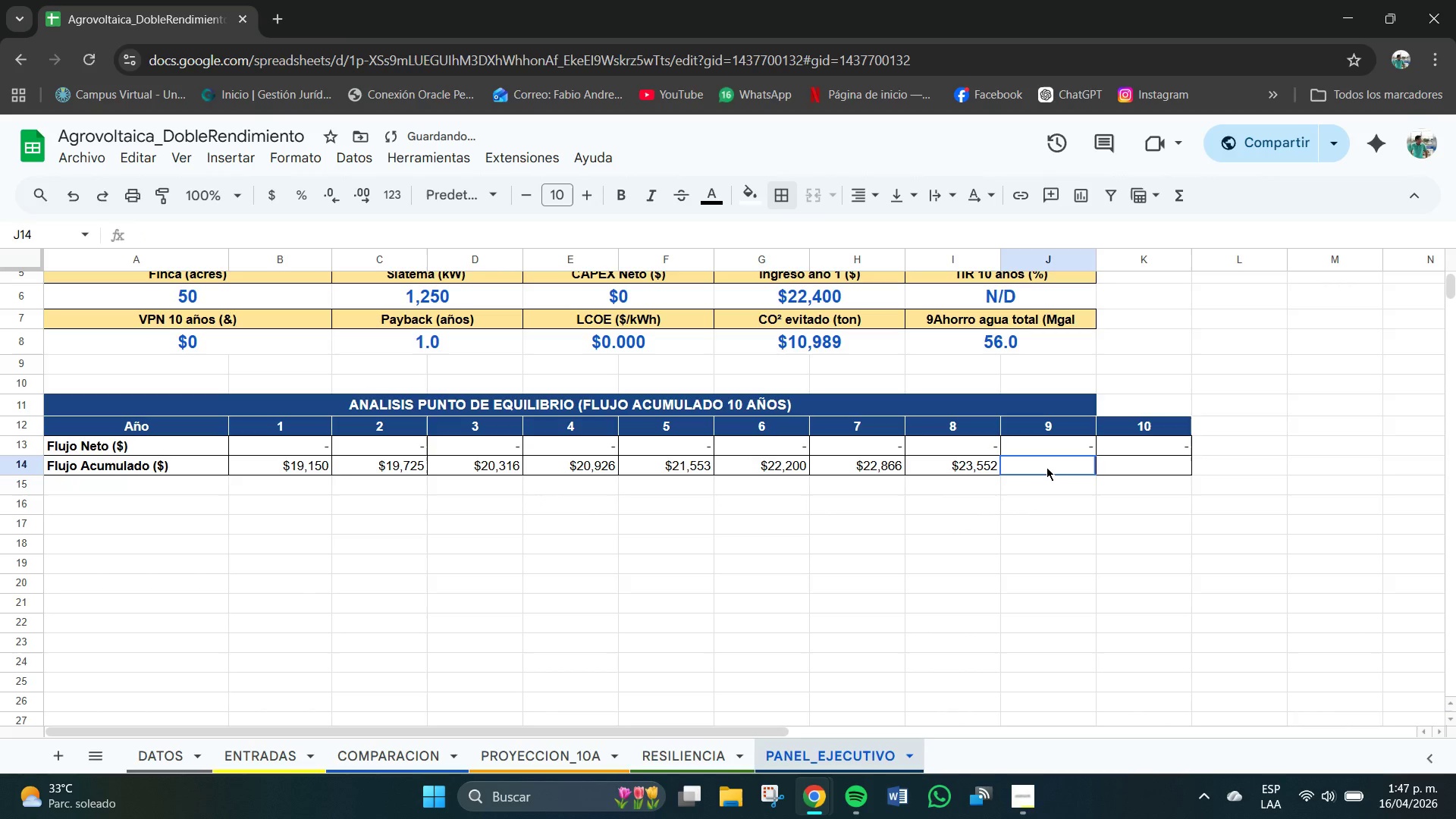 
key(Control+V)
 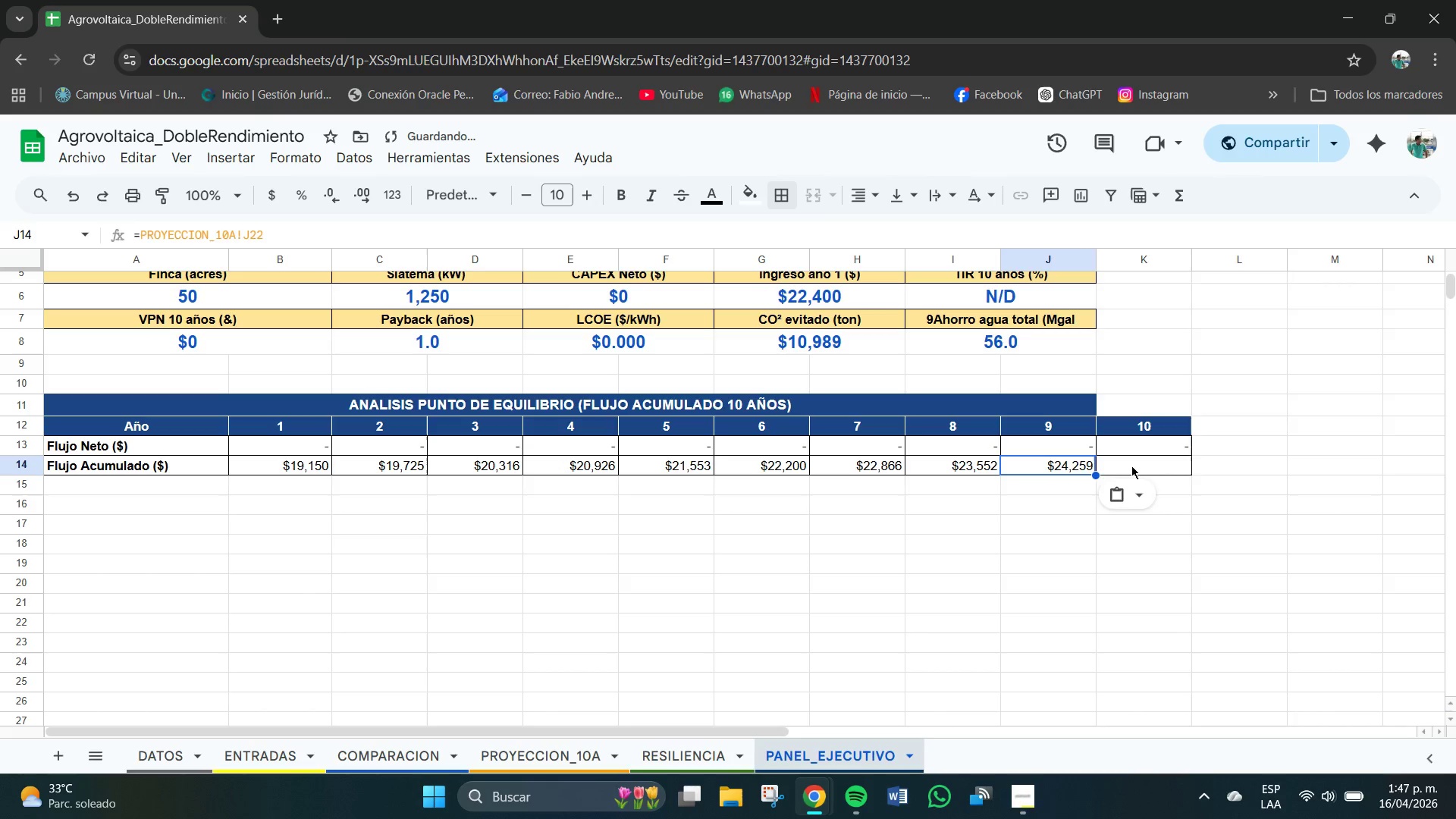 
left_click([1133, 466])
 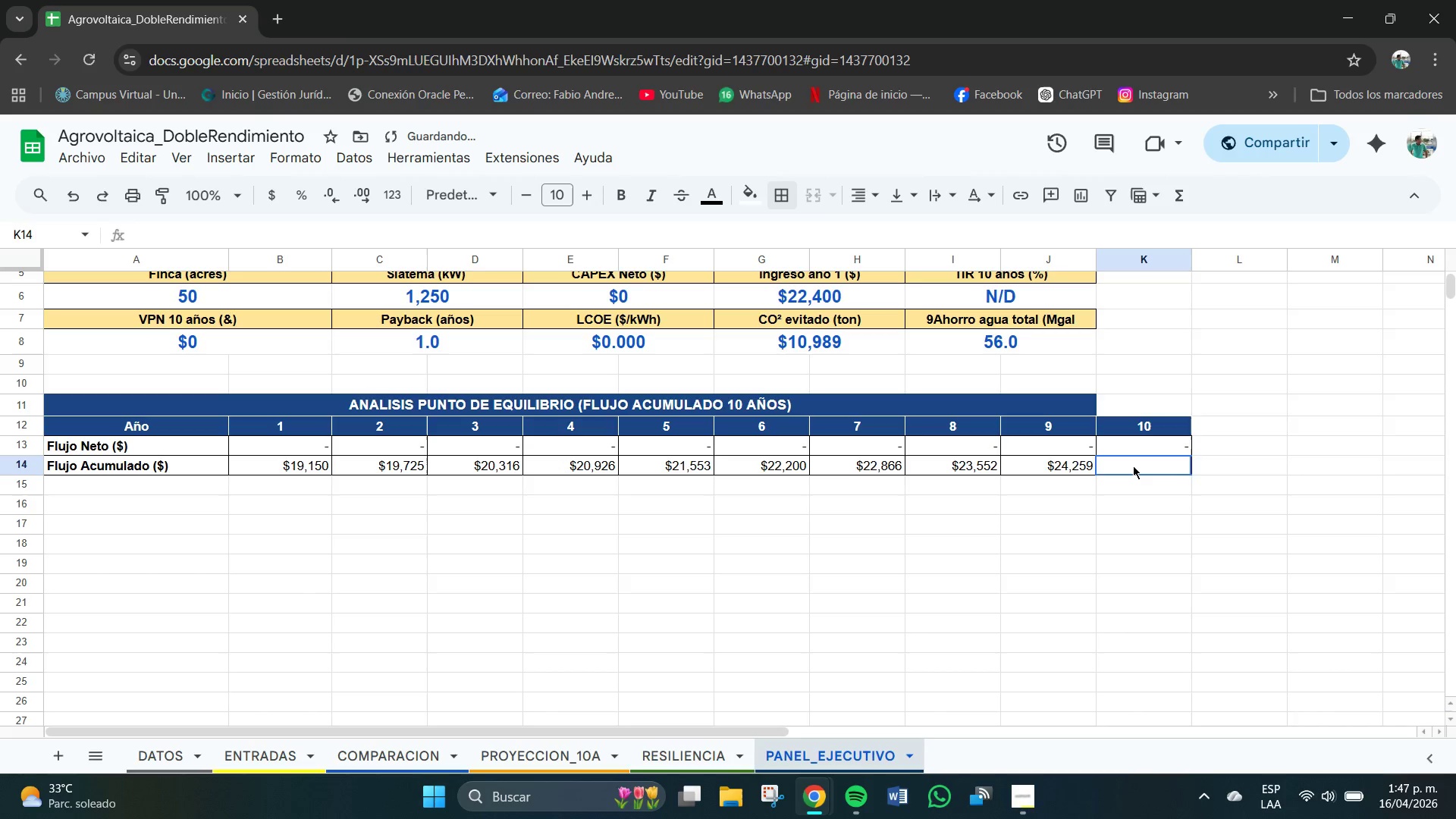 
key(Control+V)
 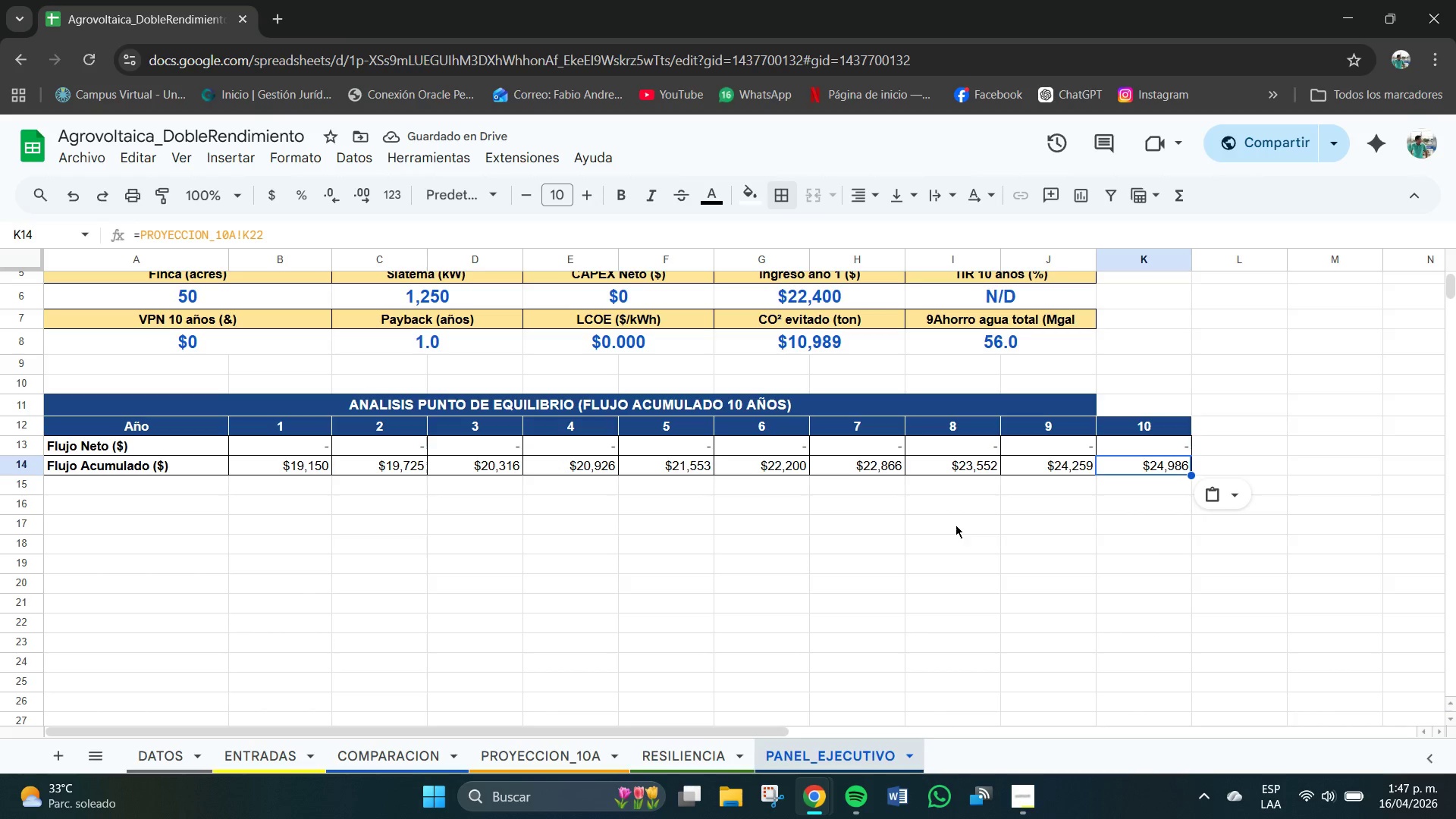 
left_click([921, 549])
 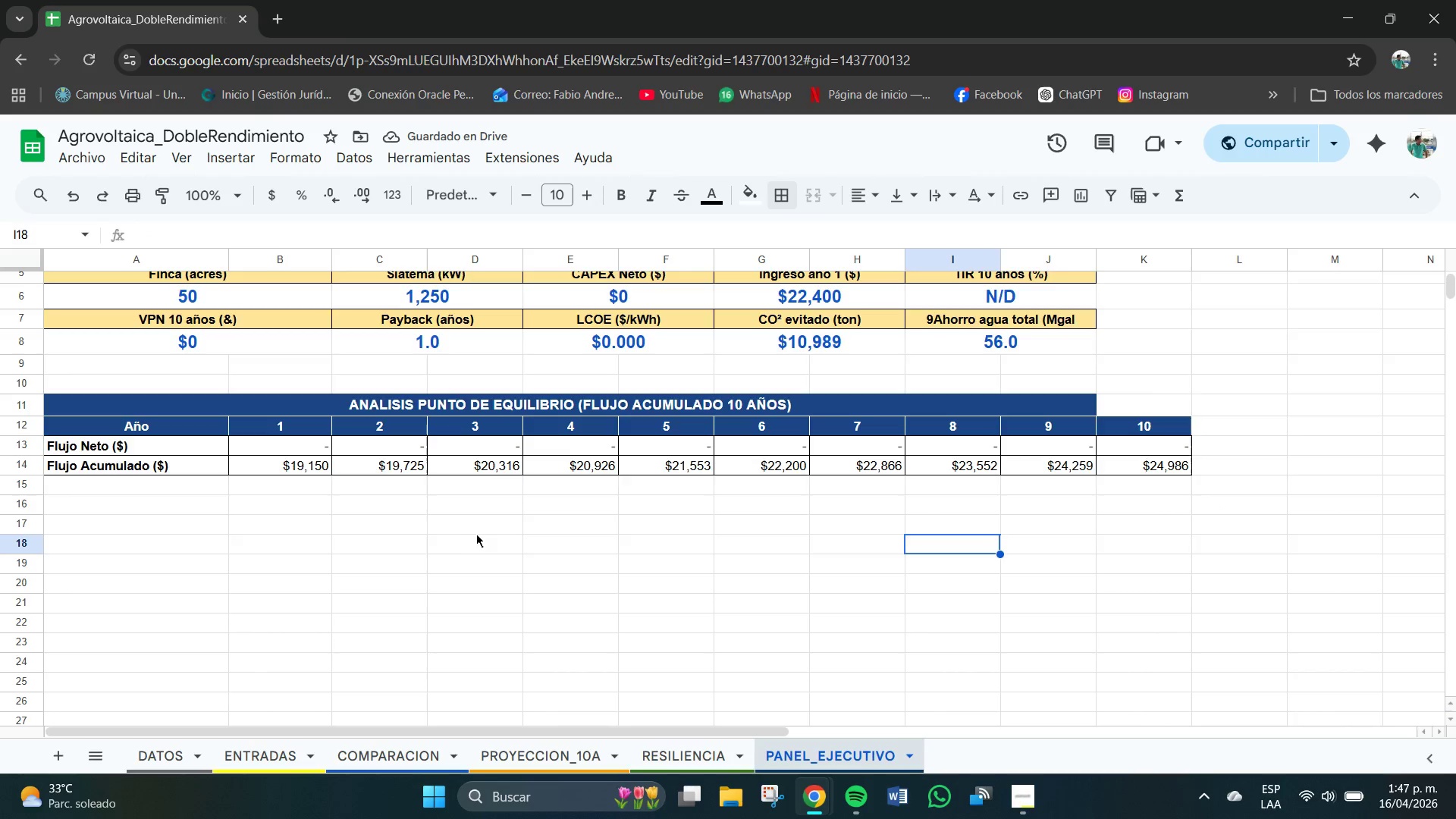 
left_click([350, 485])
 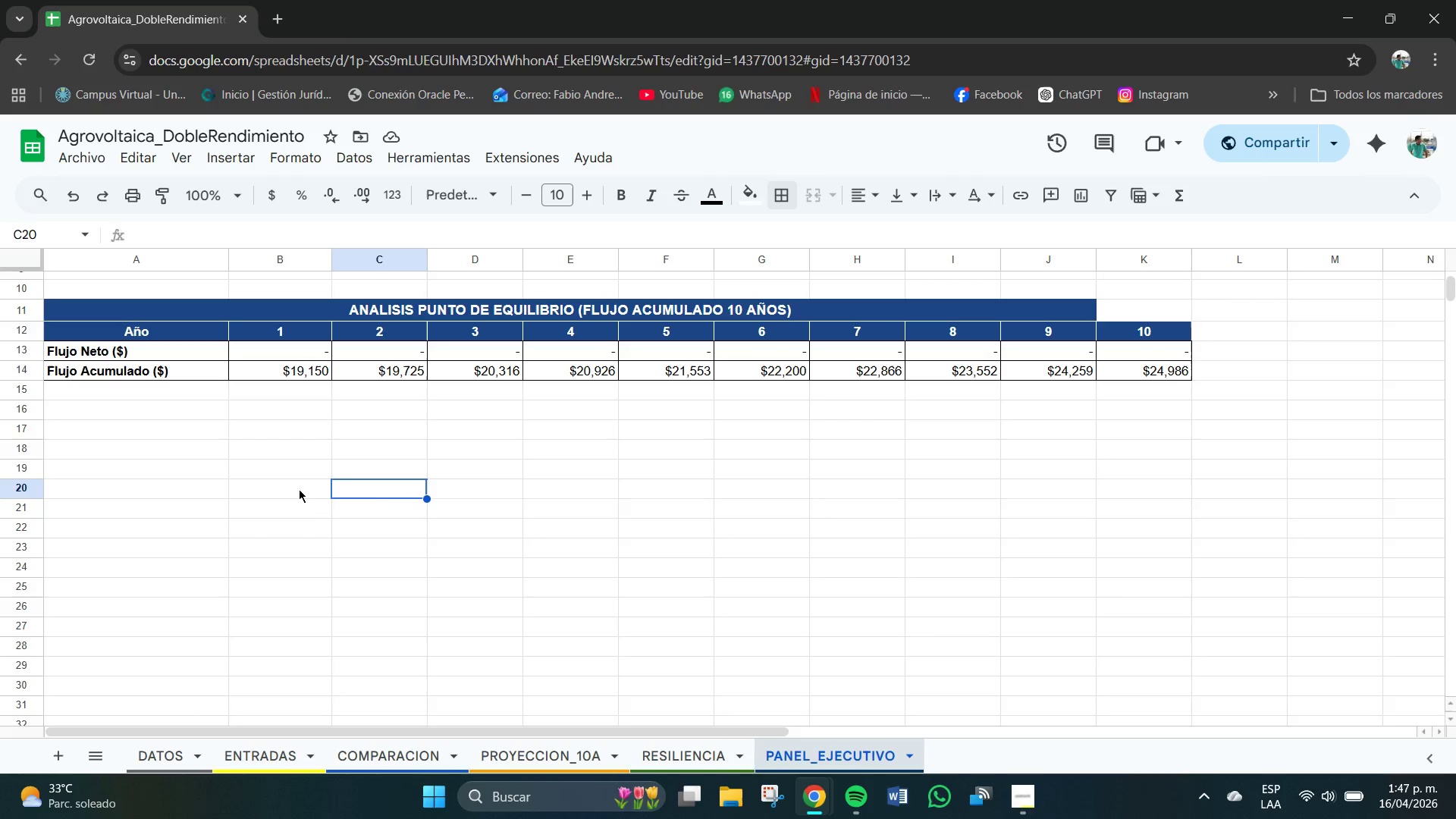 
scroll: coordinate [443, 538], scroll_direction: down, amount: 1.0
 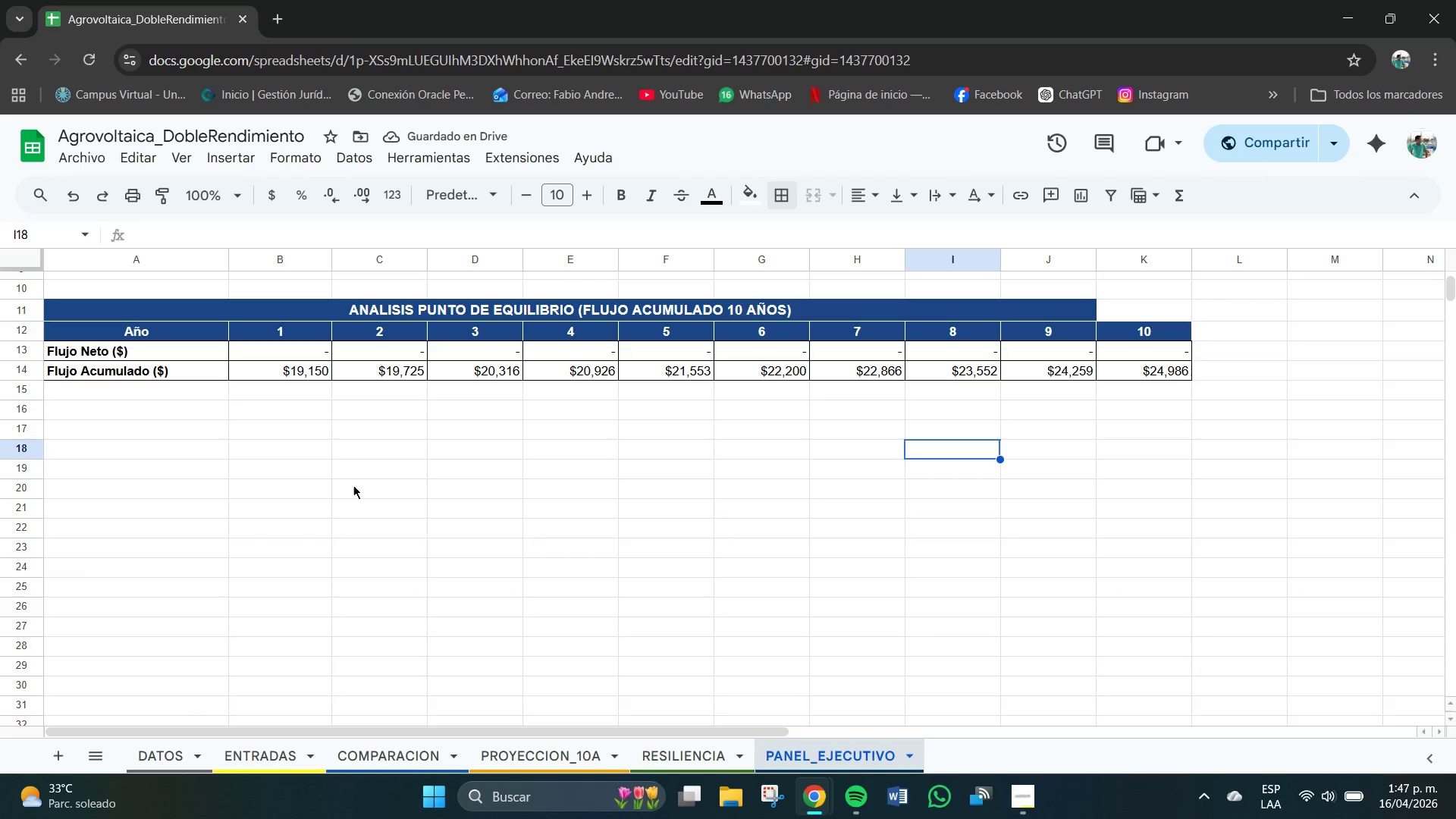 
left_click([57, 411])
 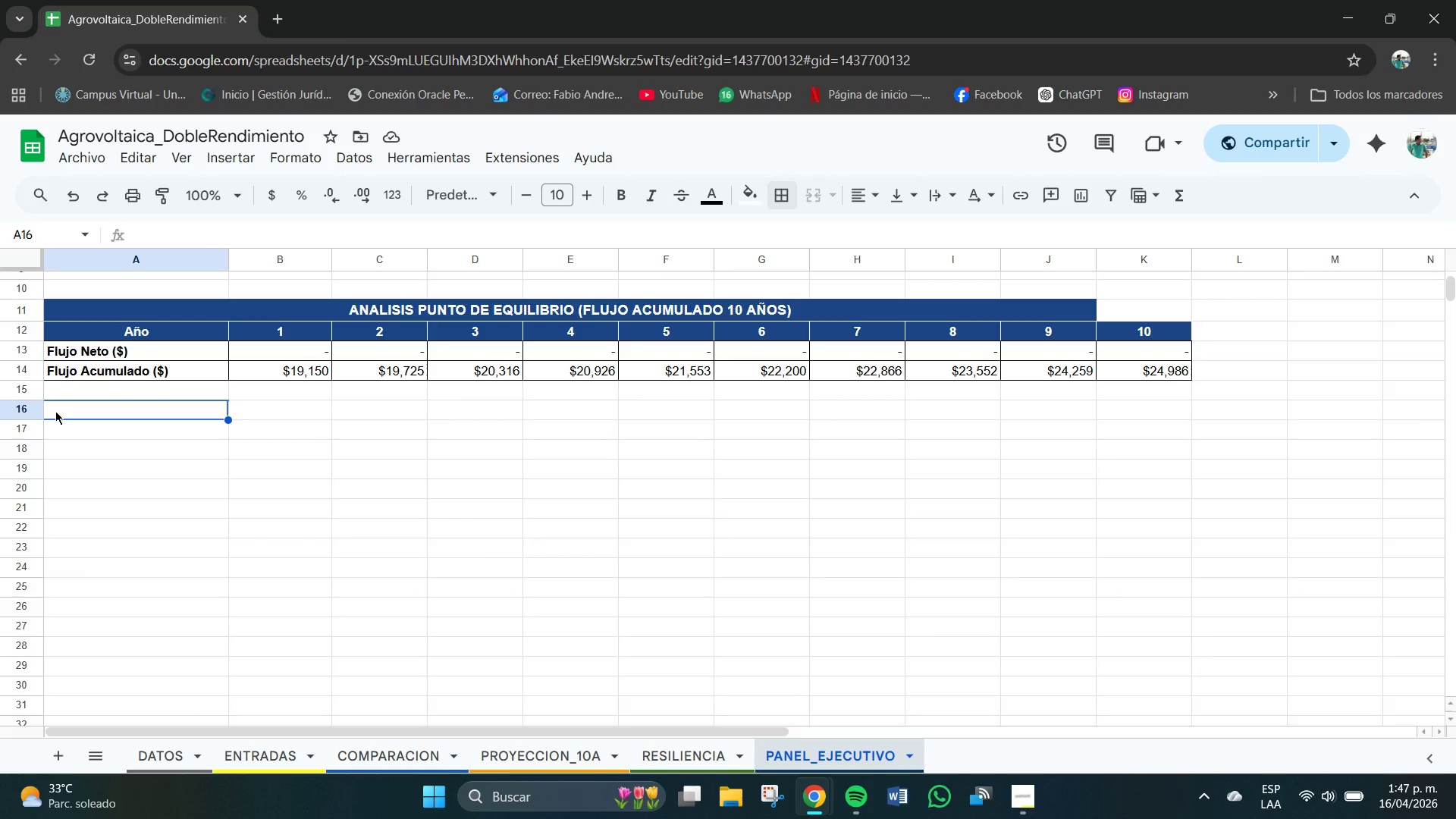 
left_click_drag(start_coordinate=[55, 411], to_coordinate=[1083, 402])
 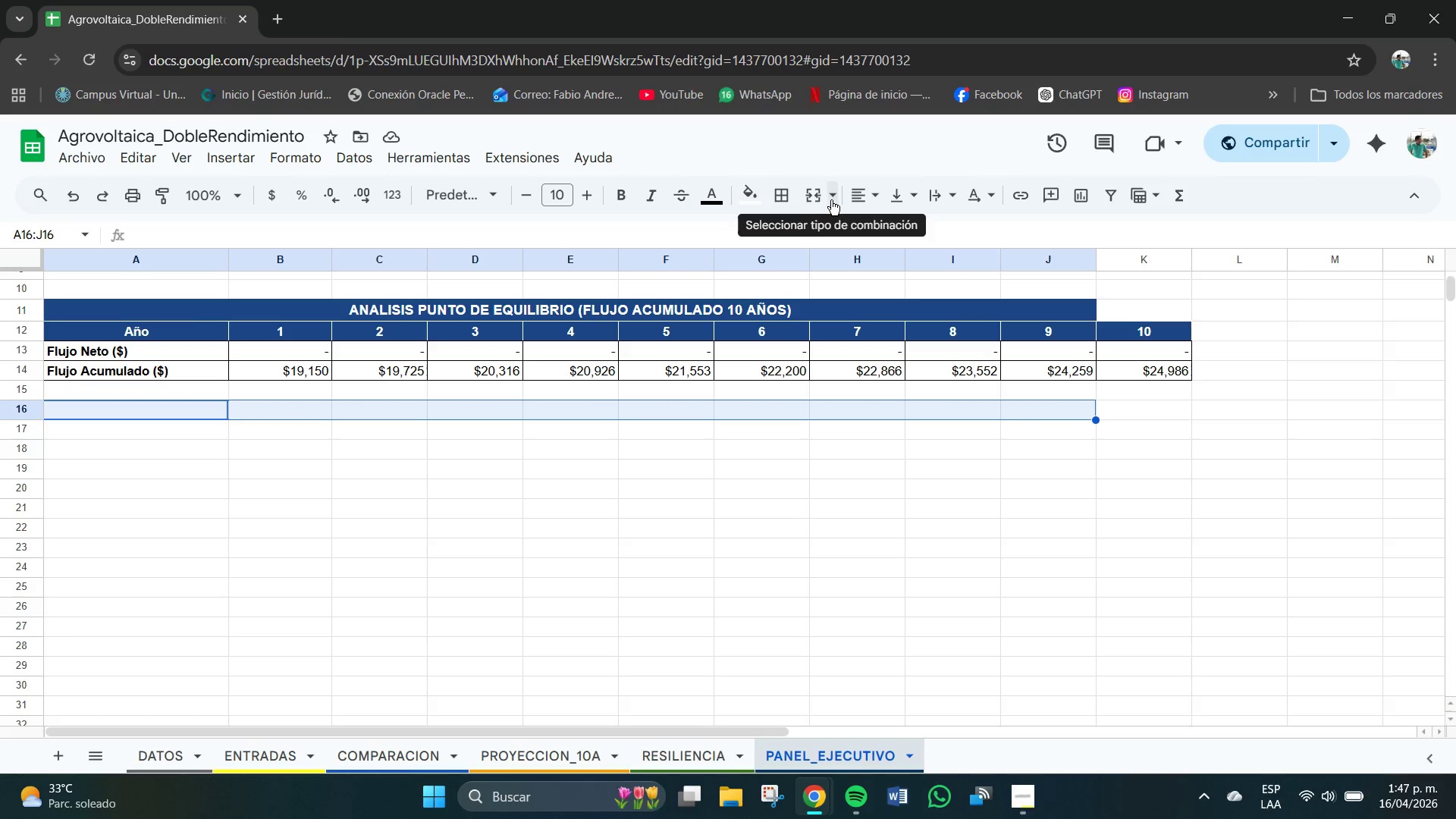 
left_click([829, 199])
 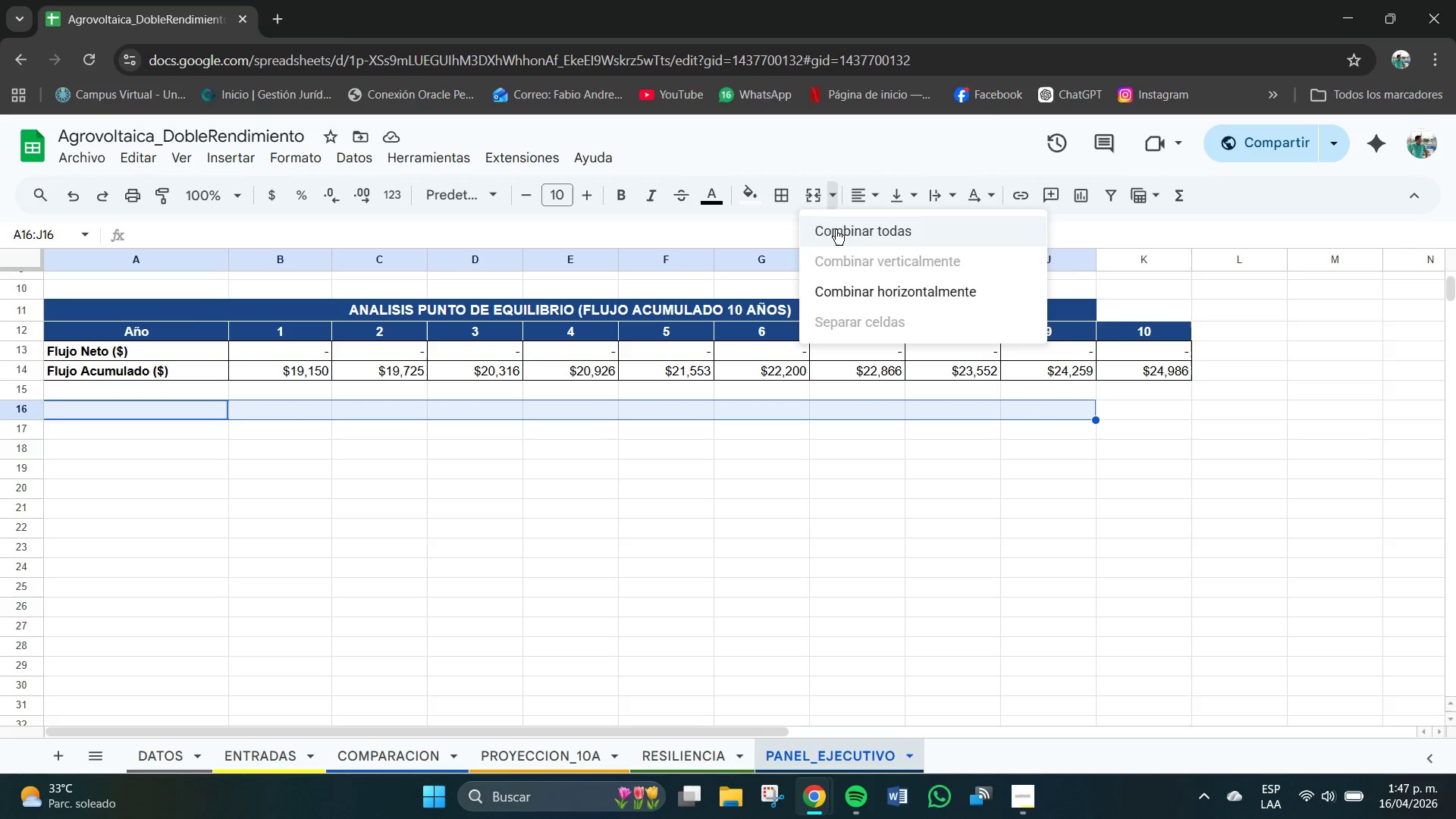 
left_click([837, 234])
 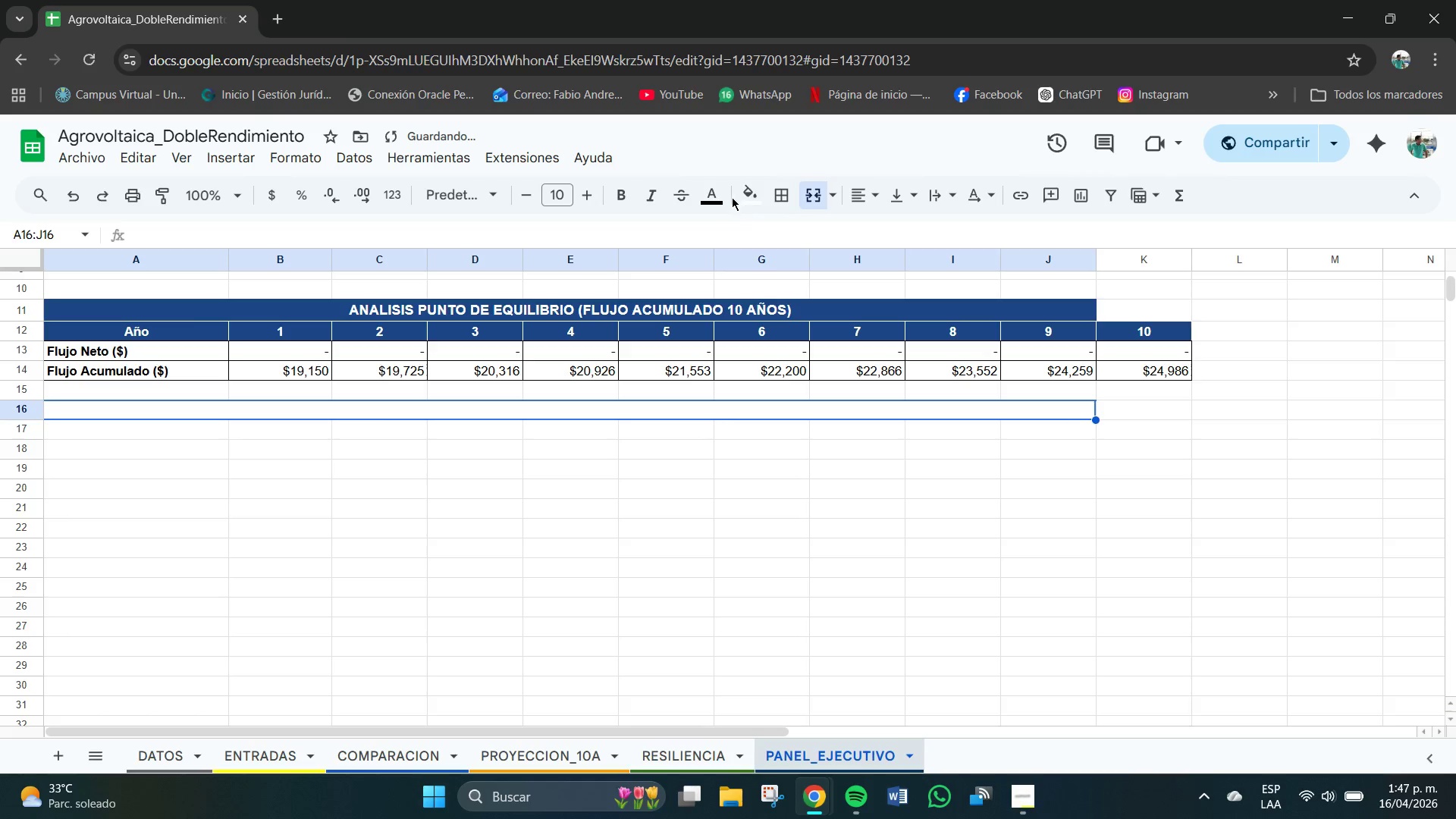 
double_click([751, 197])
 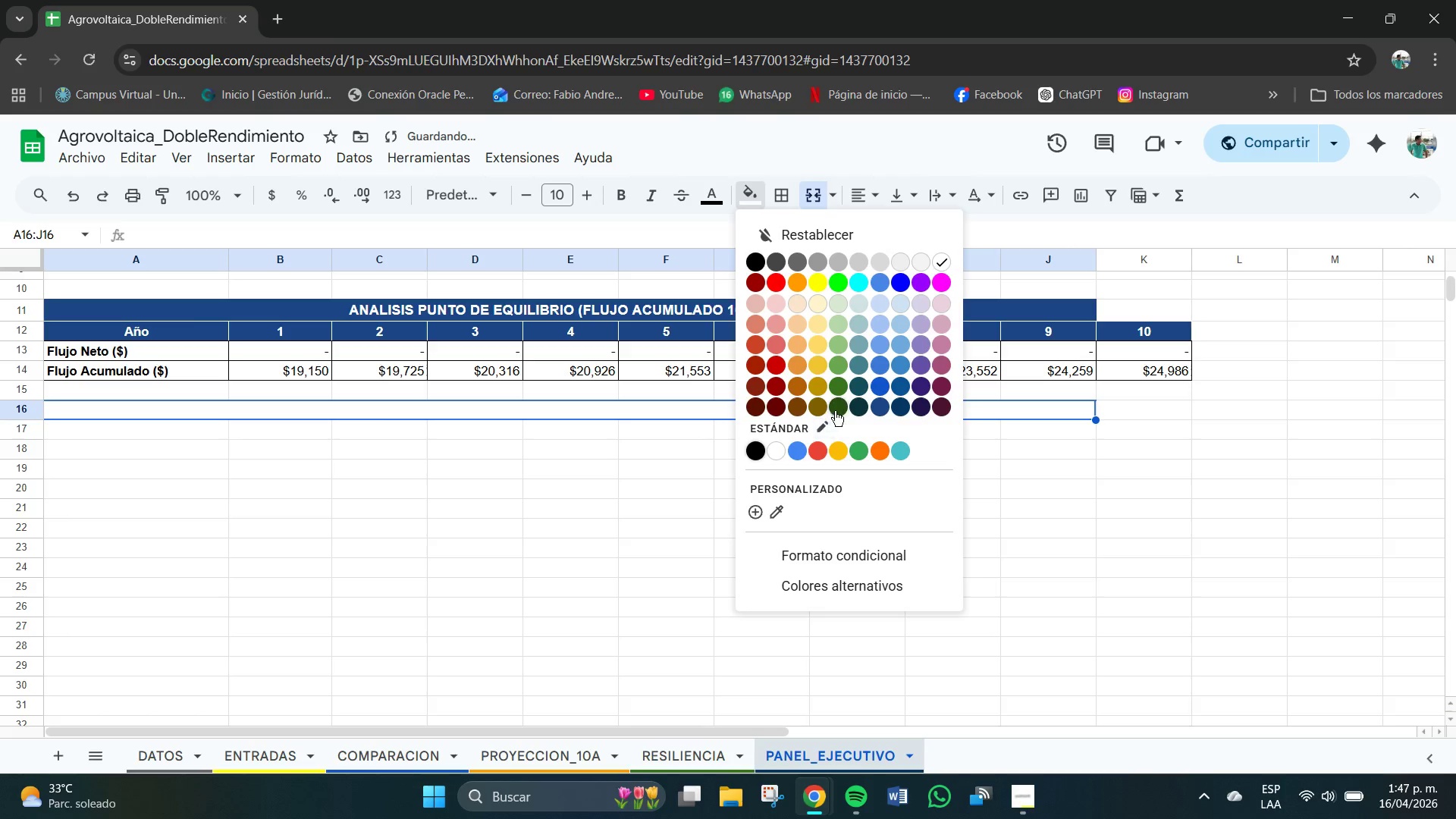 
left_click([836, 386])
 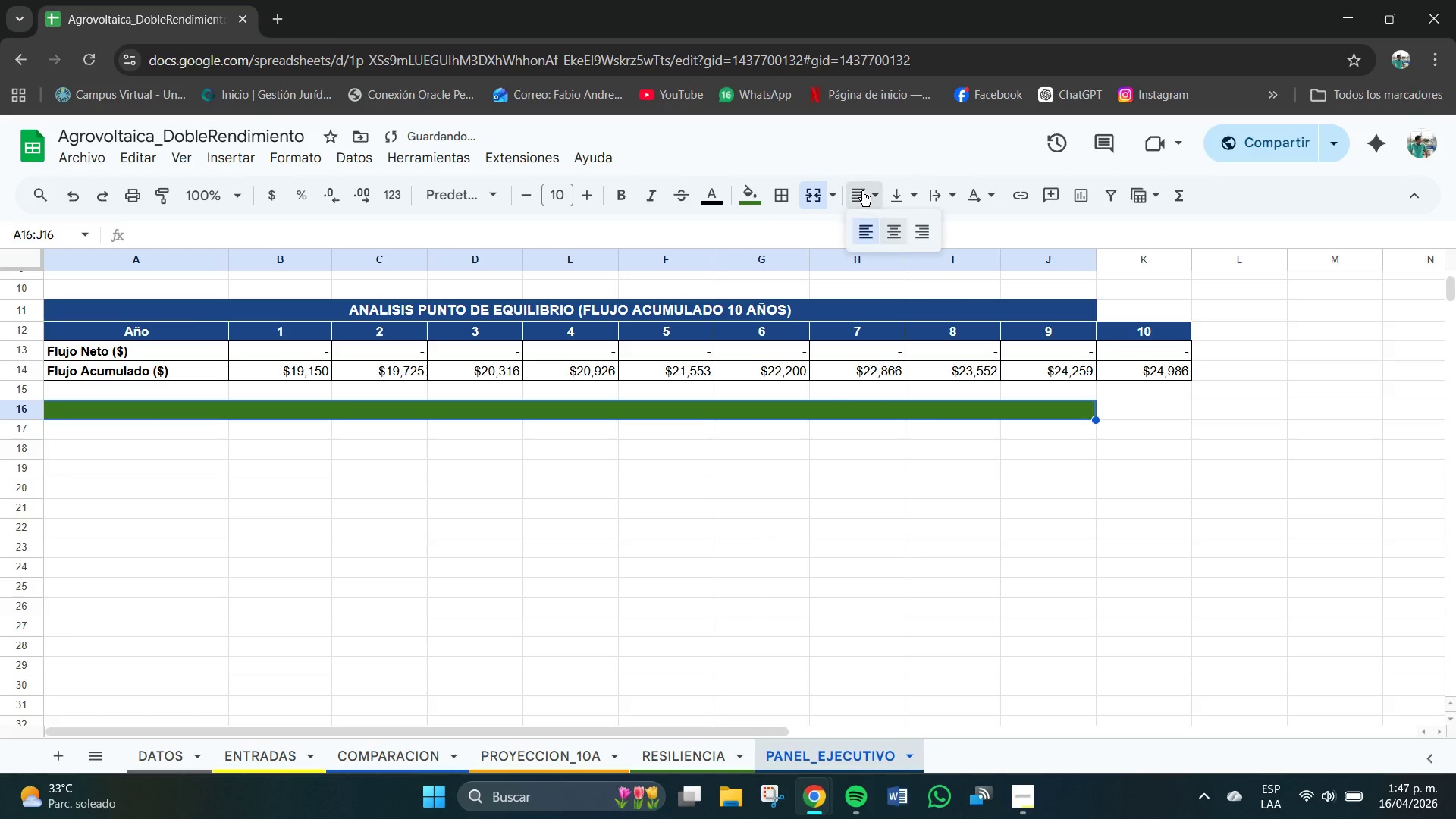 
double_click([892, 236])
 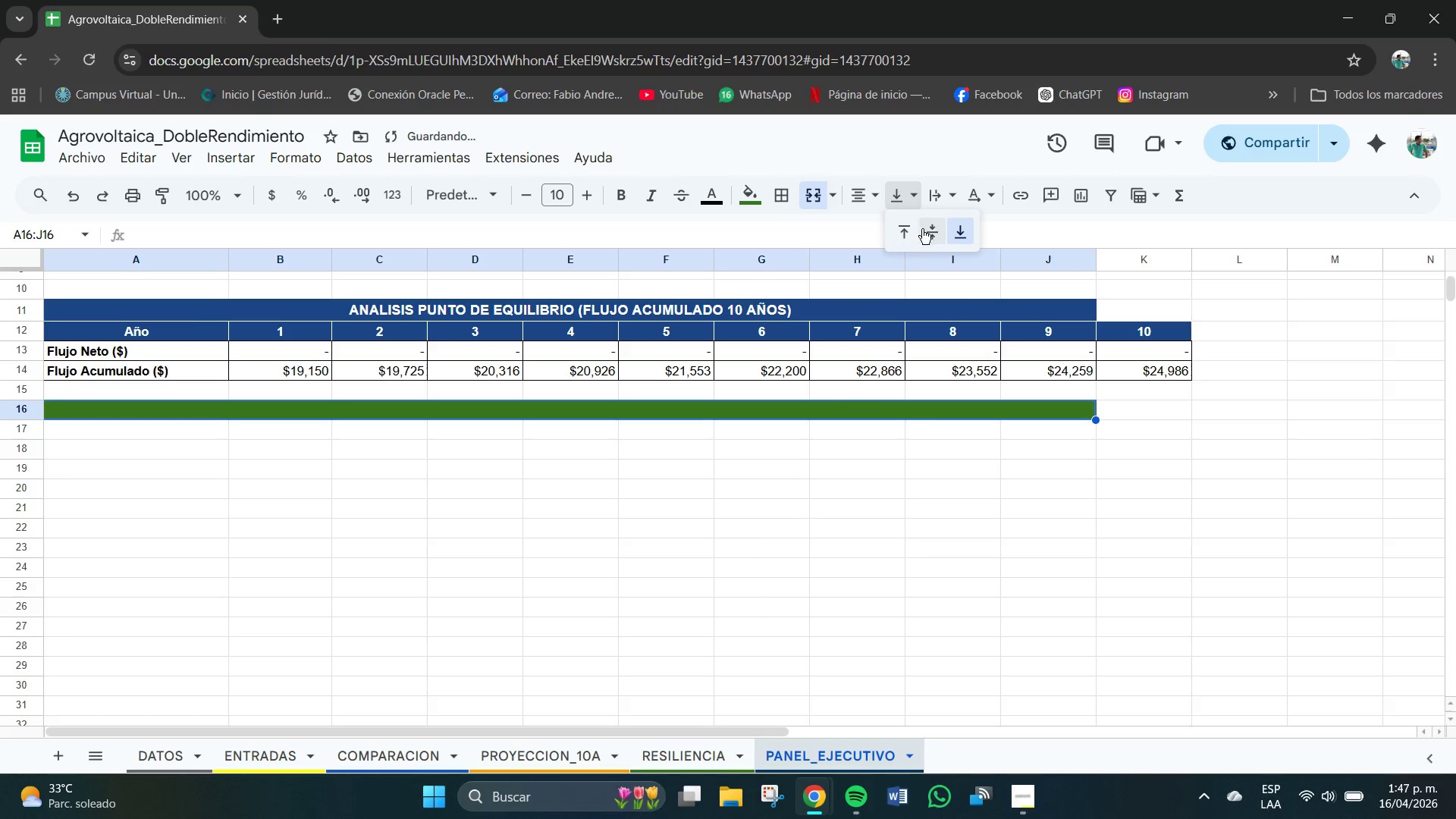 
left_click([928, 233])
 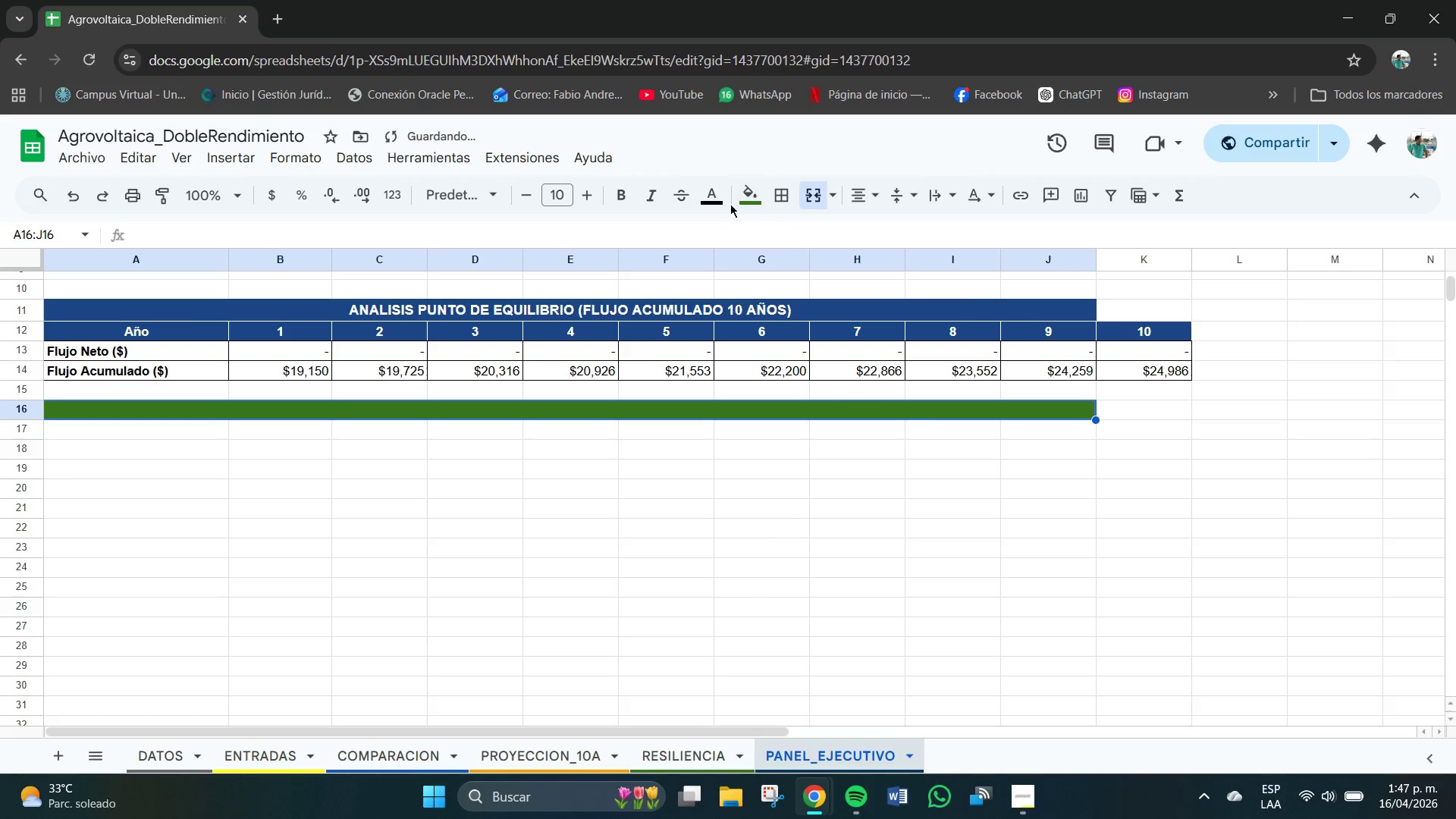 
left_click([704, 194])
 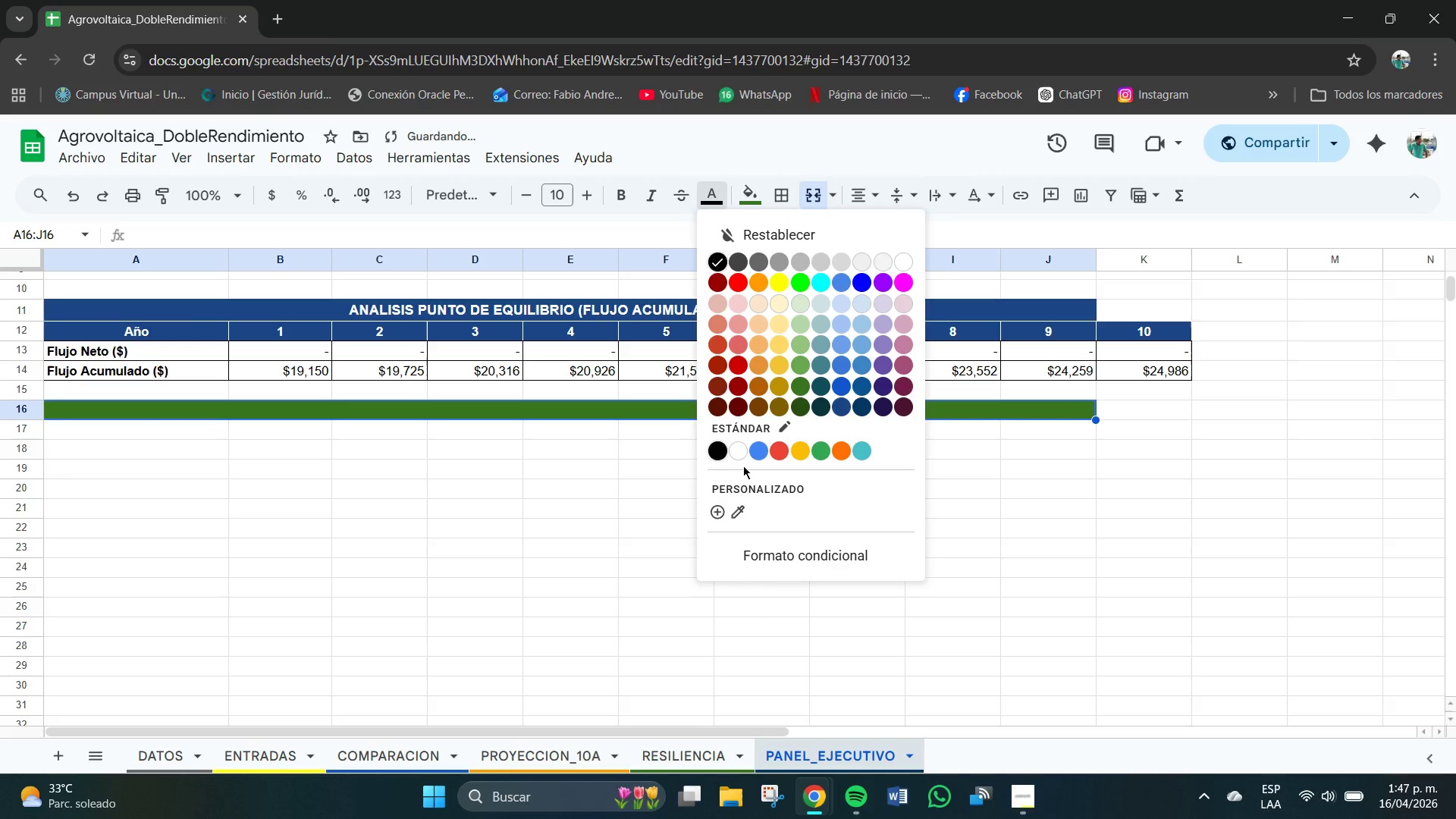 
left_click([739, 453])
 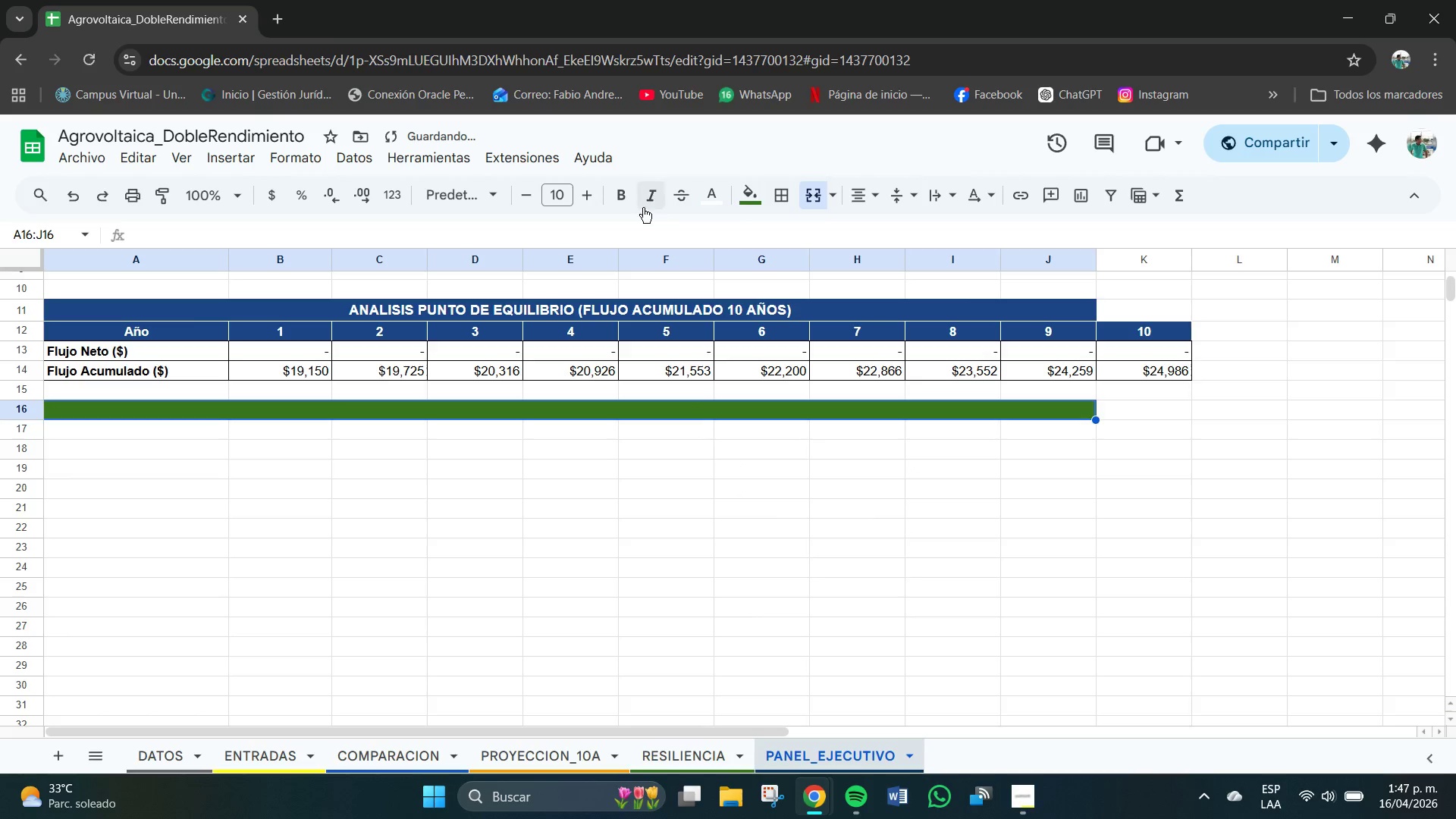 
left_click([623, 195])
 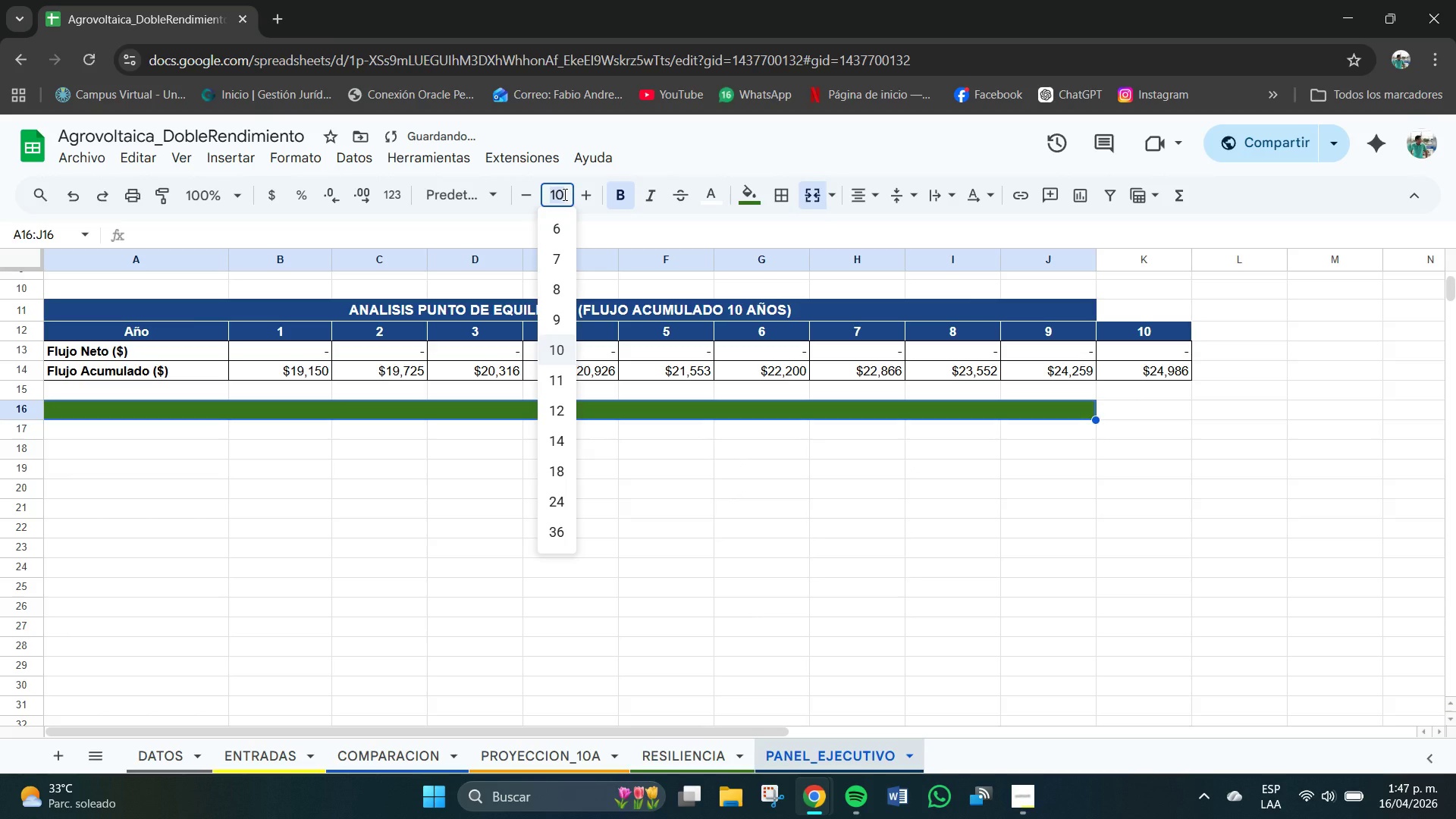 
key(Numpad1)
 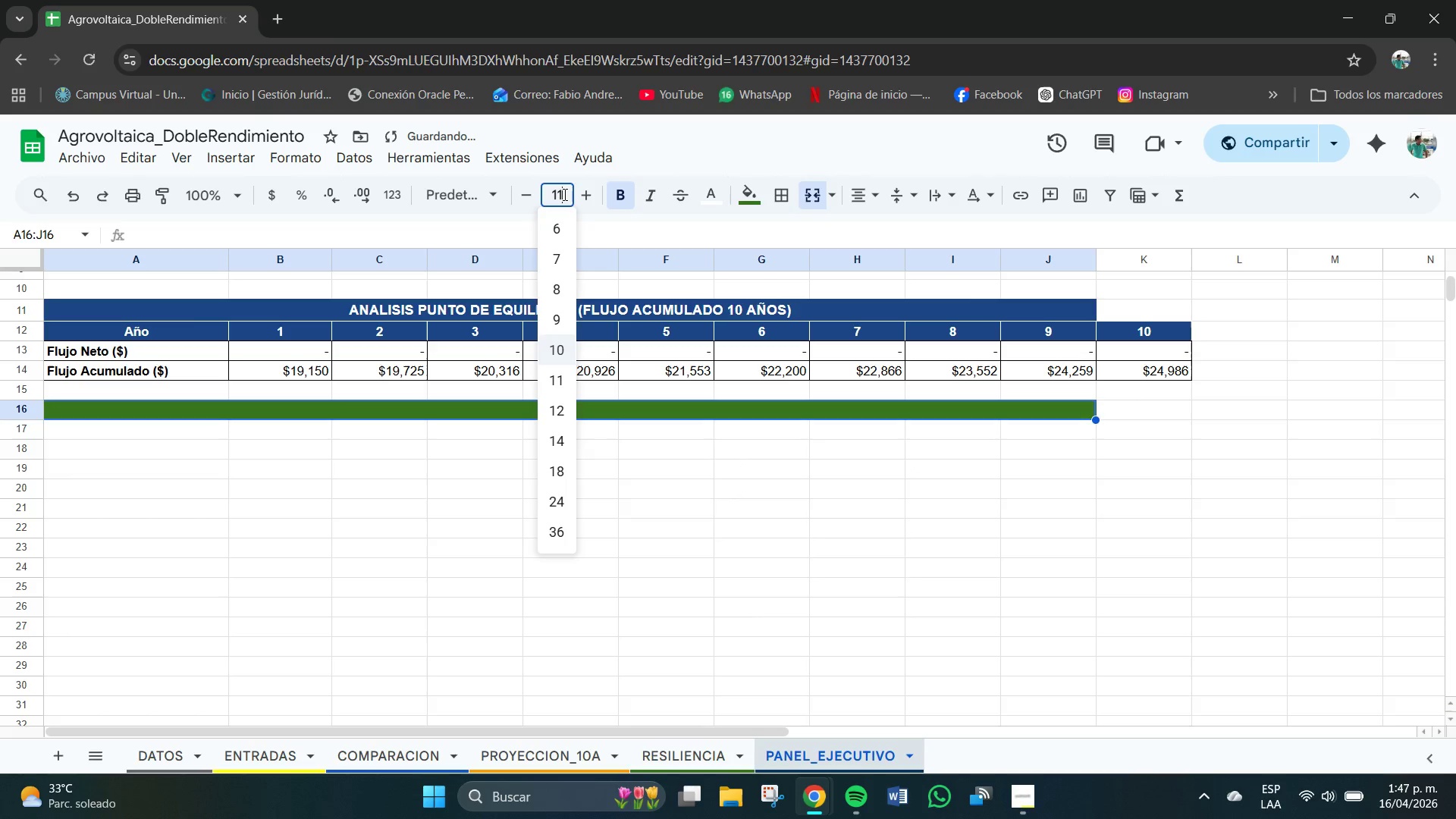 
key(Numpad1)
 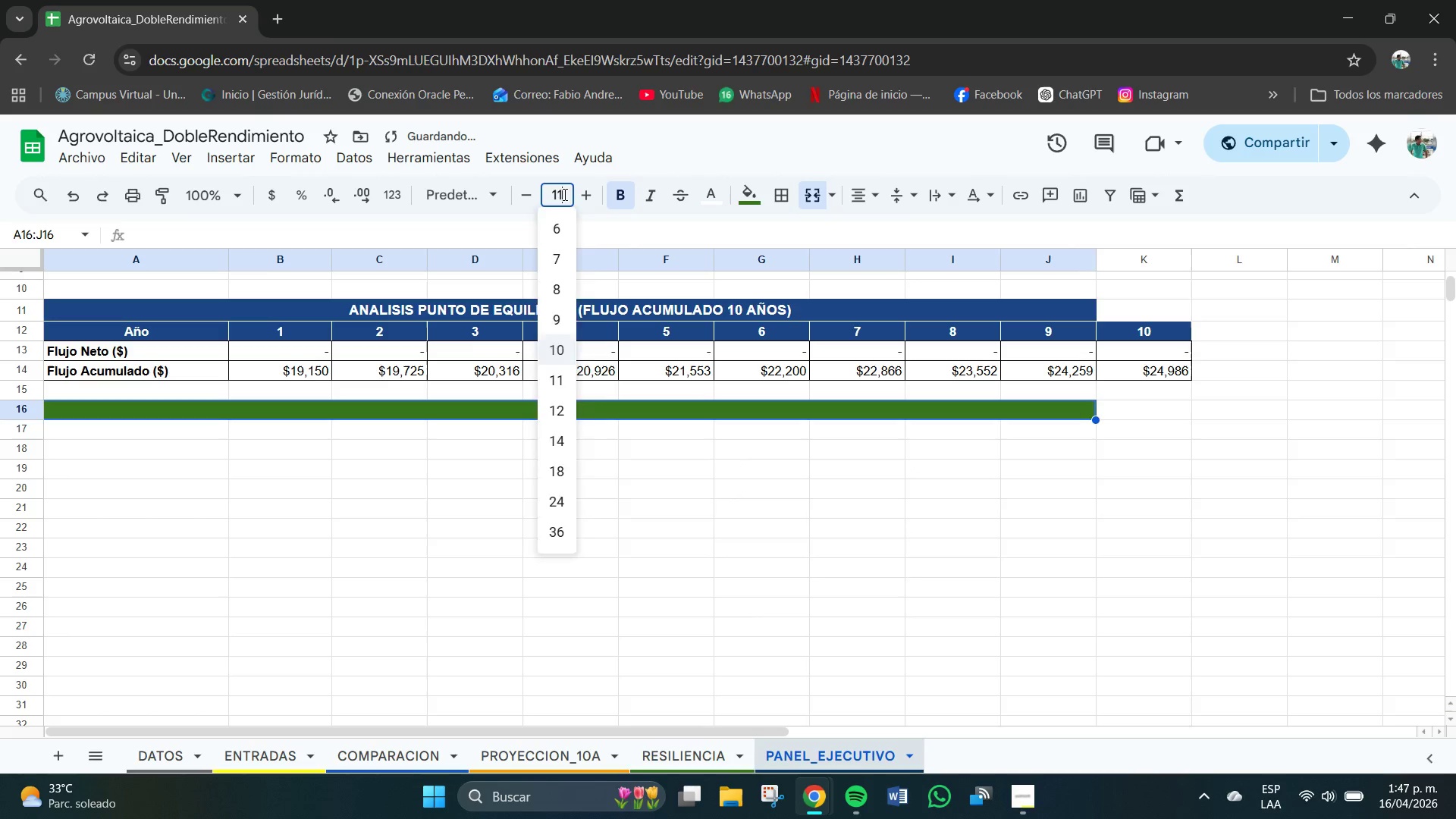 
key(NumpadEnter)
 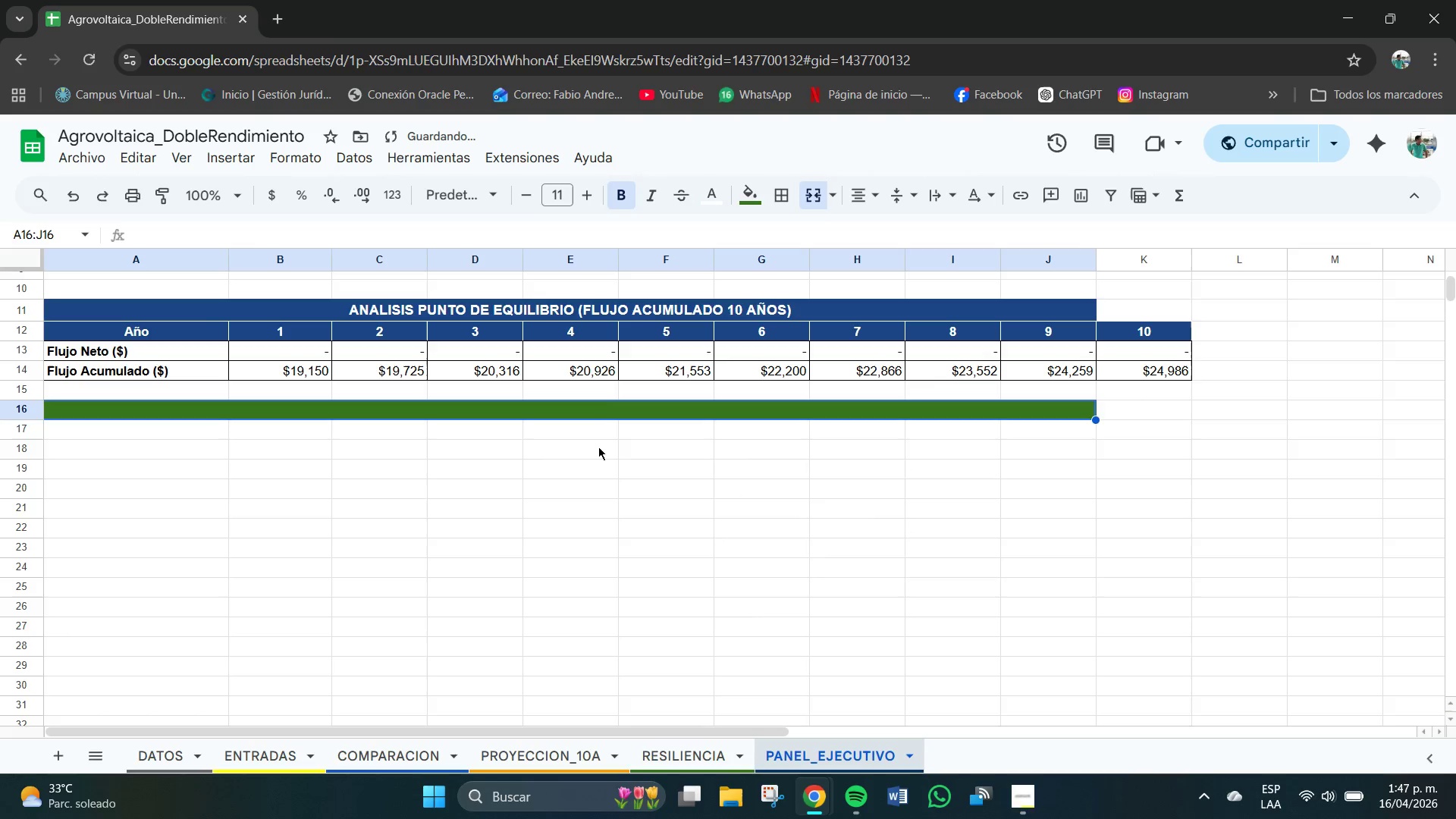 
double_click([603, 410])
 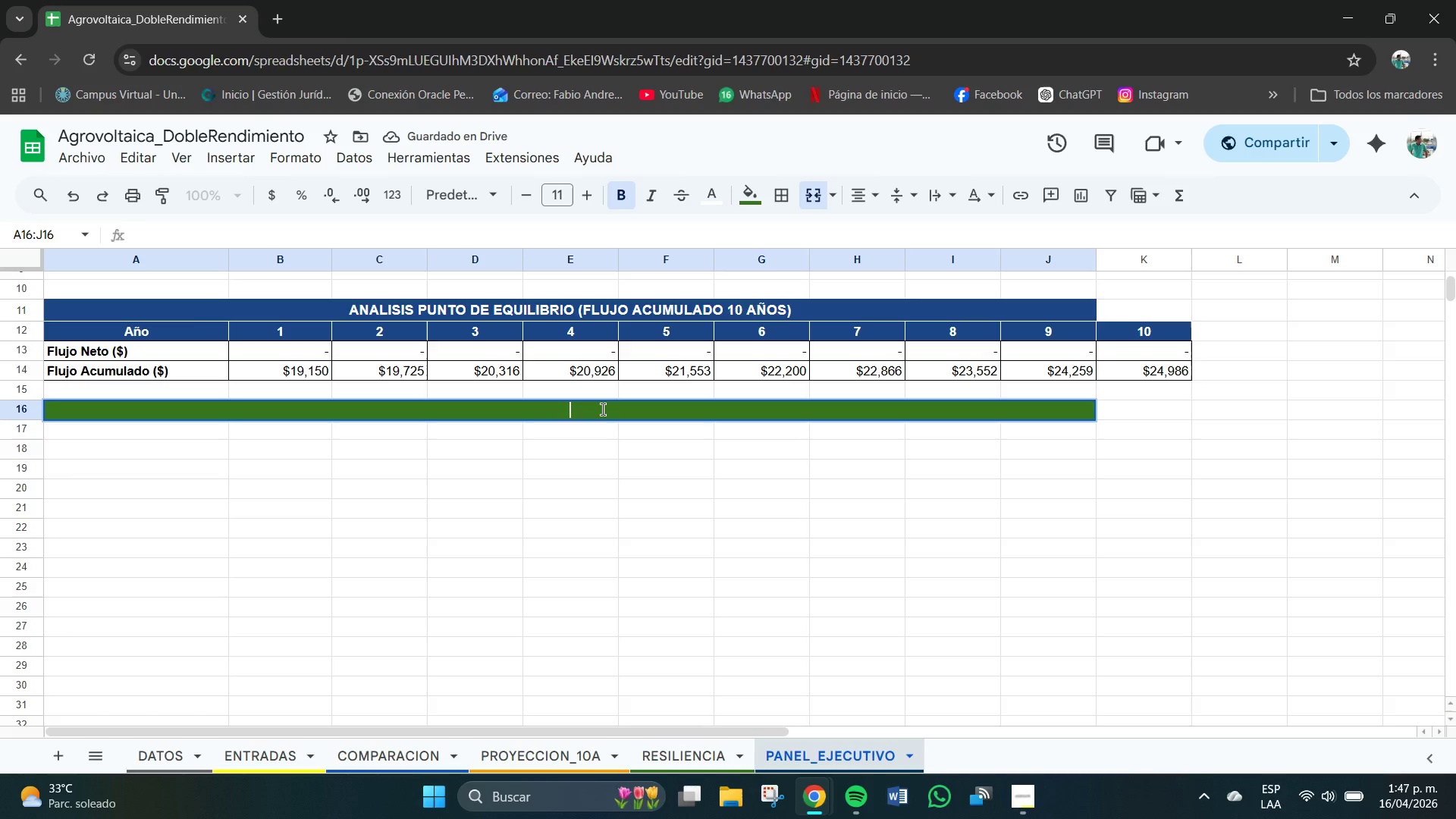 
type(RESUMEN BENEFICIOS)
 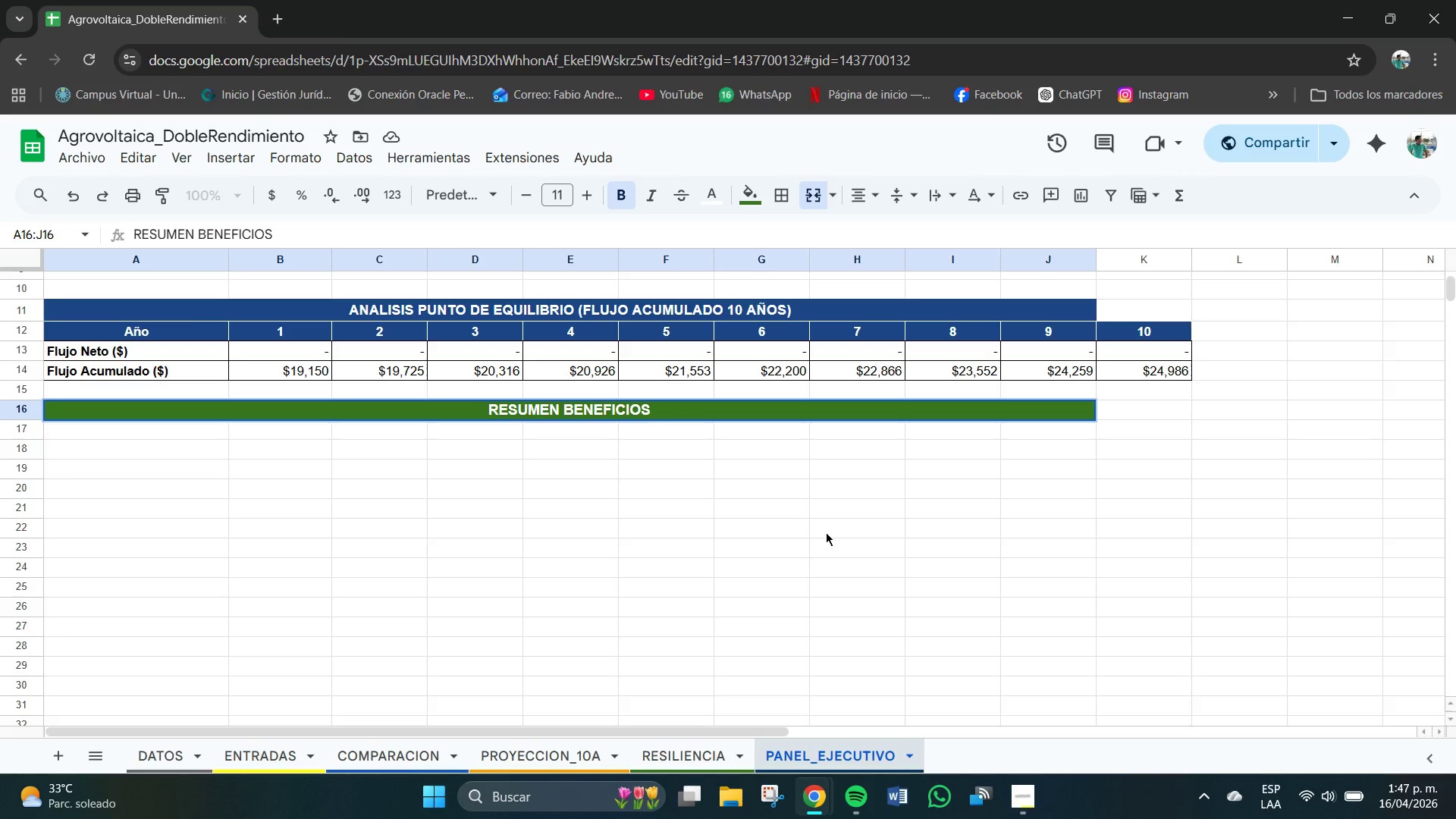 
type(DE RESILIENCIA)
 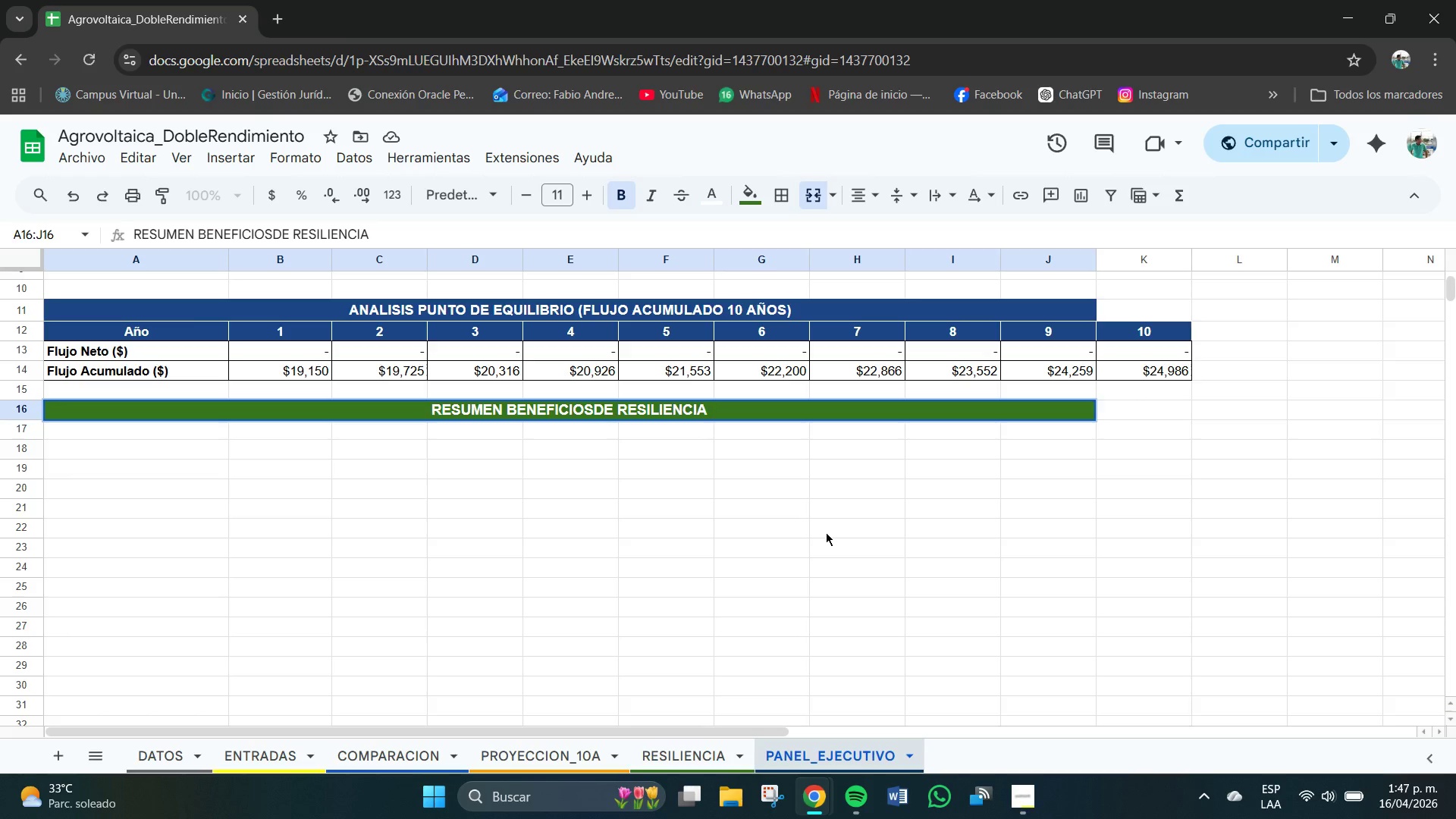 
key(Enter)
 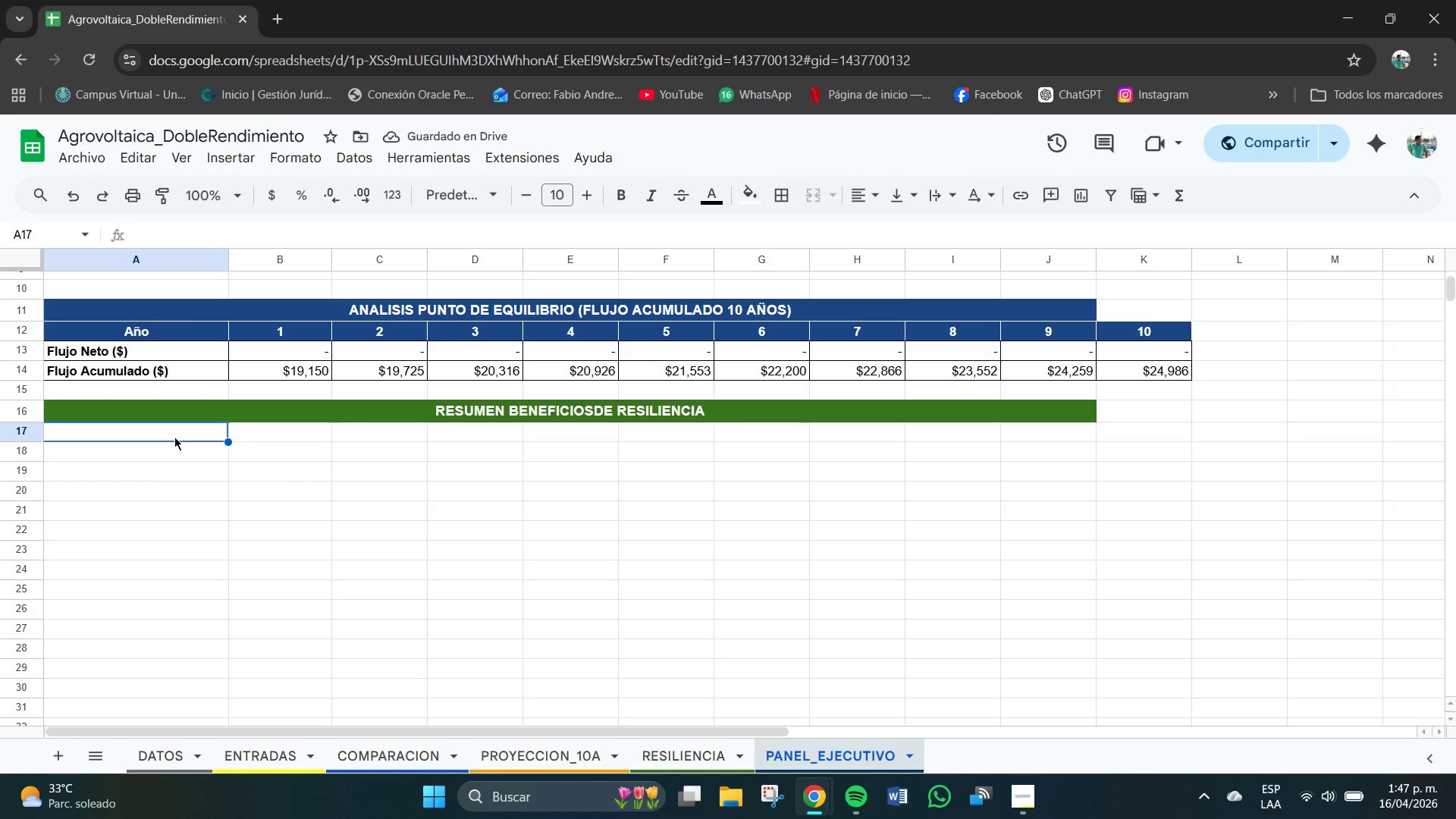 
wait(6.95)
 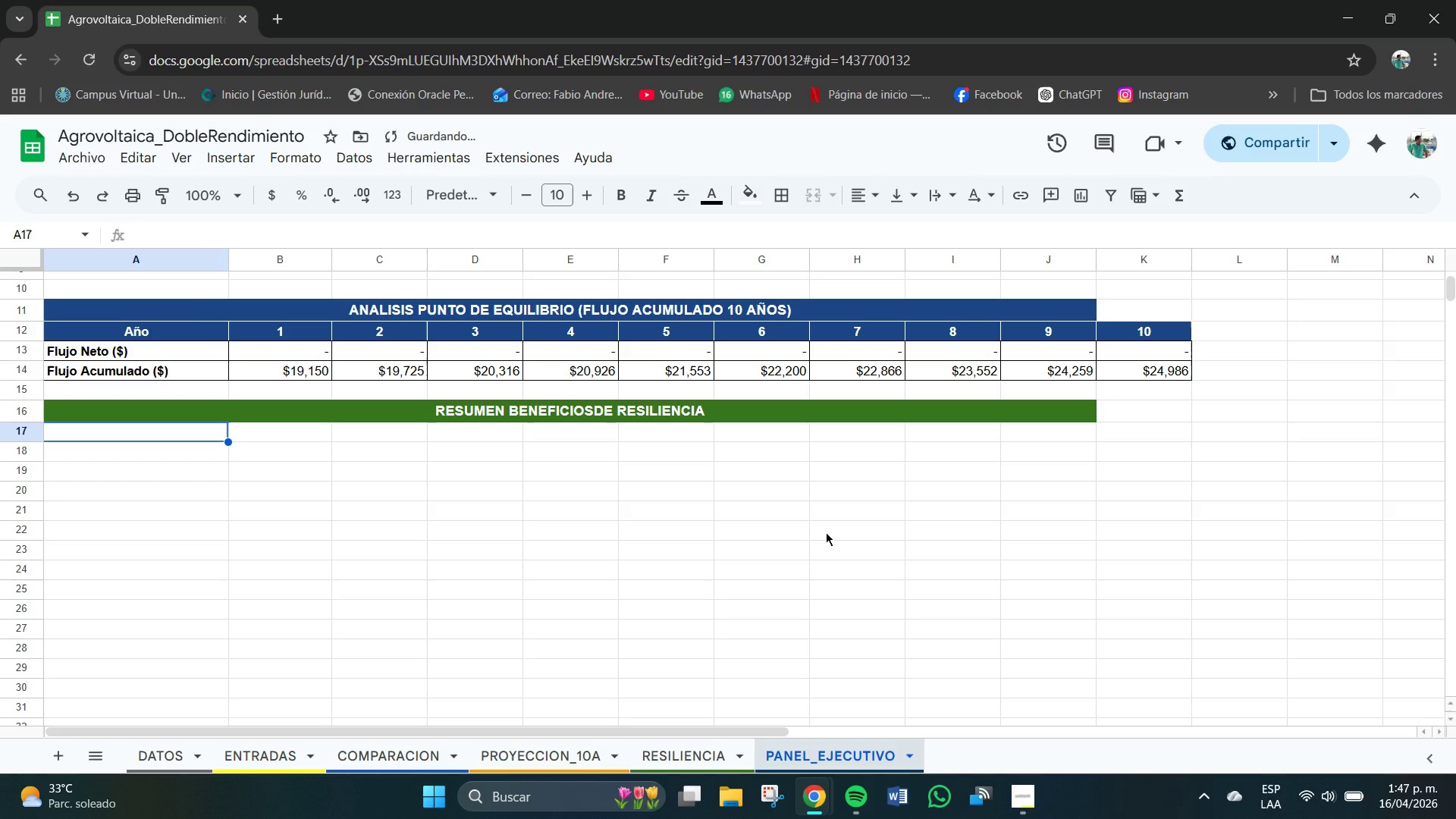 
double_click([176, 437])
 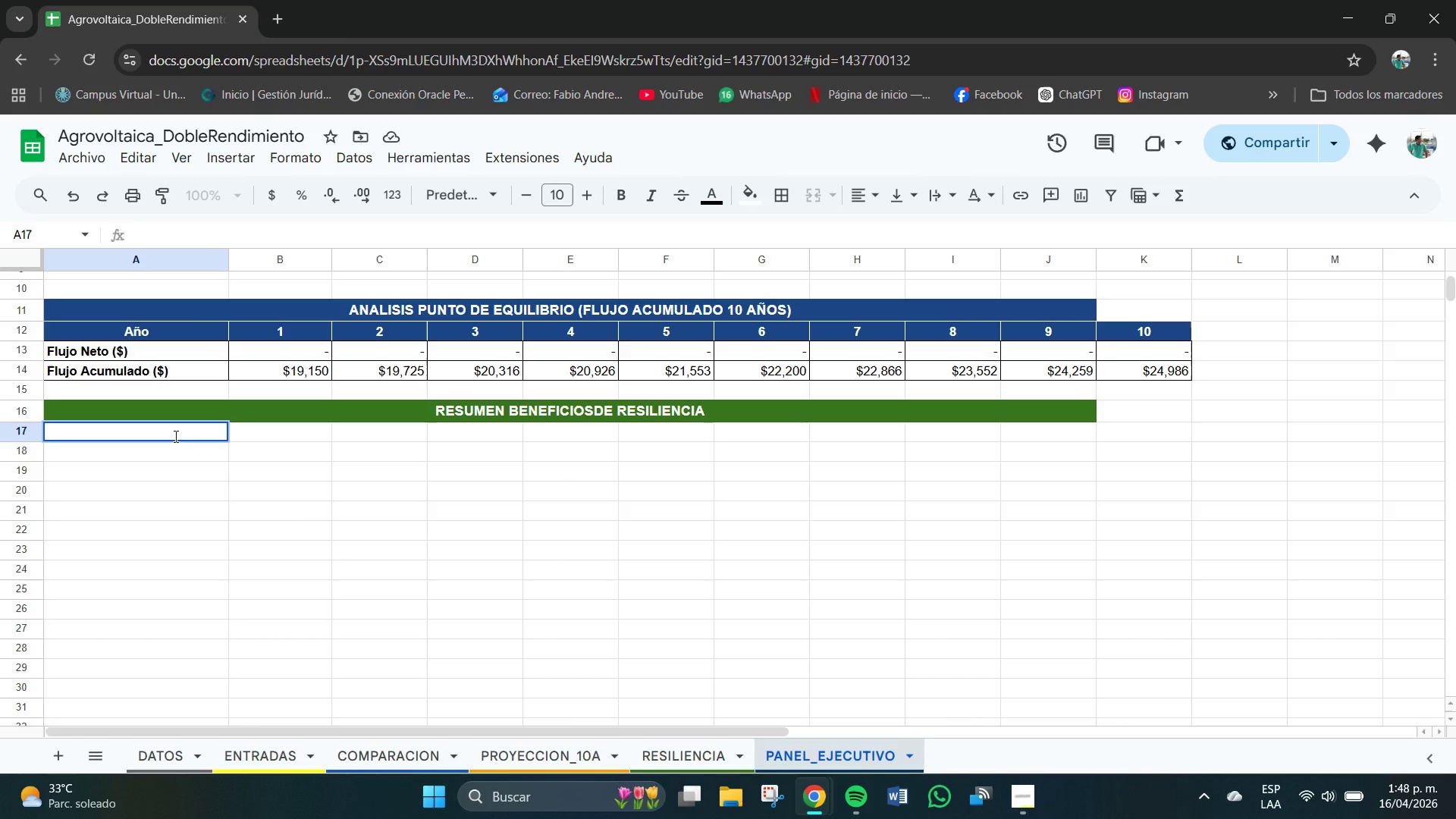 
type(Ahorro agua &$&a`o)
 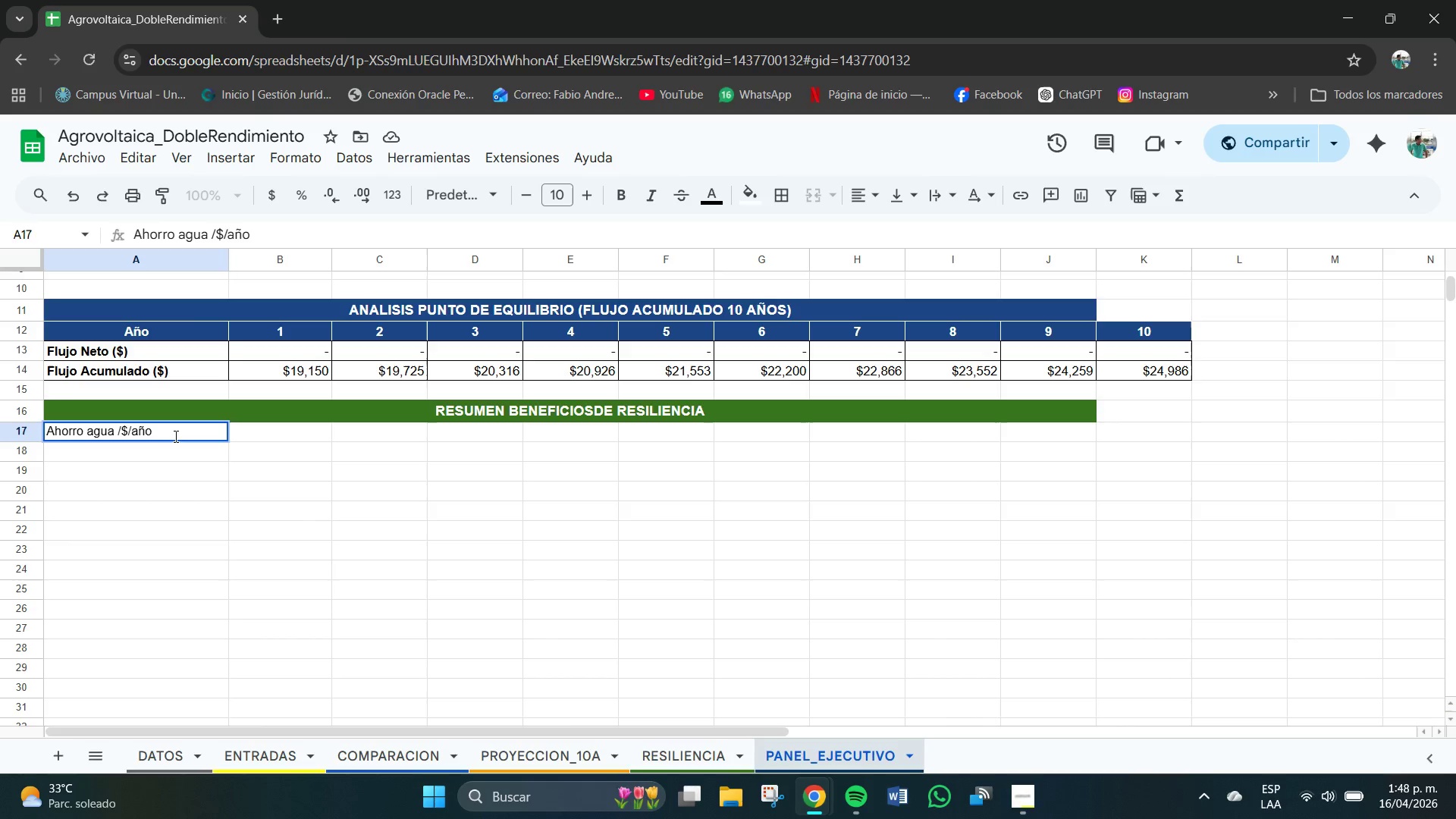 
 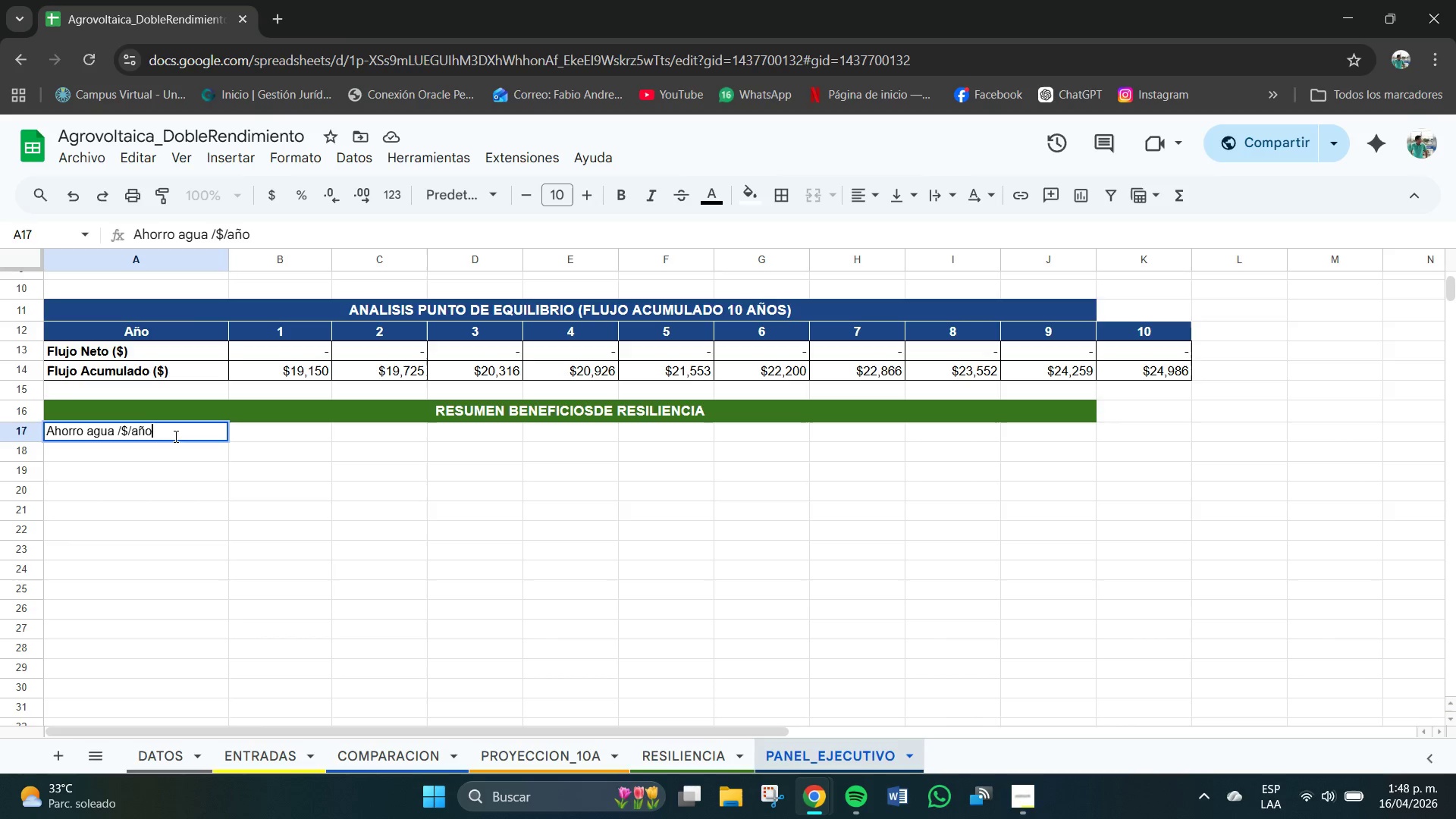 
key(ArrowRight)
 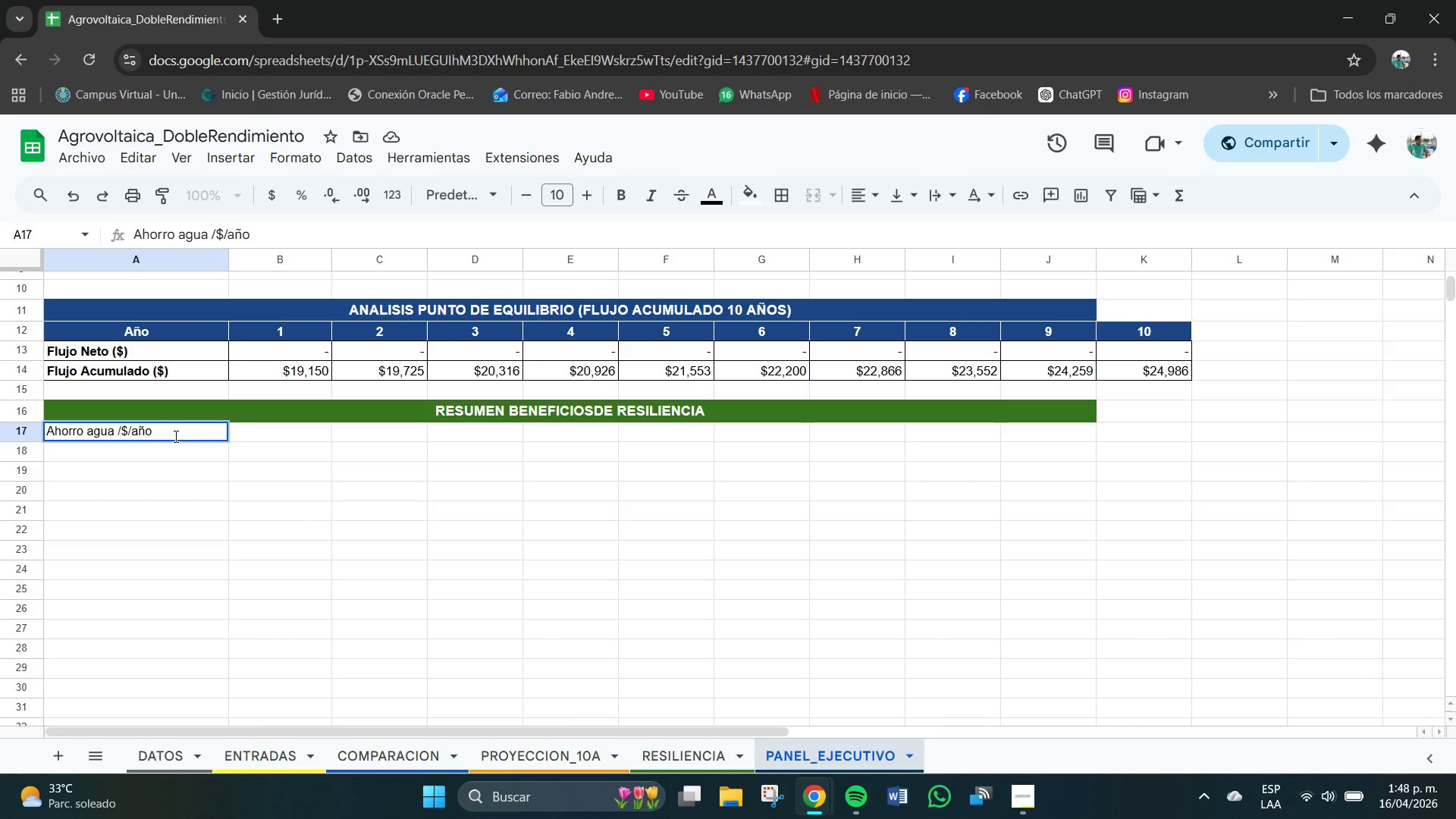 
key(9)
 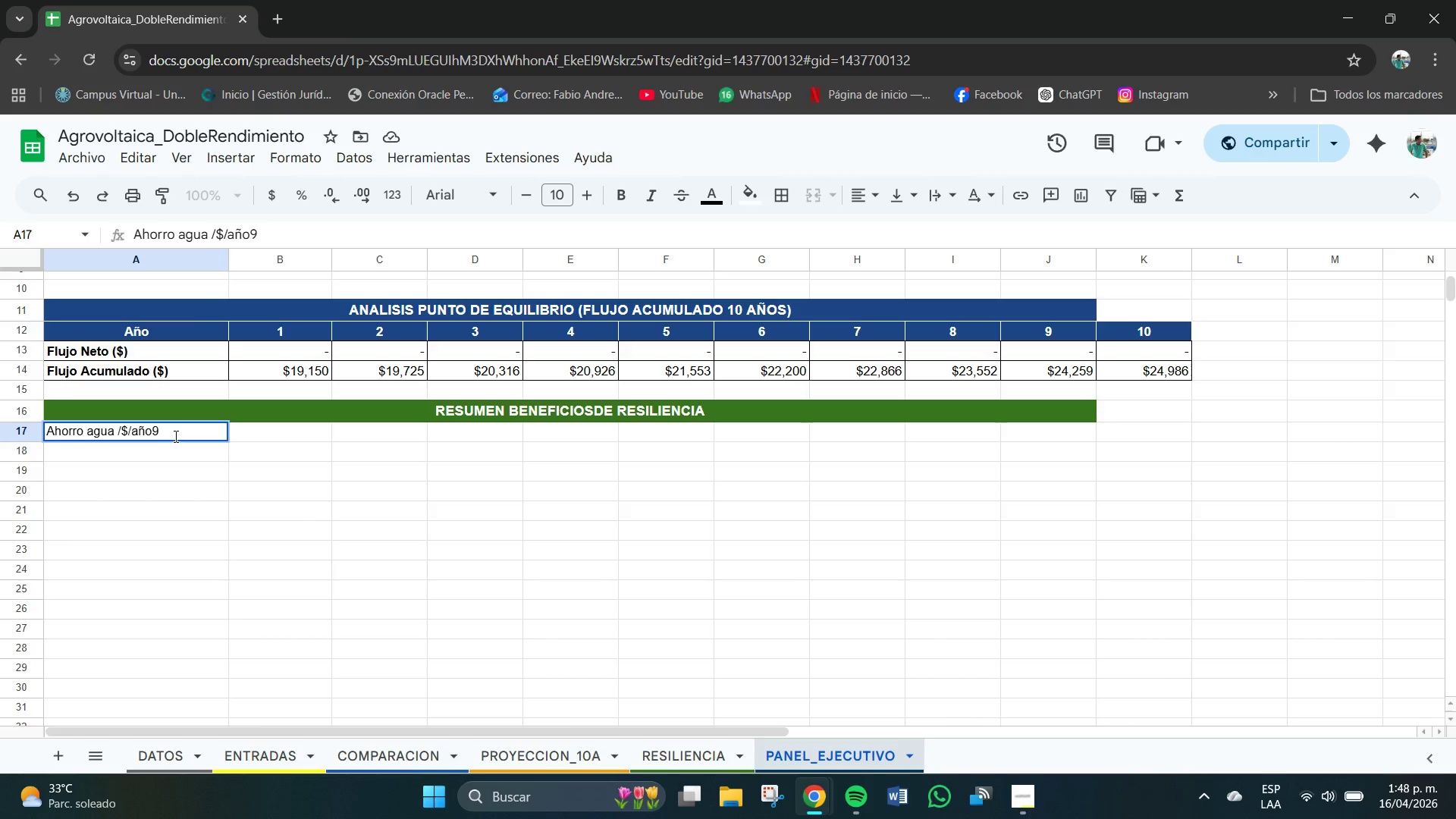 
key(Backspace)
 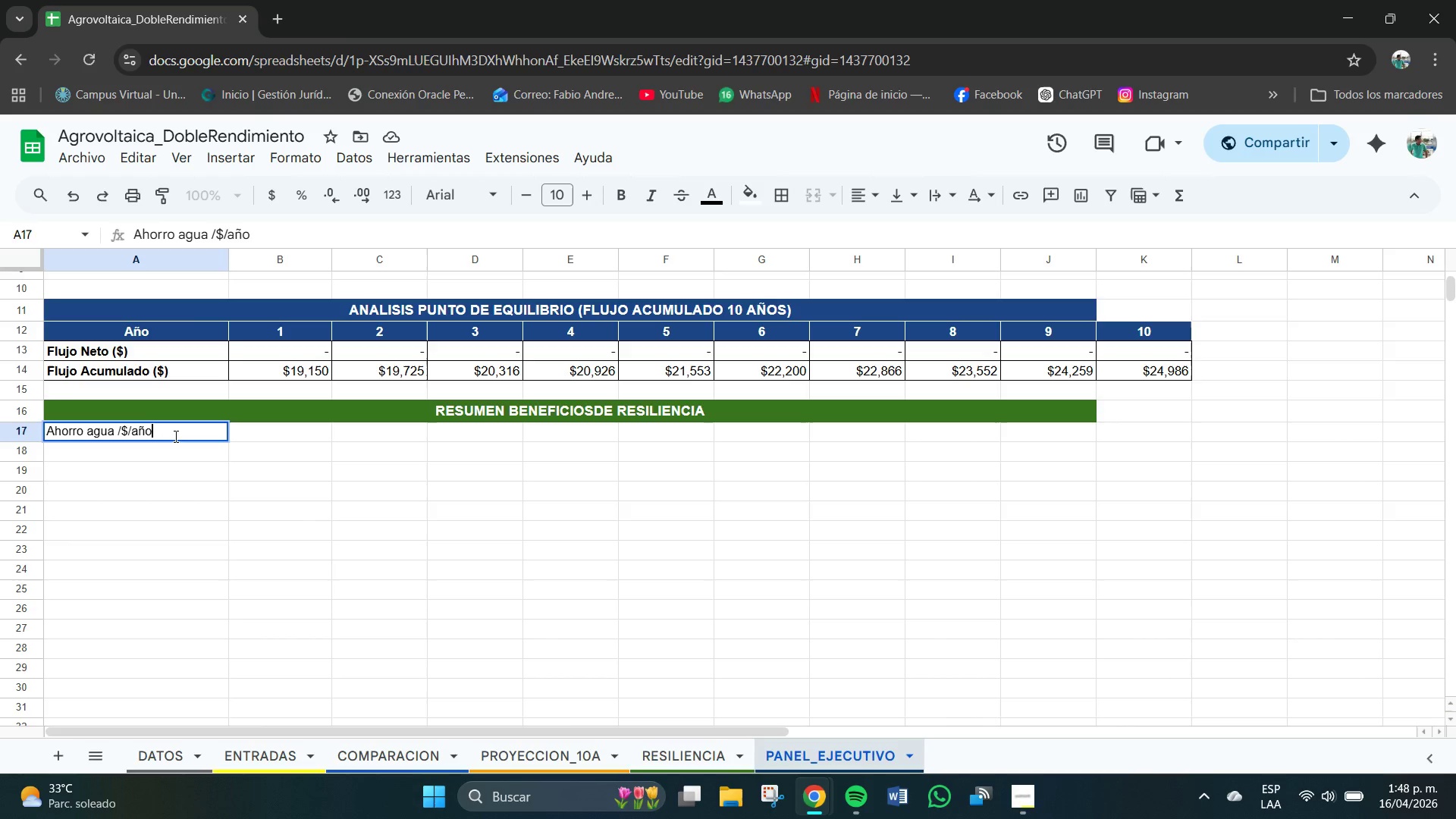 
key(Shift+9)
 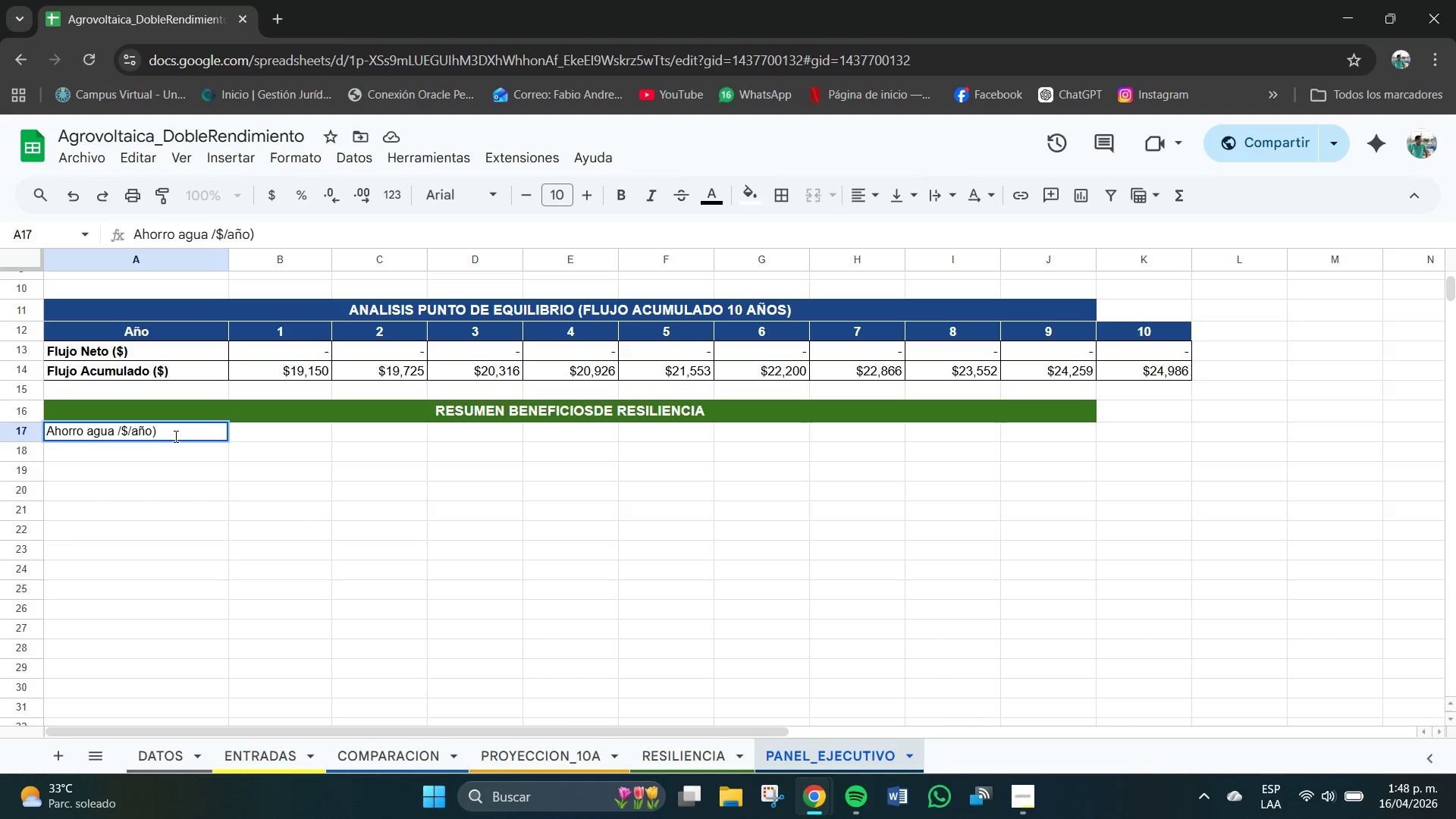 
key(Enter)
 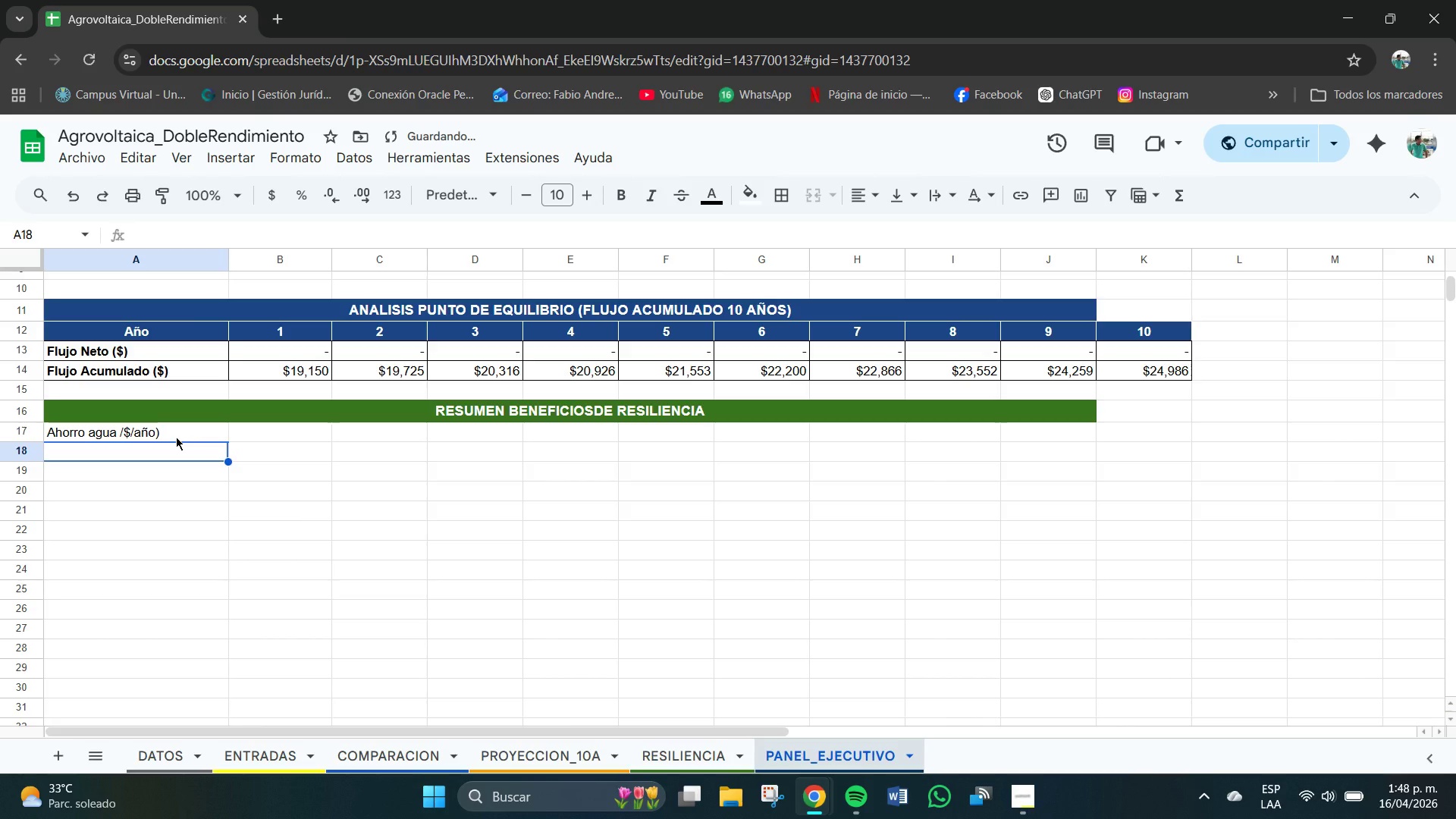 
type(Beneficio)
 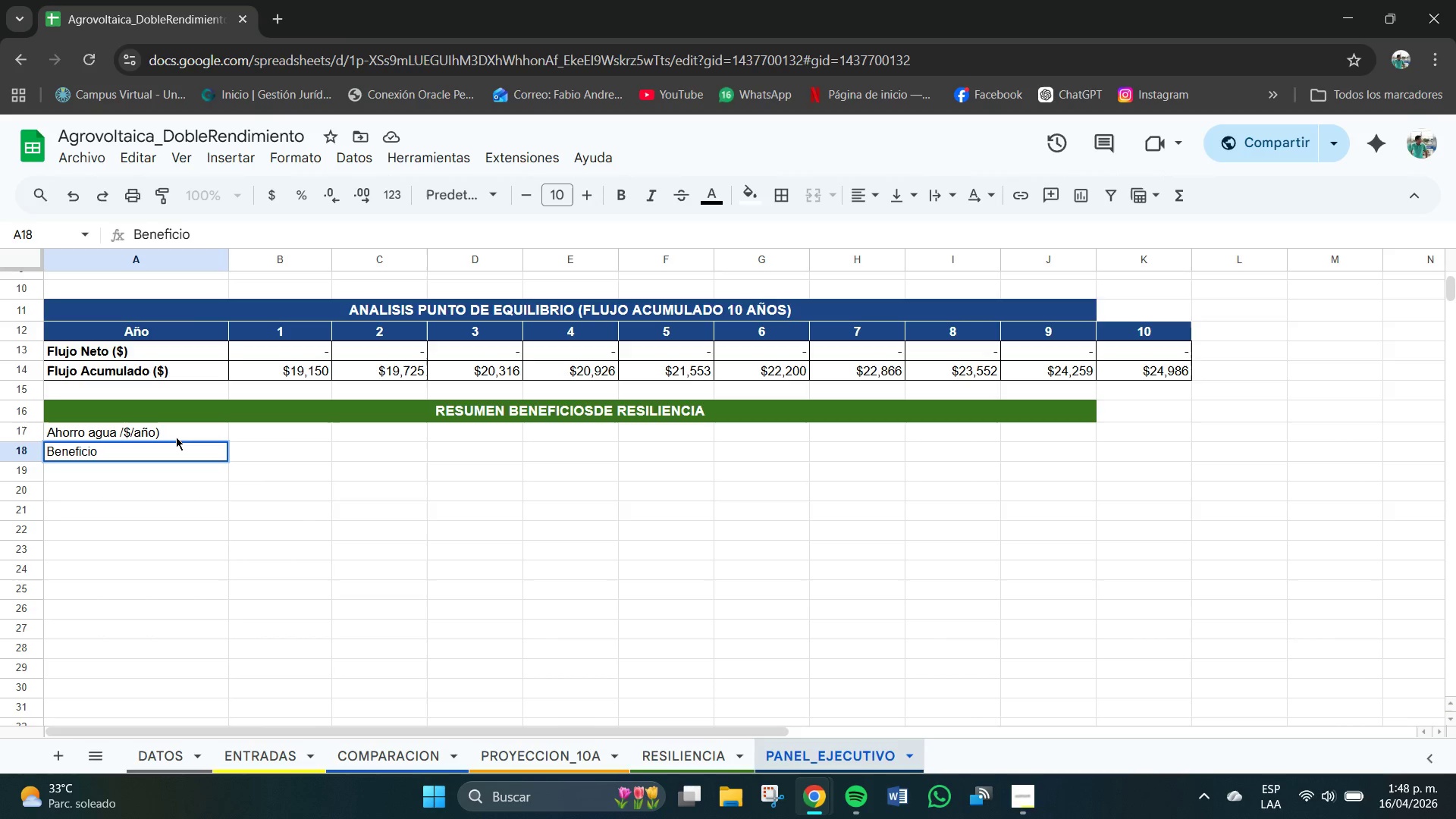 
type(n)
key(Backspace)
type( estres yte)
key(Backspace)
key(Backspace)
key(Backspace)
type(termico *$&a`o()
 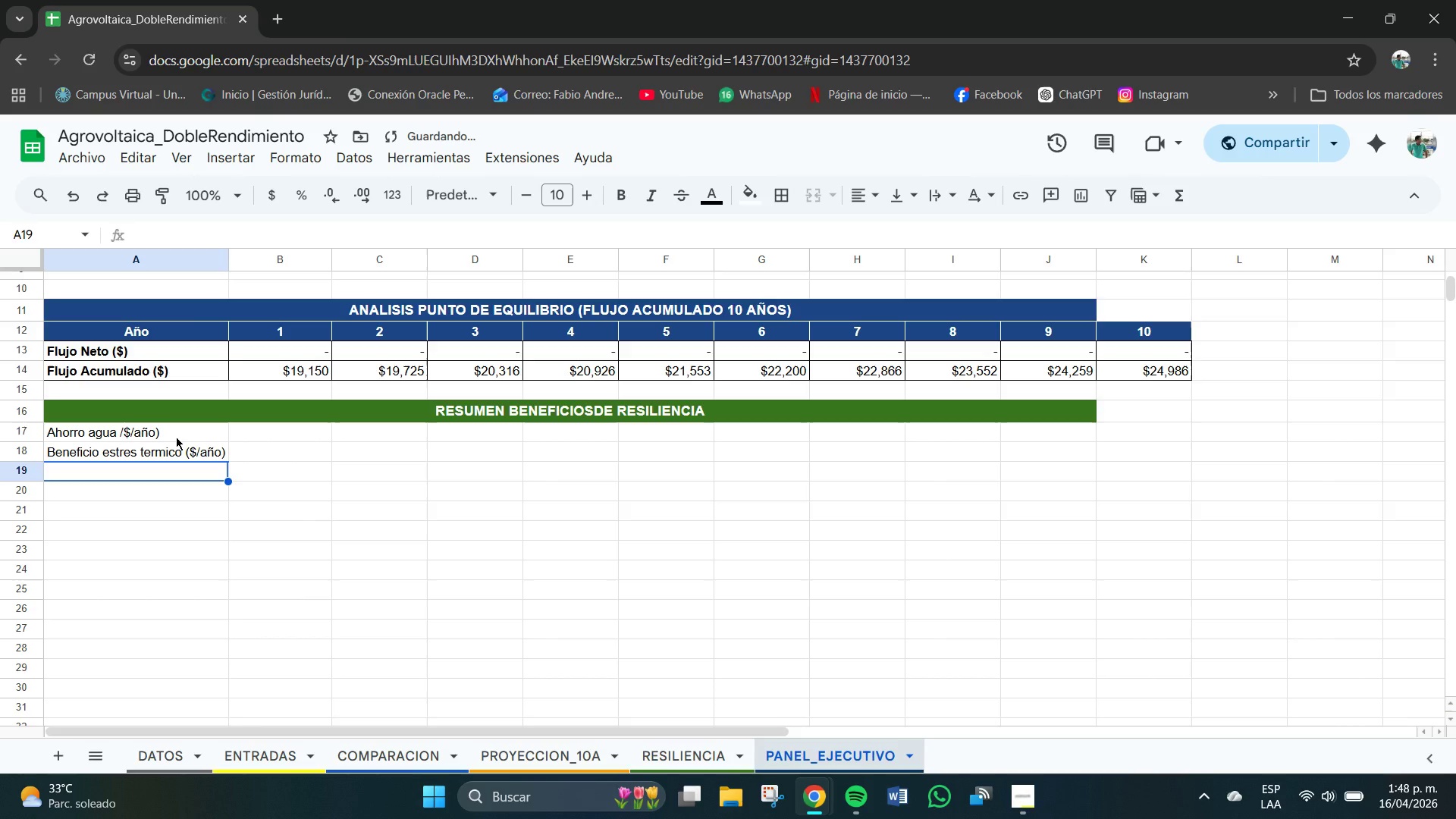 
 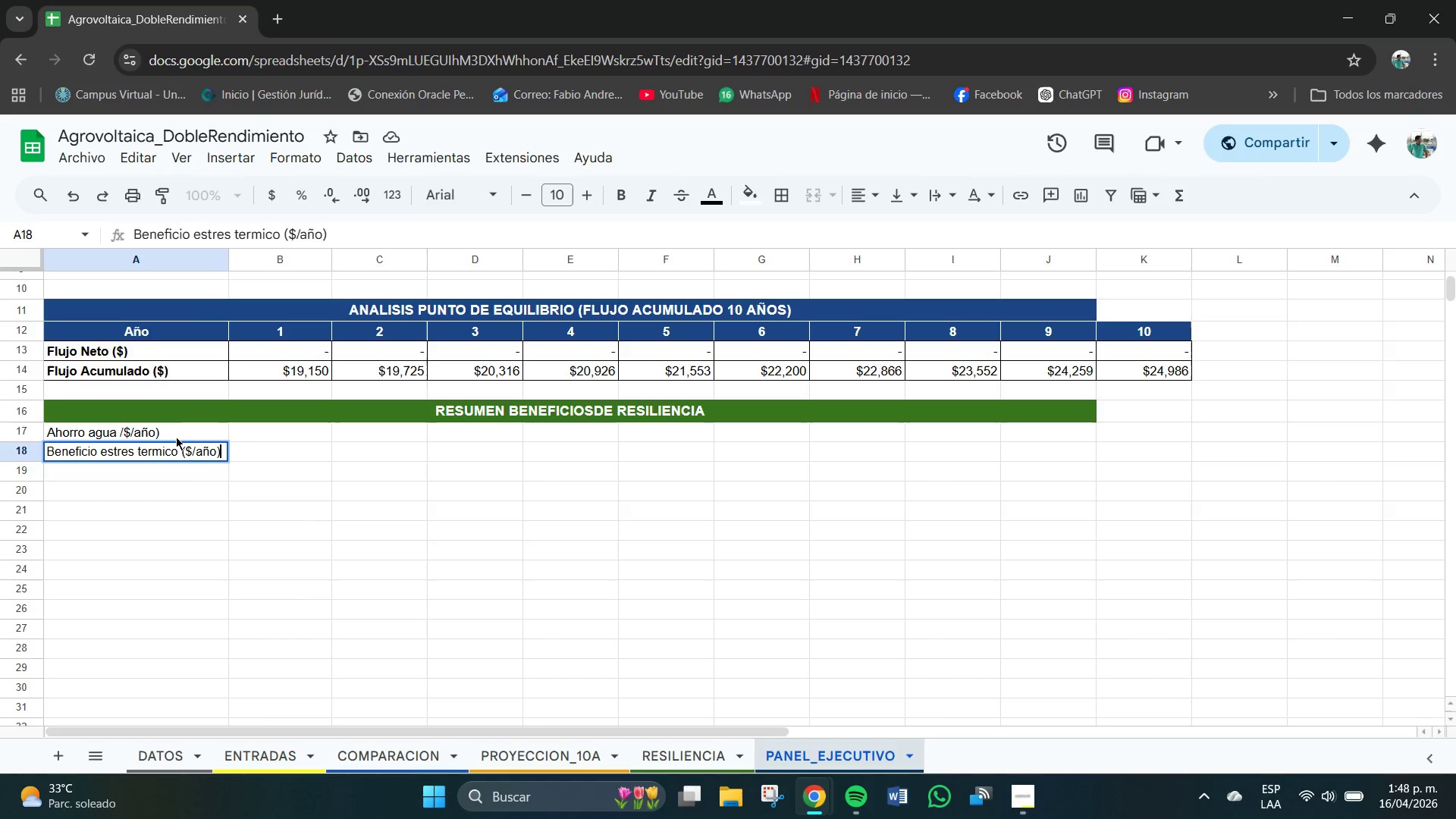 
key(Enter)
 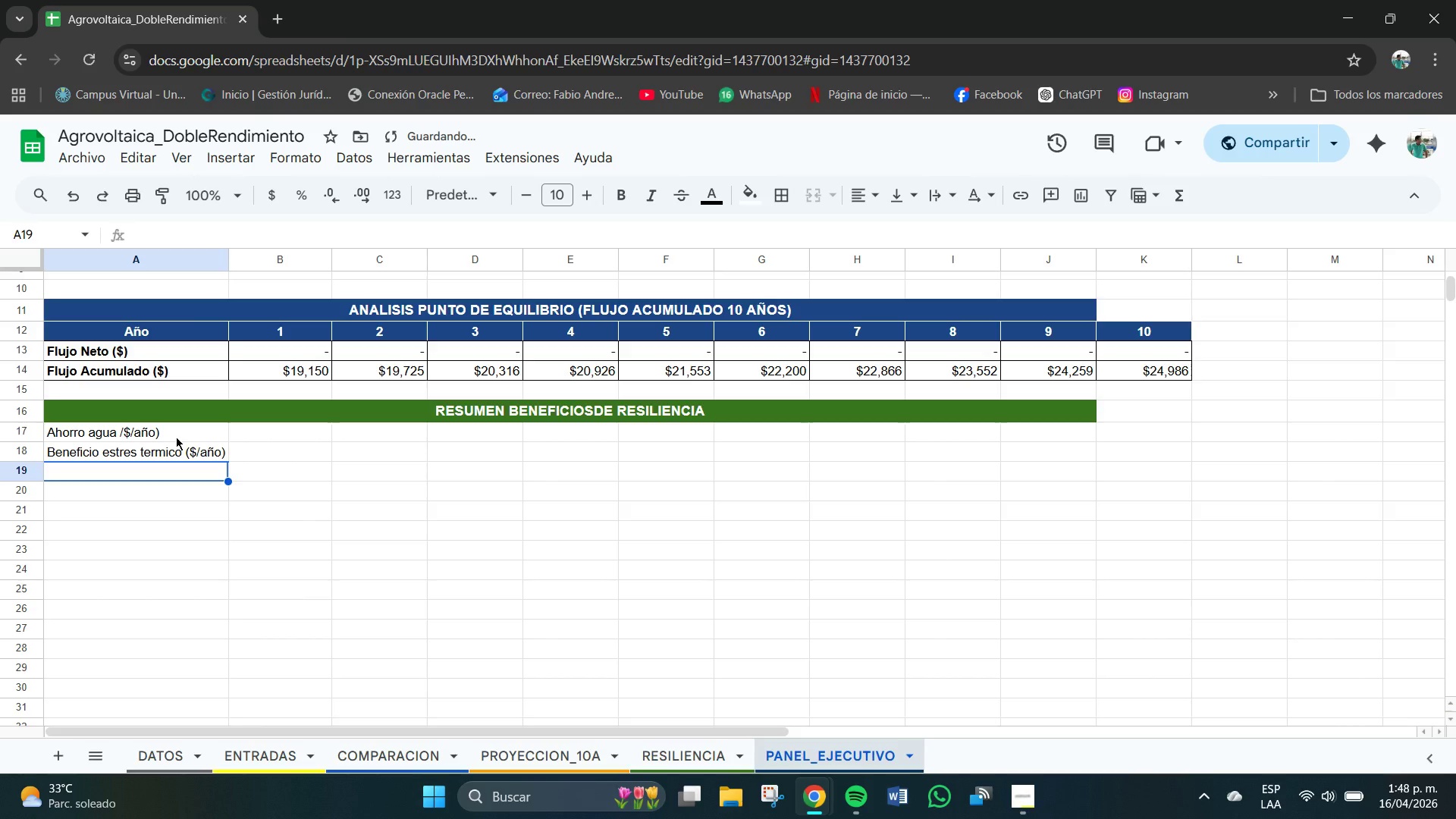 
type(Benfe)
key(Backspace)
key(Backspace)
type(efi)
 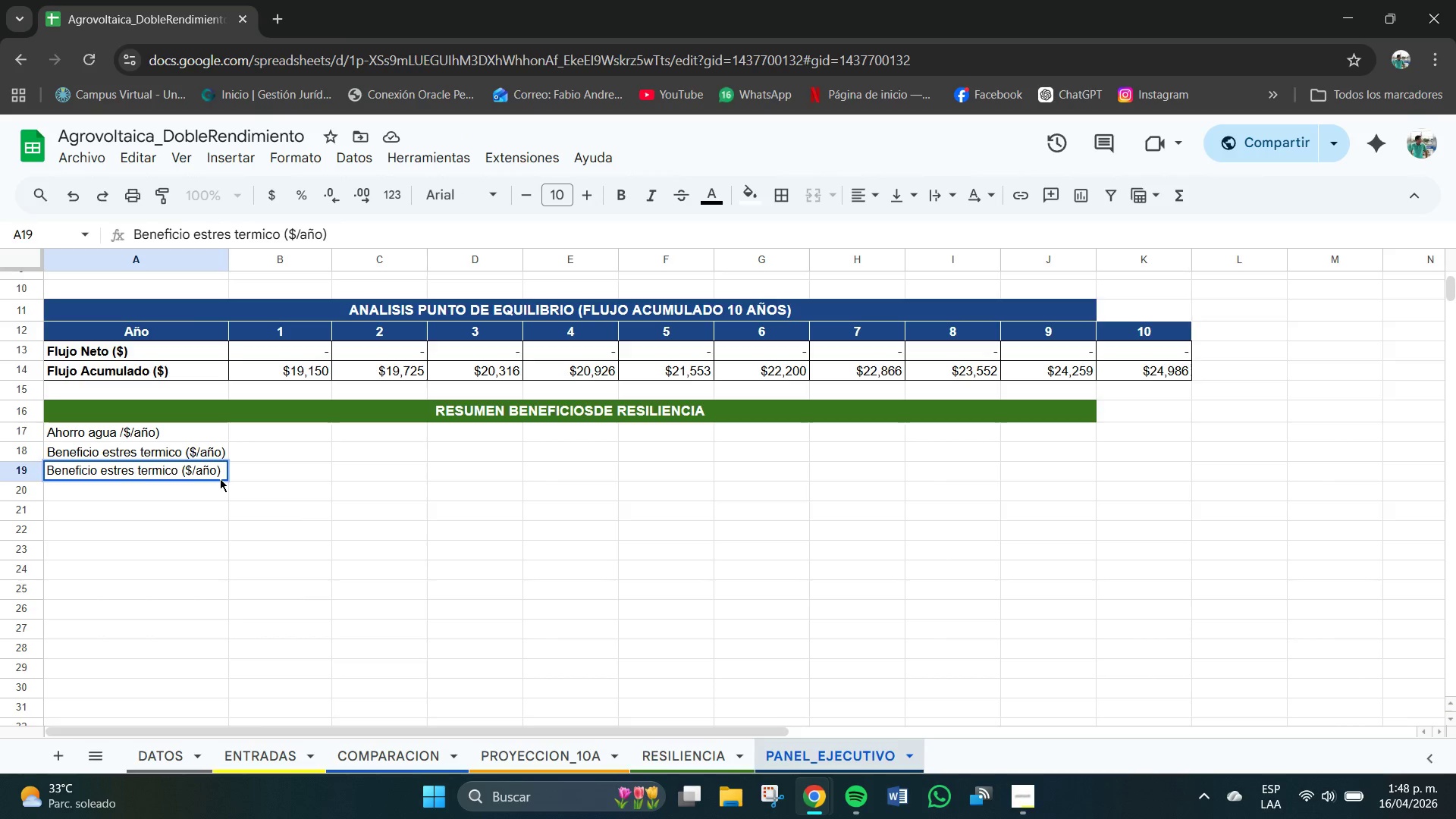 
left_click([180, 471])
 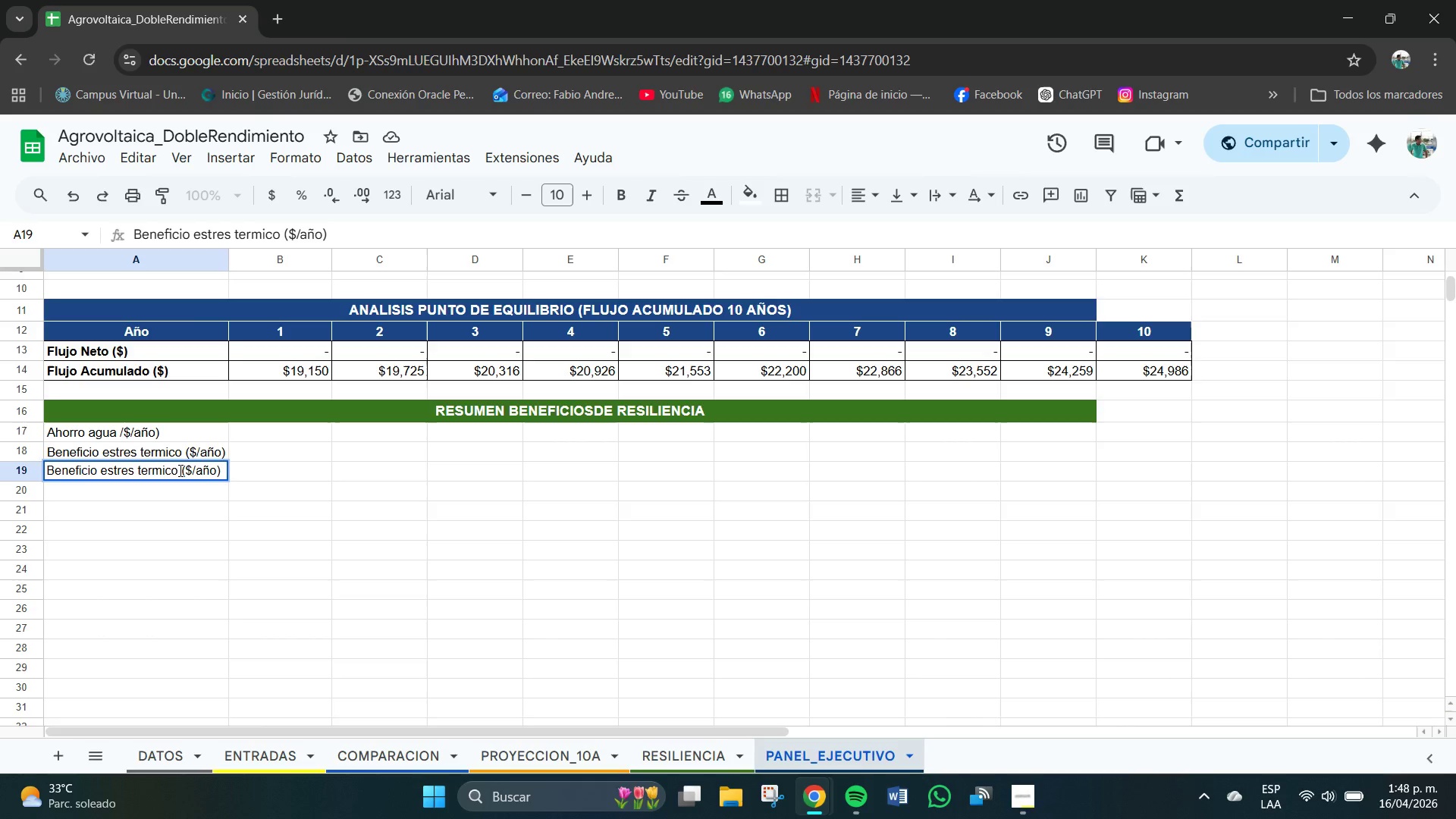 
hold_key(key=Backspace, duration=0.81)
 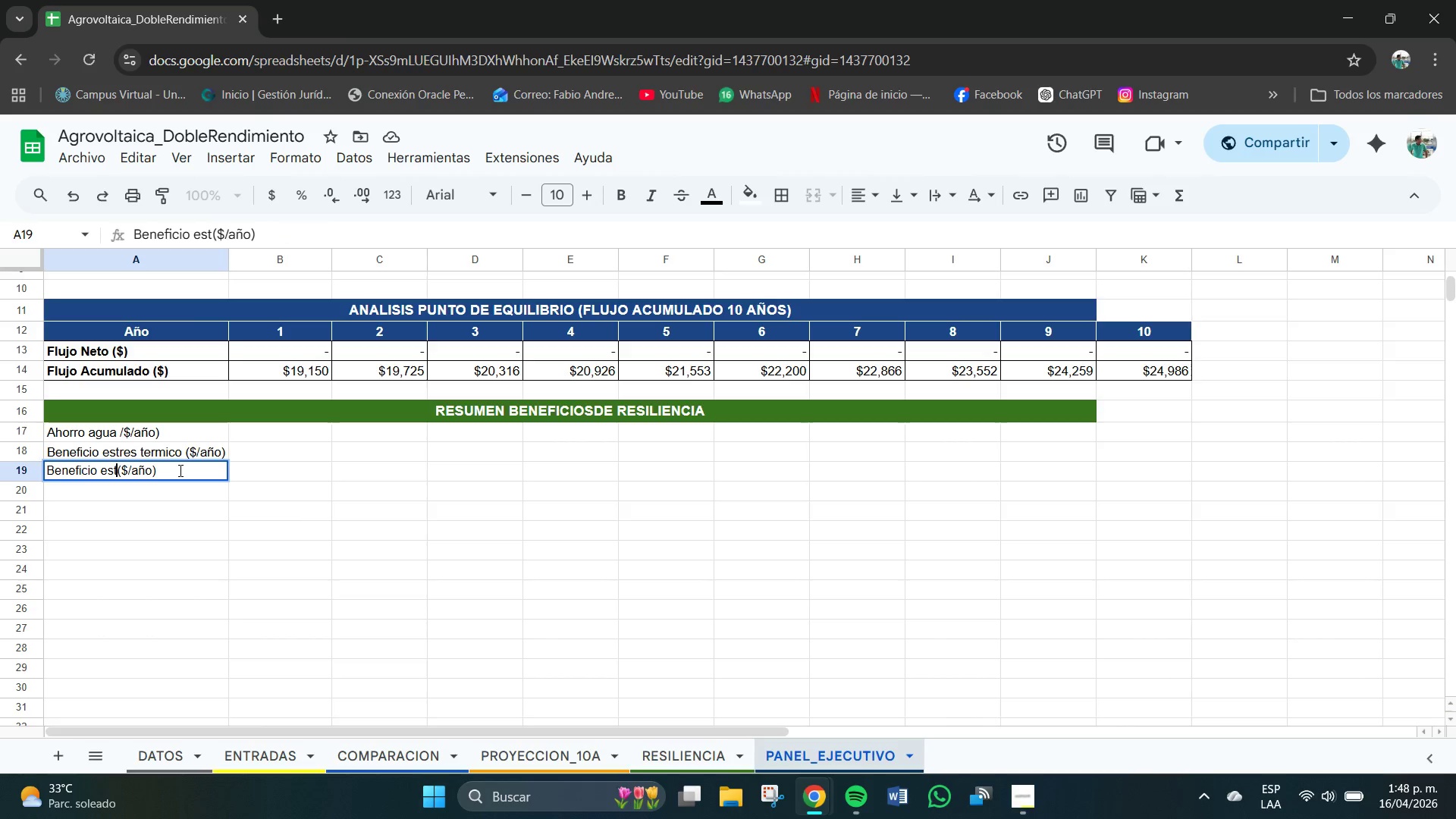 
key(Backspace)
key(Backspace)
key(Backspace)
key(Backspace)
type( biode)
key(Backspace)
type(iversidad )
 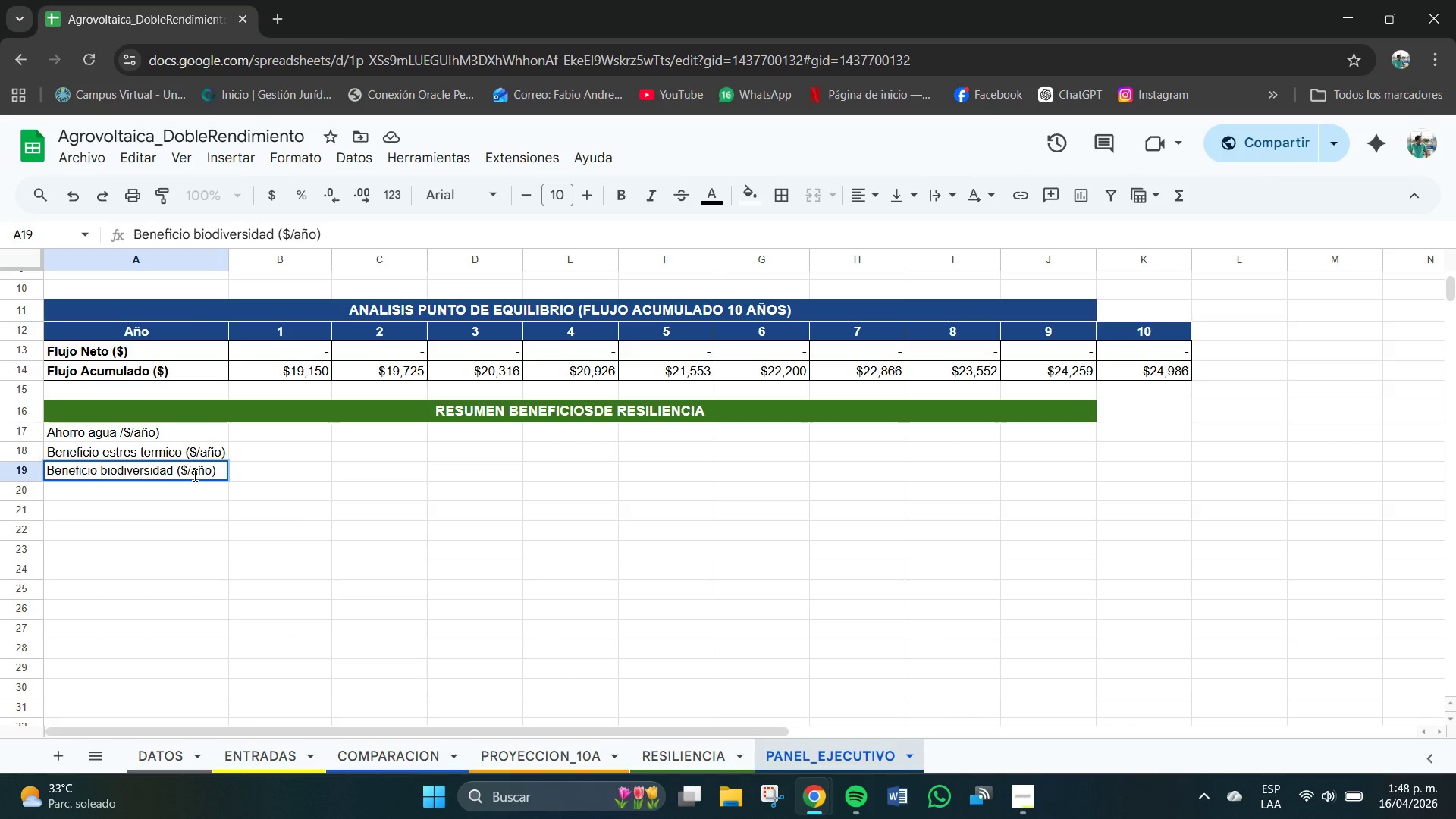 
left_click_drag(start_coordinate=[177, 471], to_coordinate=[220, 479])
 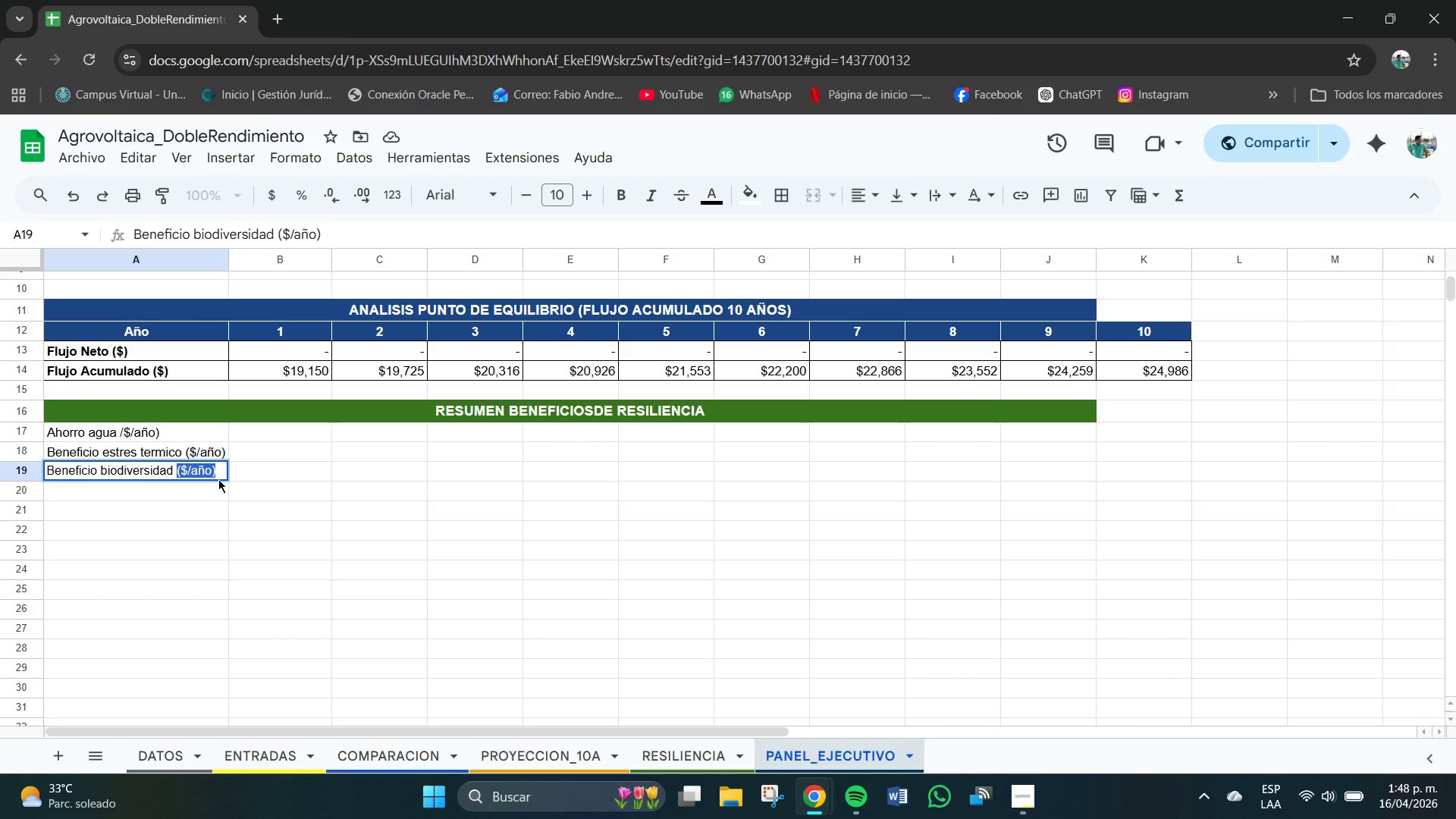 
key(Control+C)
 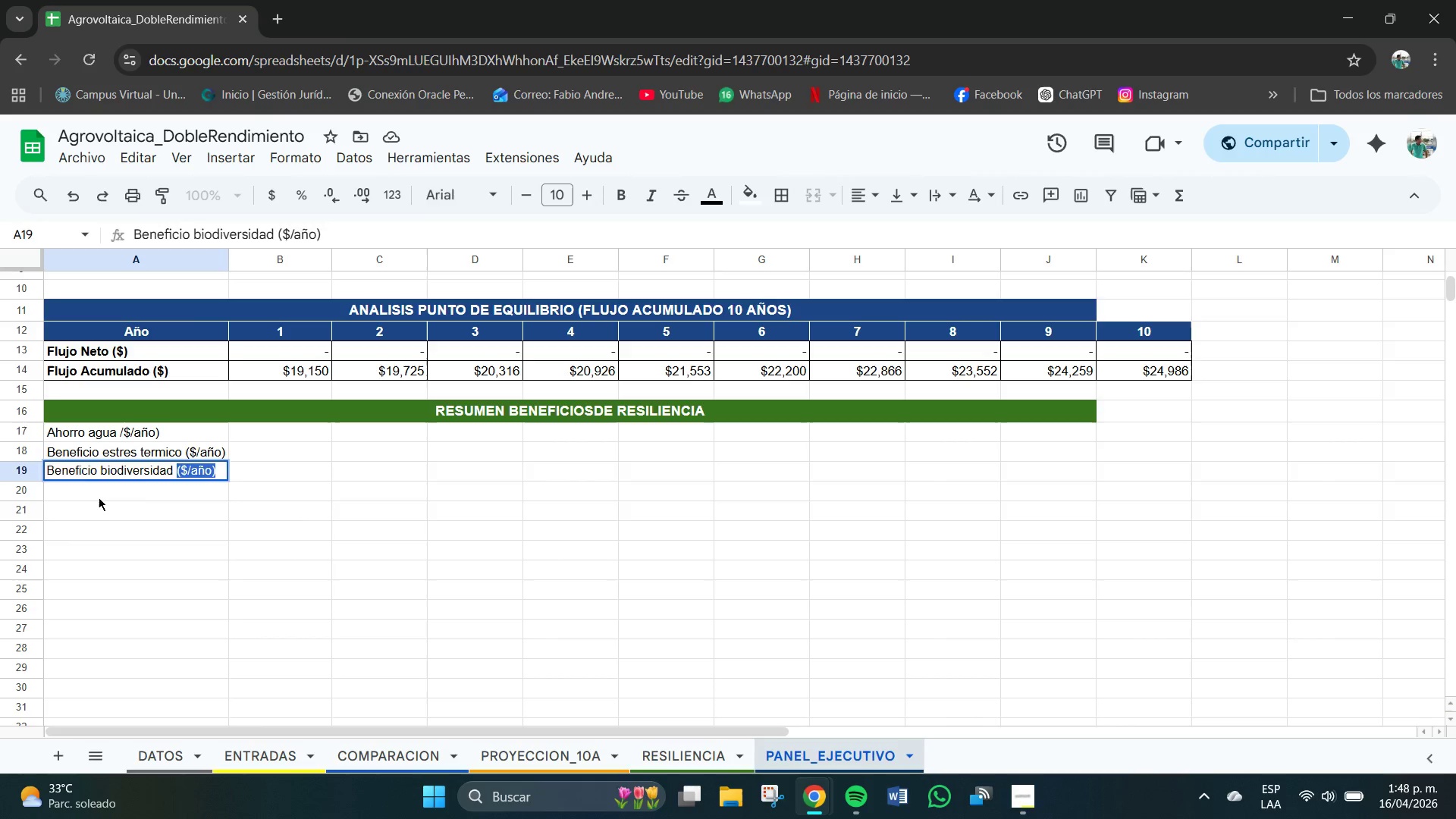 
key(Control+V)
 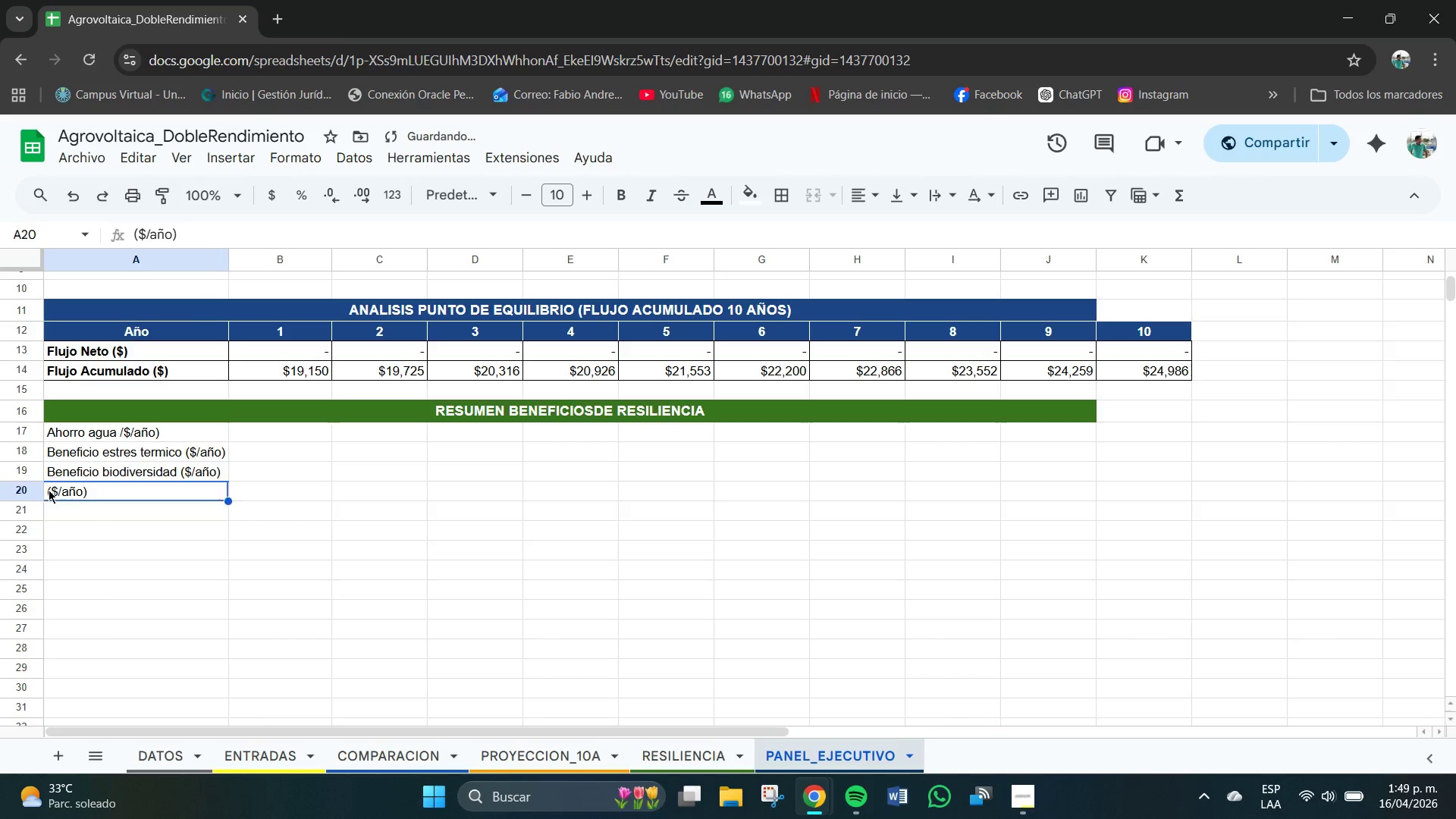 
triple_click([48, 490])
 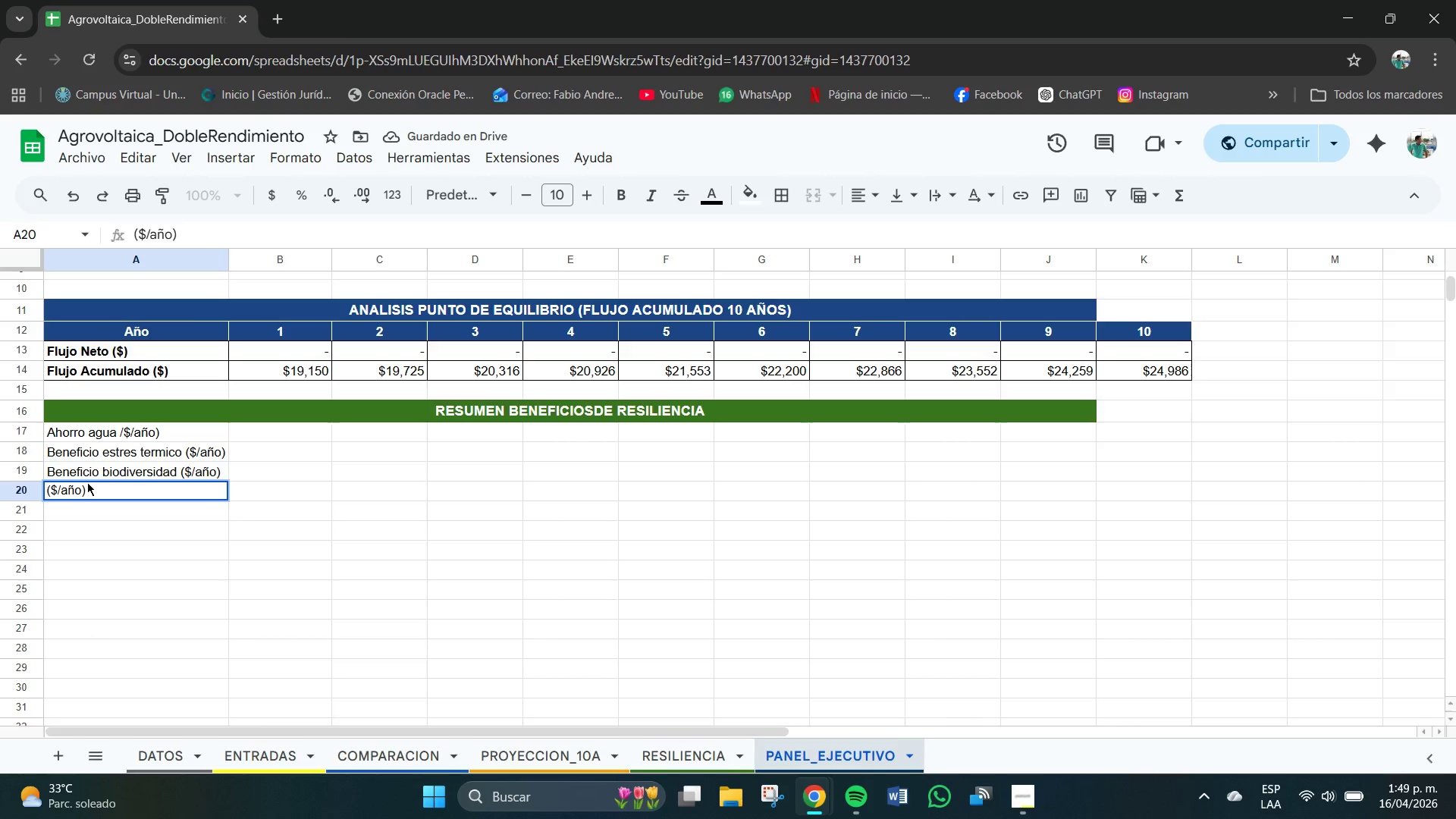 
key(ArrowLeft)
 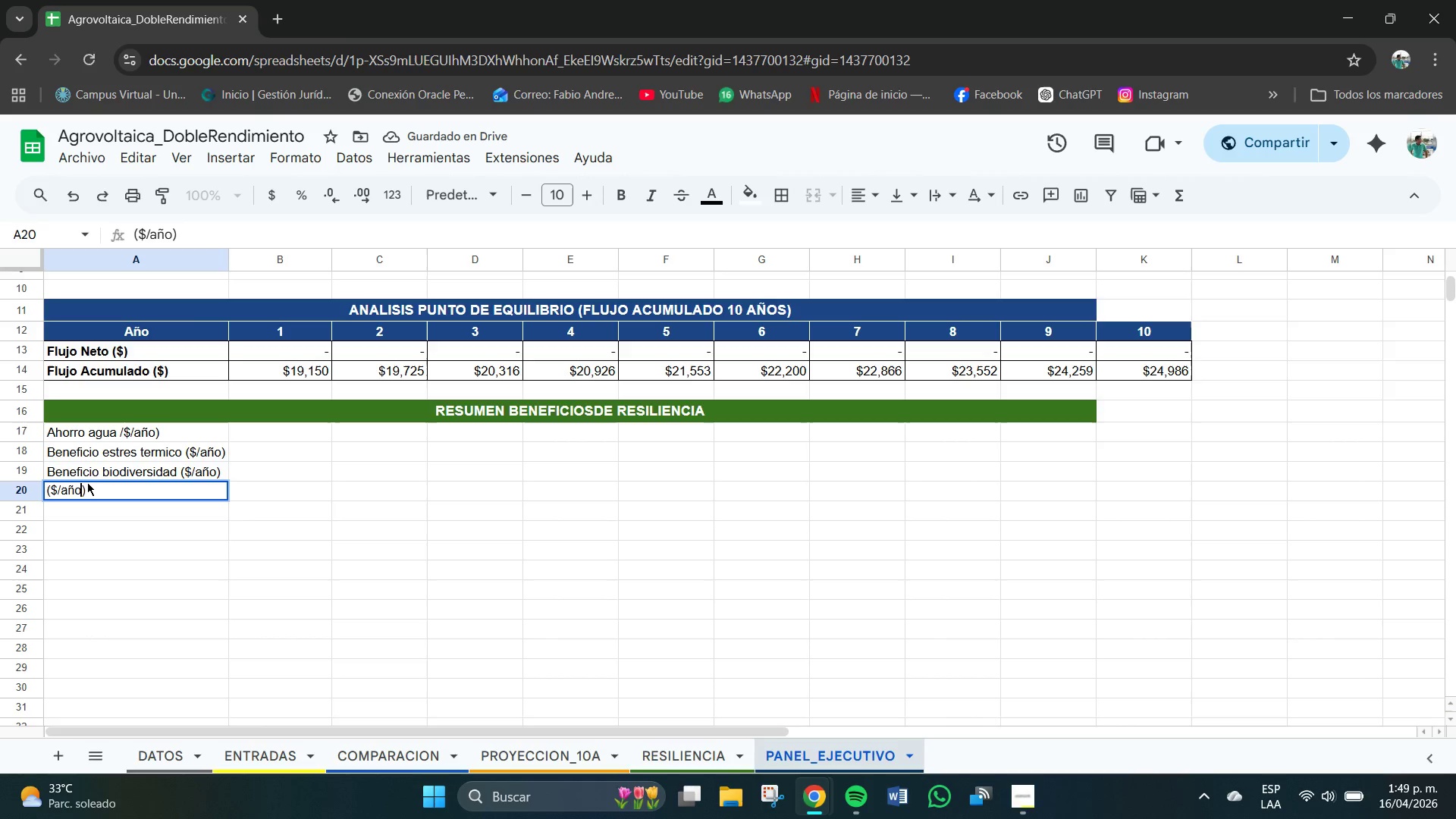 
key(ArrowLeft)
 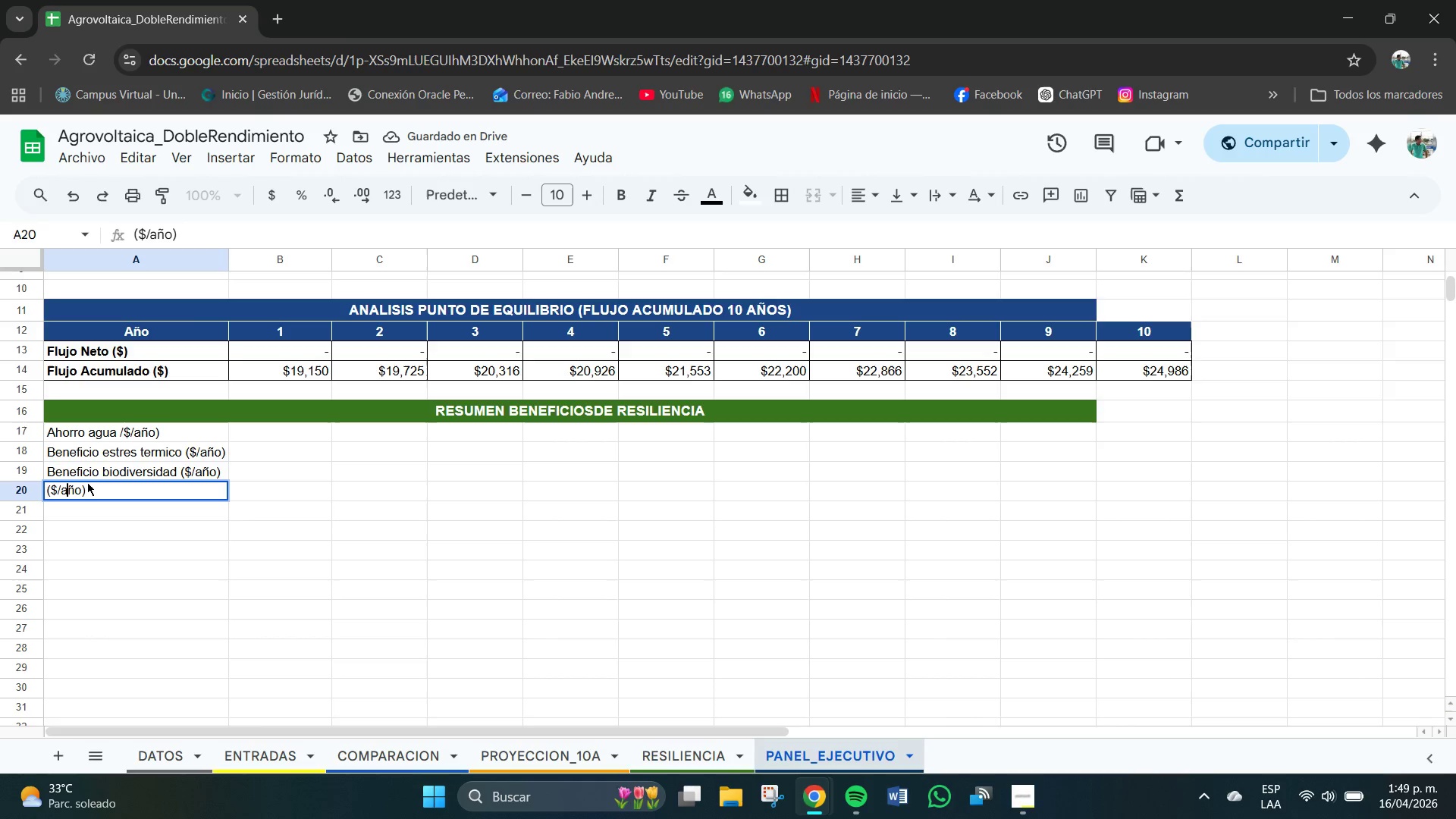 
key(ArrowLeft)
 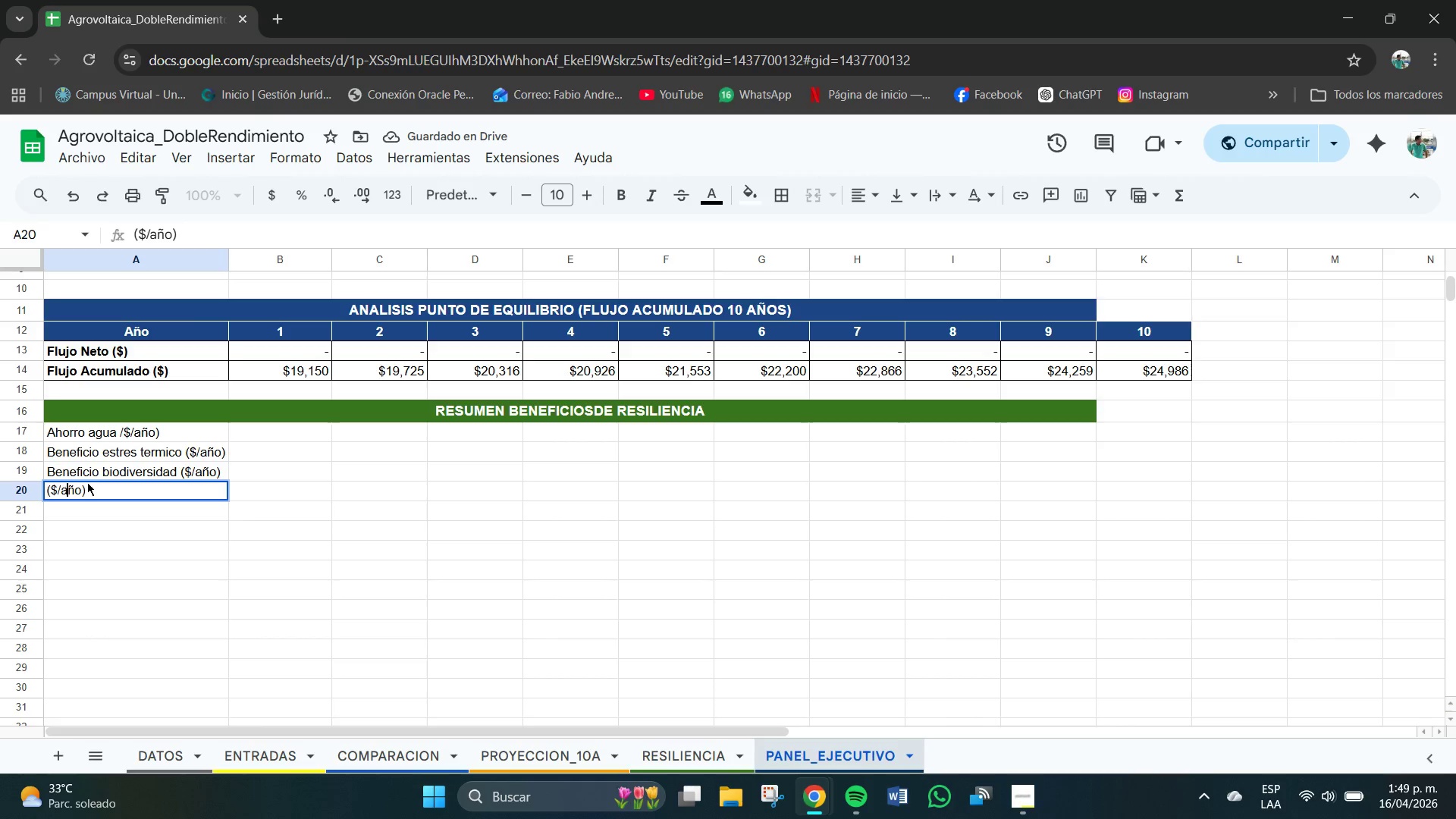 
key(ArrowLeft)
 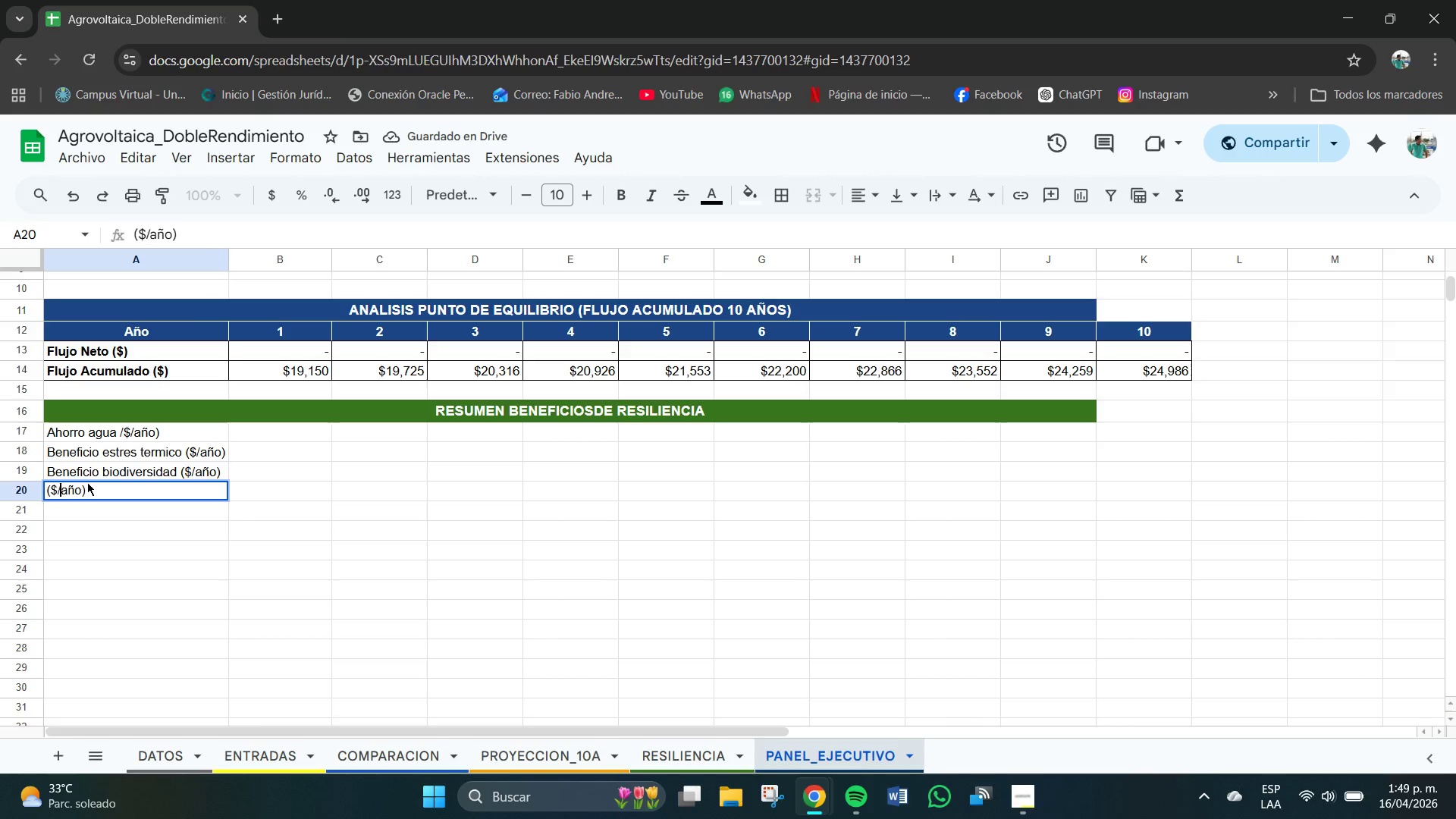 
key(ArrowLeft)
 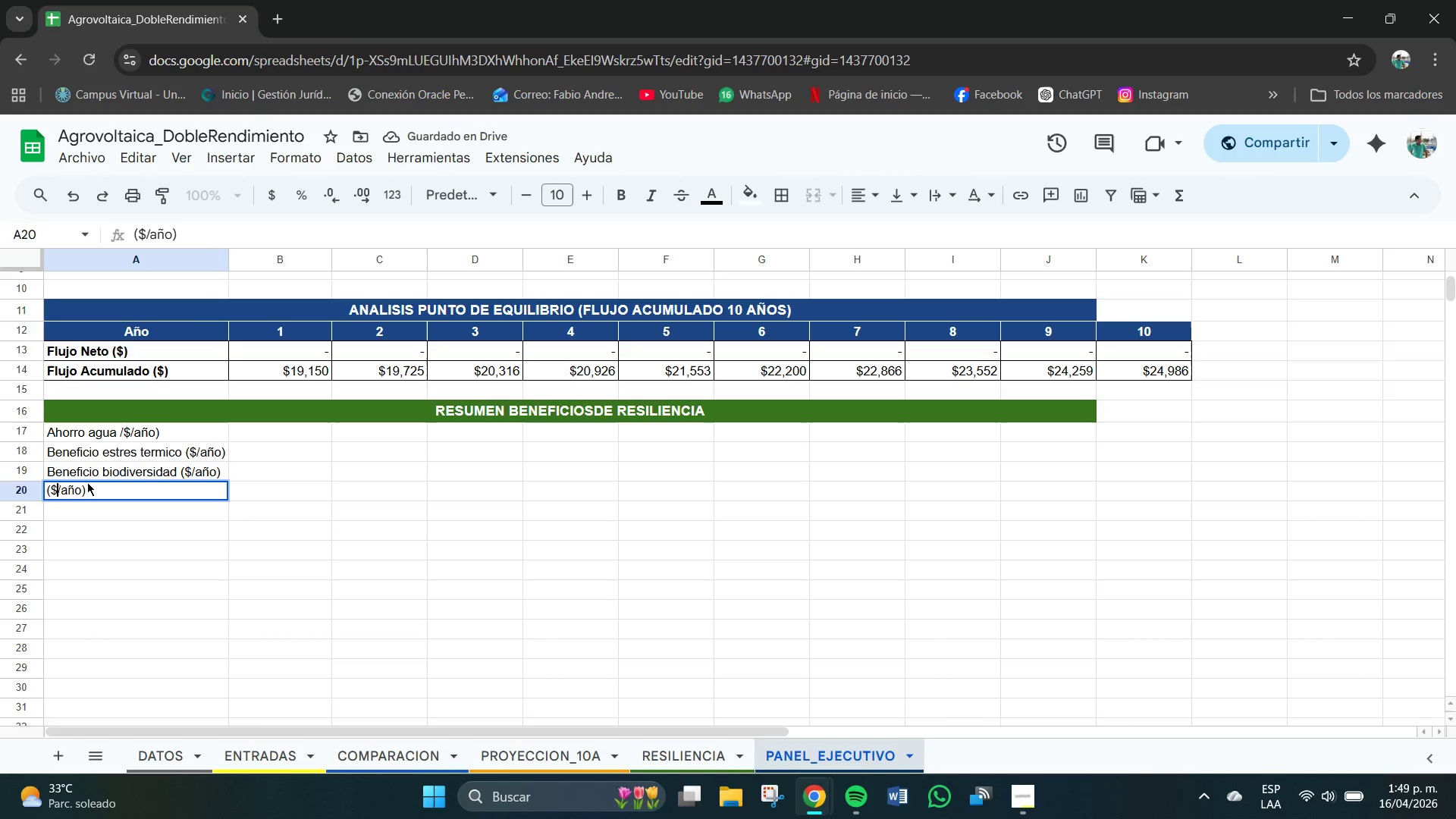 
key(ArrowLeft)
 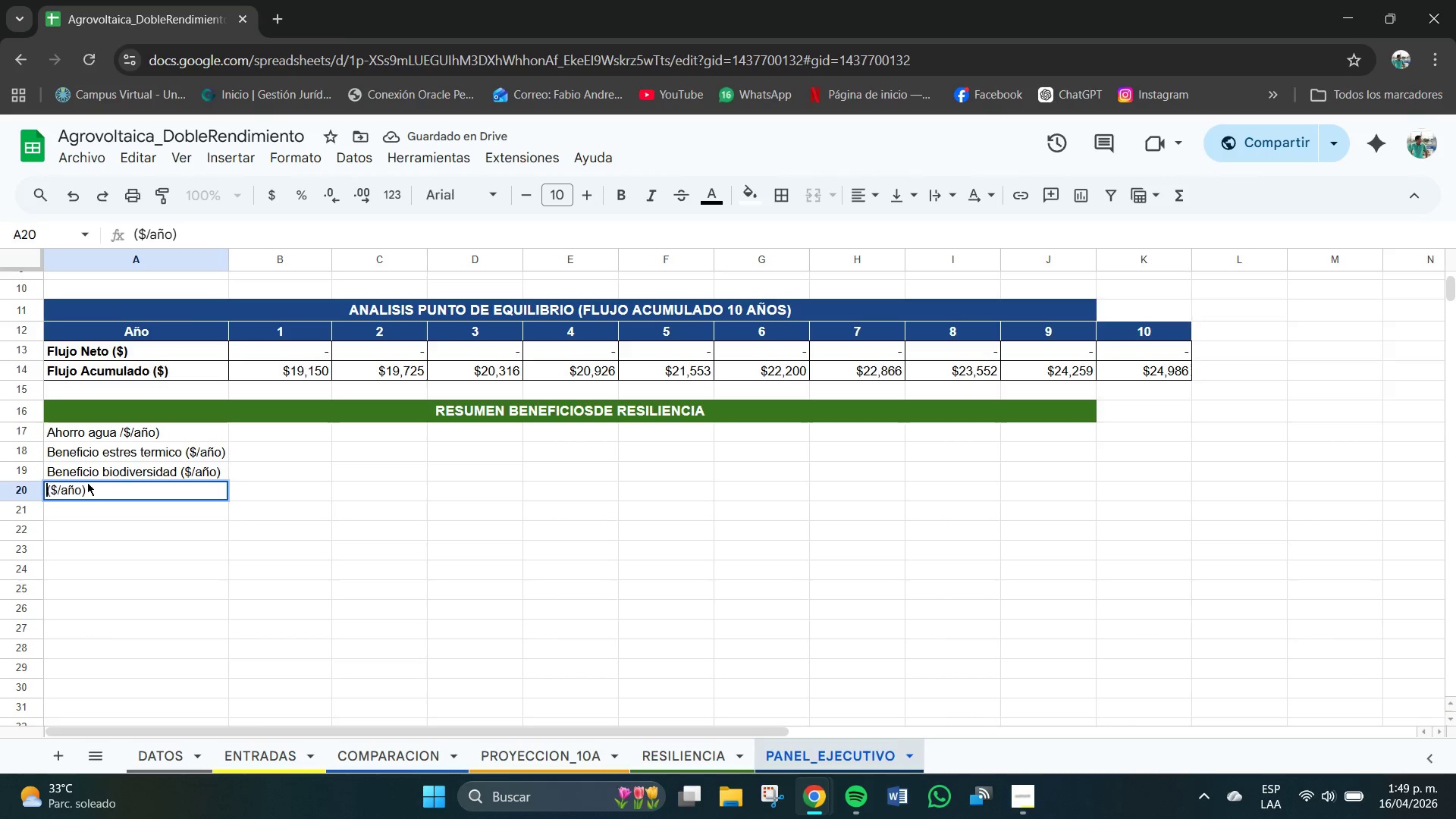 
key(ArrowLeft)
 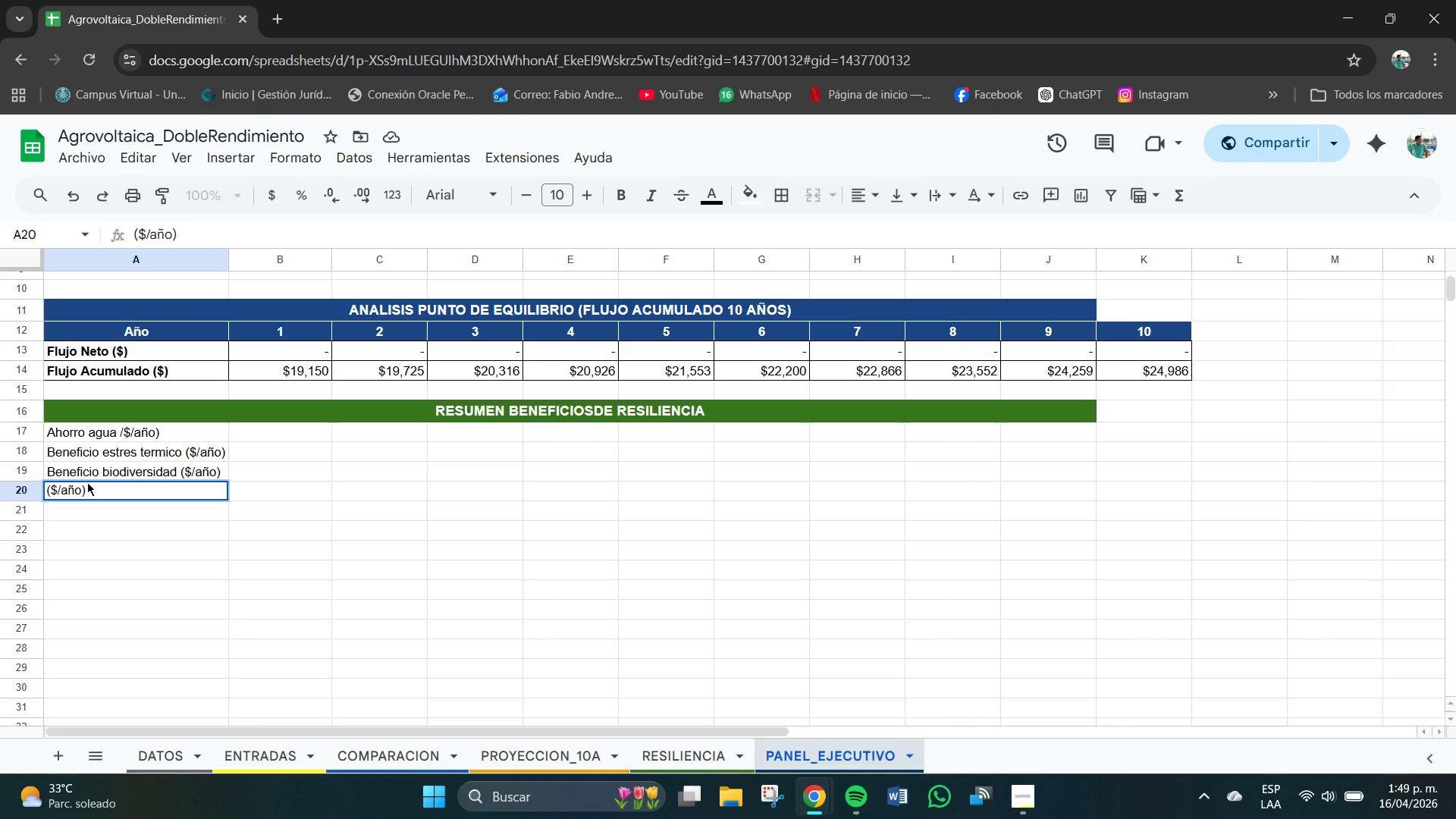 
type(Creditos de carbono )
 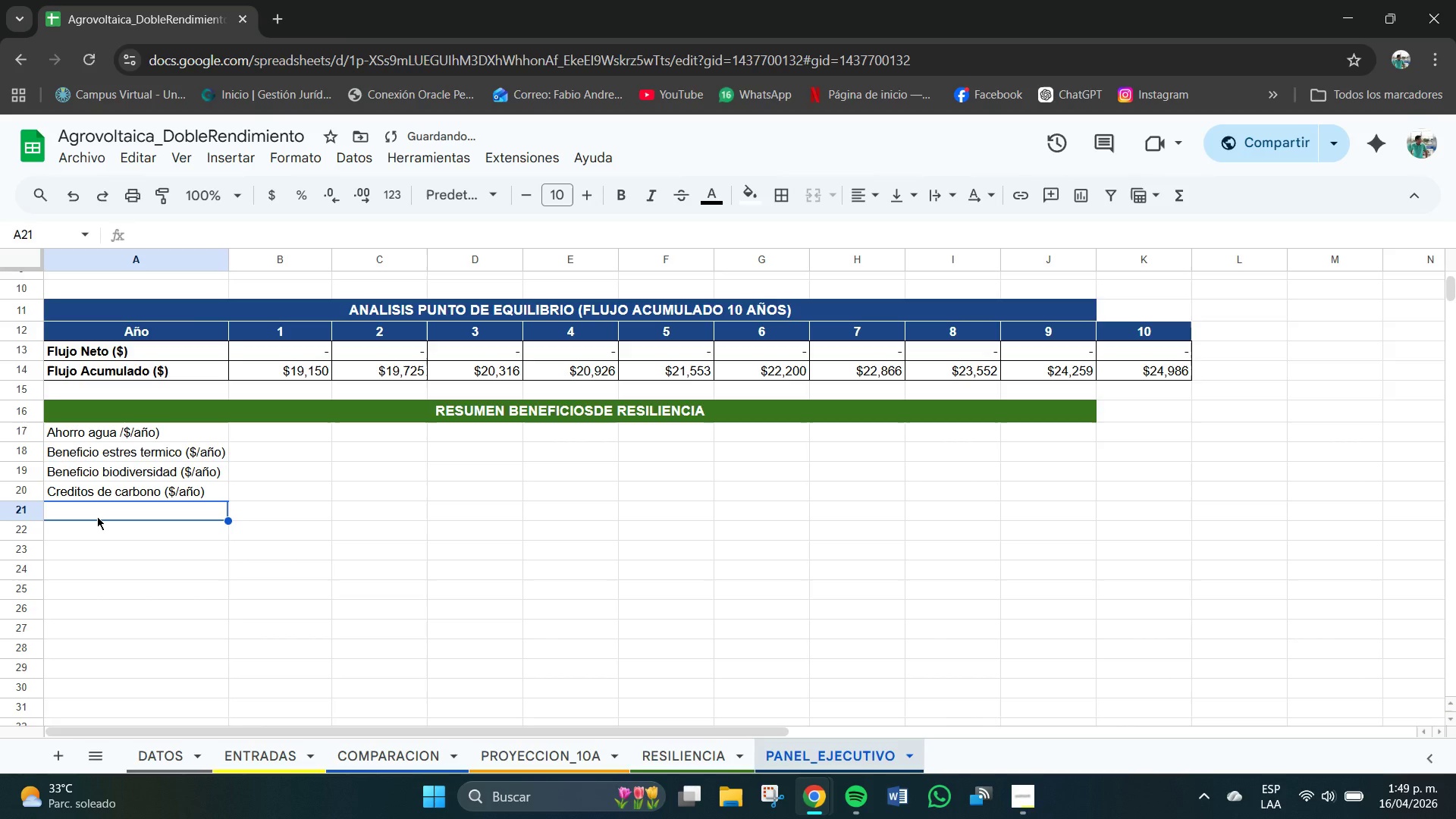 
type(TOTKA)
key(Backspace)
key(Backspace)
type(AL RESILIENCIA])
key(Backspace)
key(Backspace)
 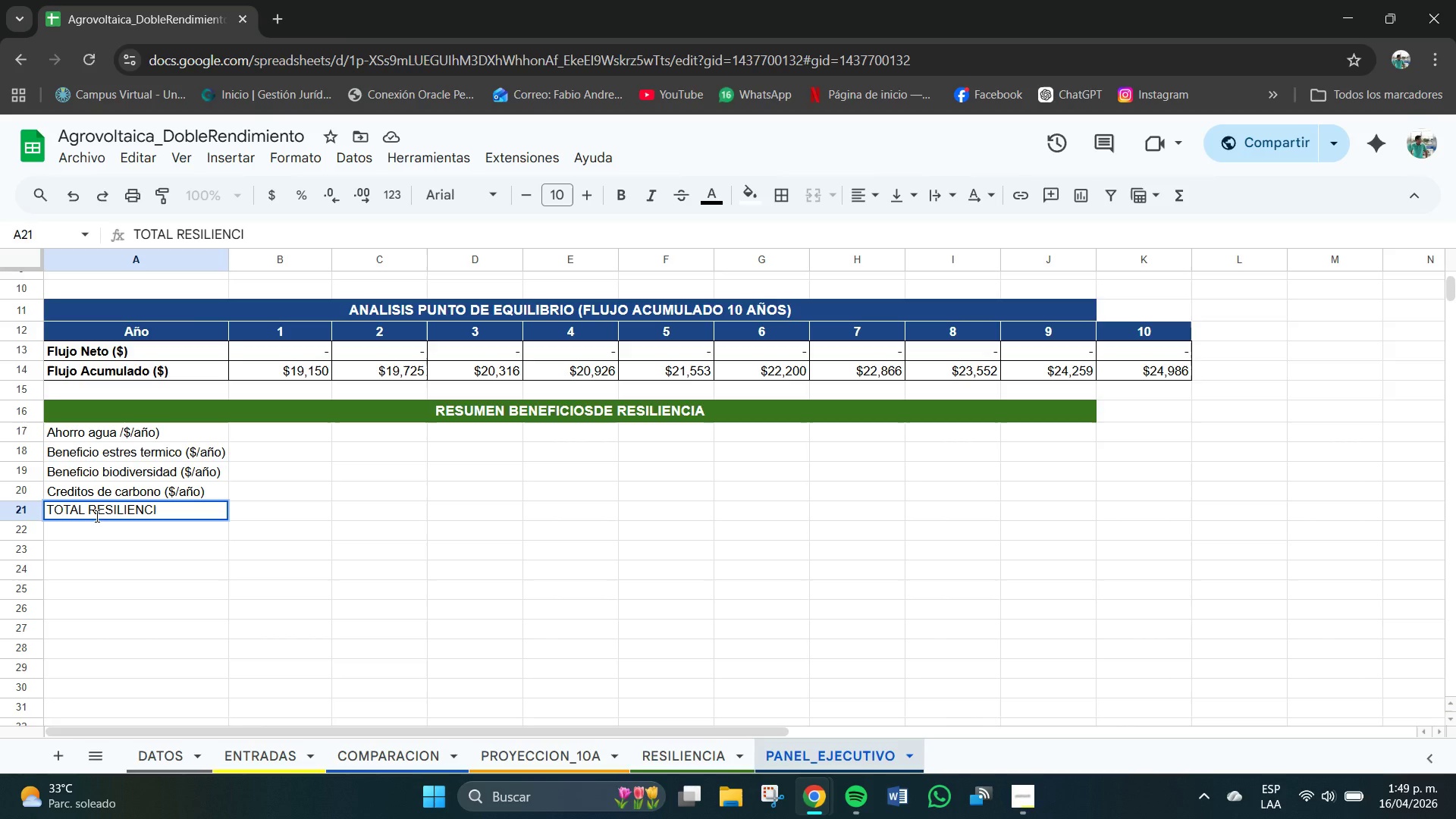 
key(A)
 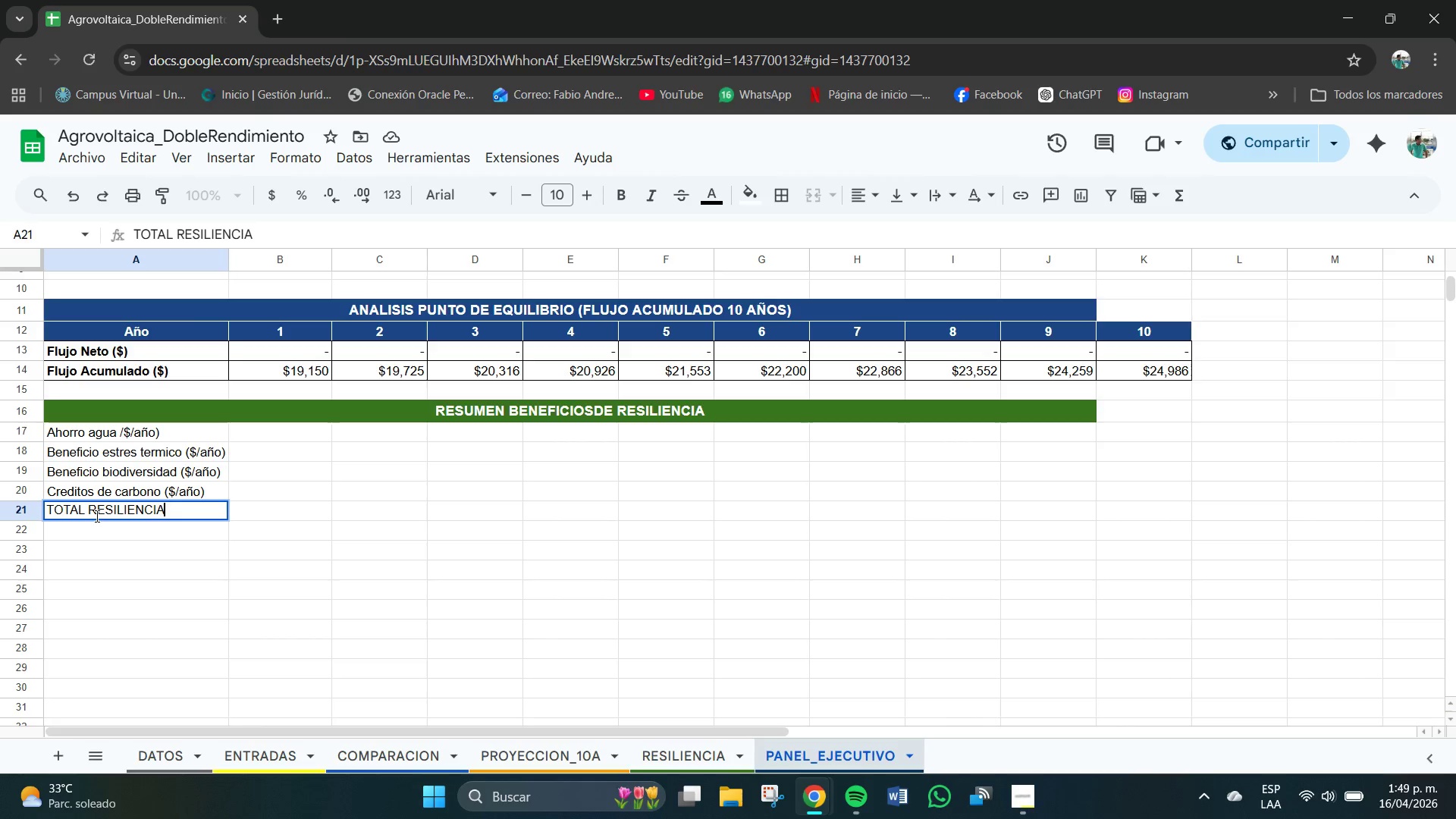 
key(Space)
 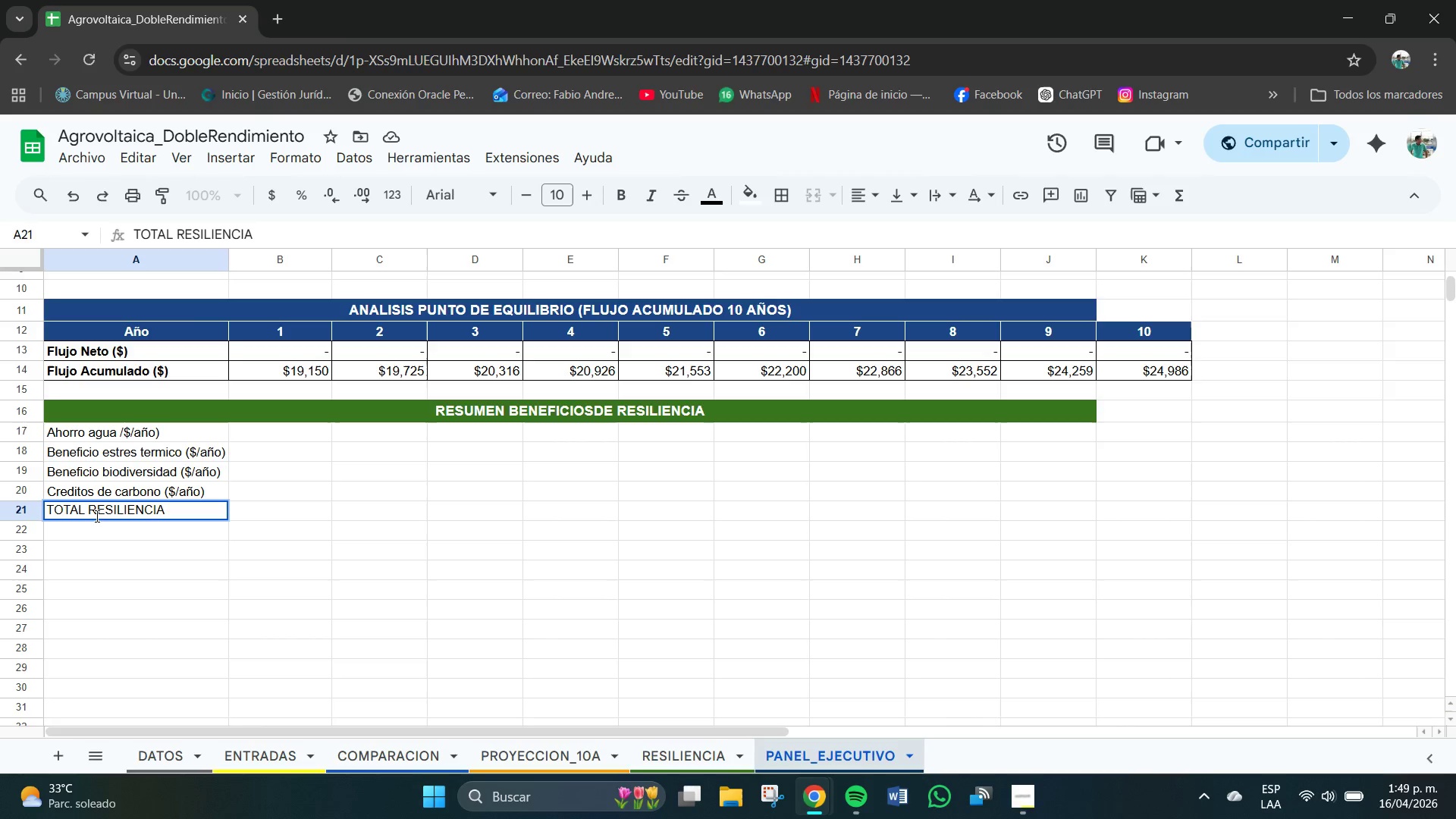 
key(Control+V)
 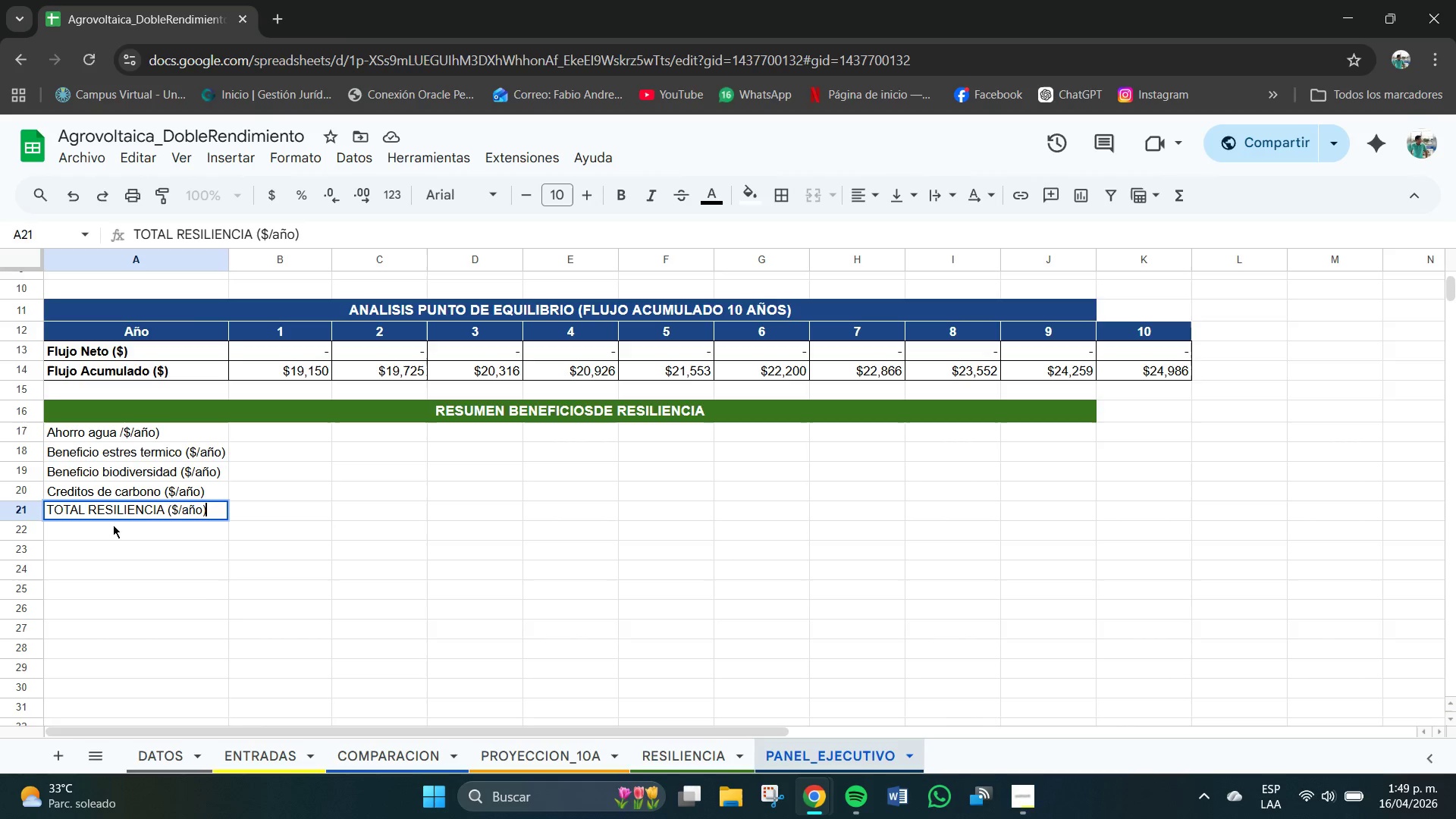 
left_click([253, 563])
 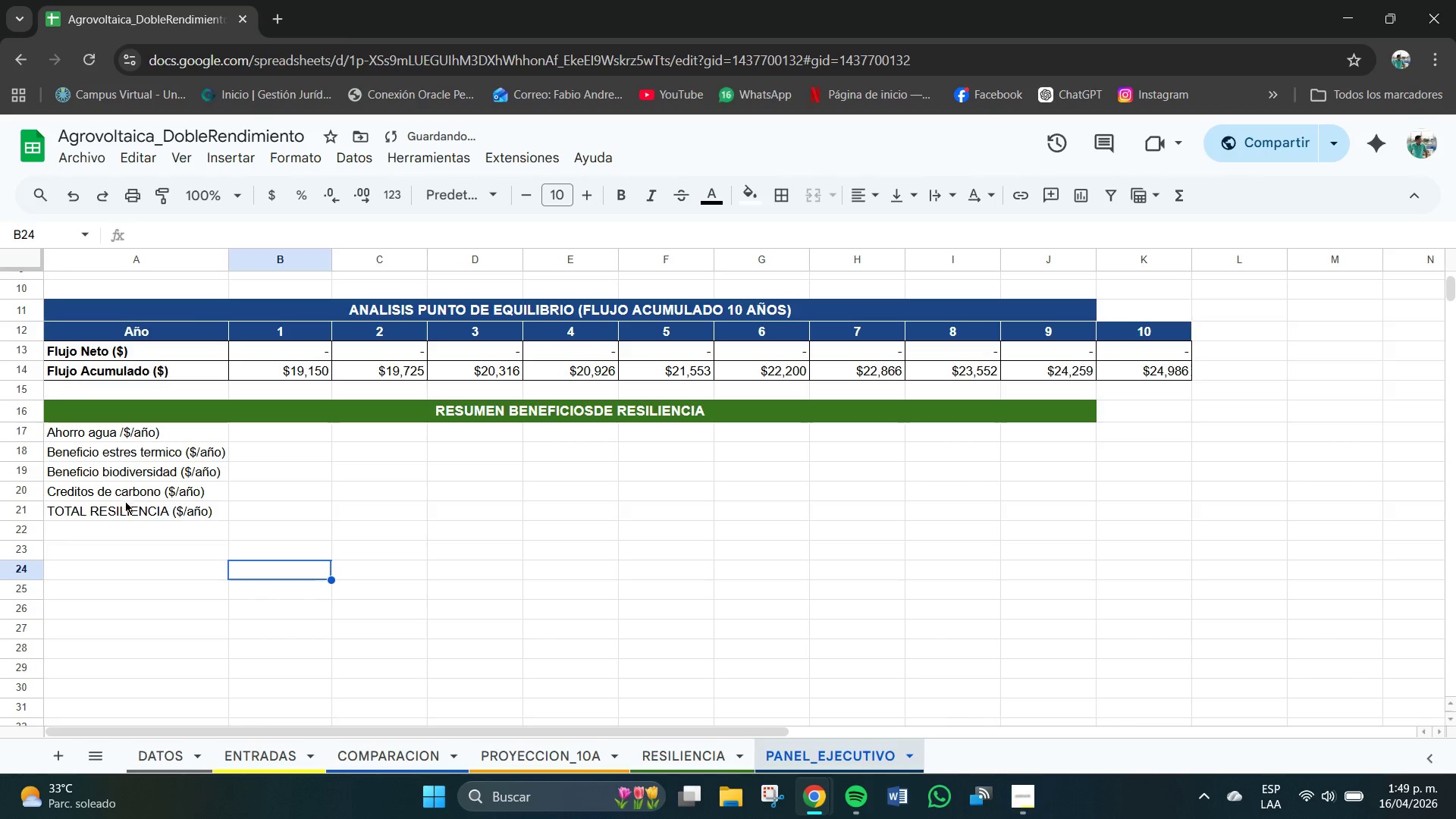 
left_click([102, 515])
 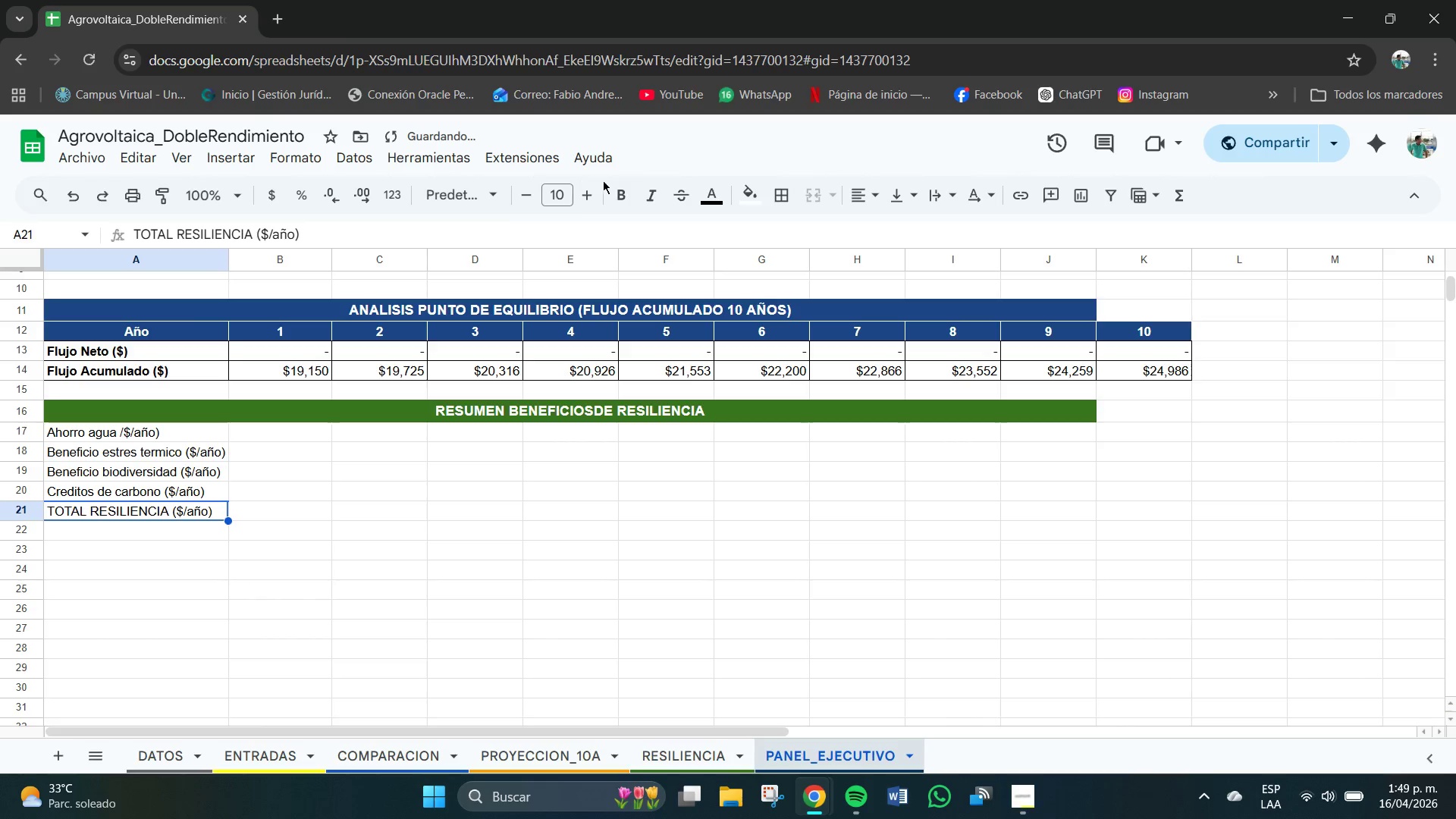 
left_click([624, 190])
 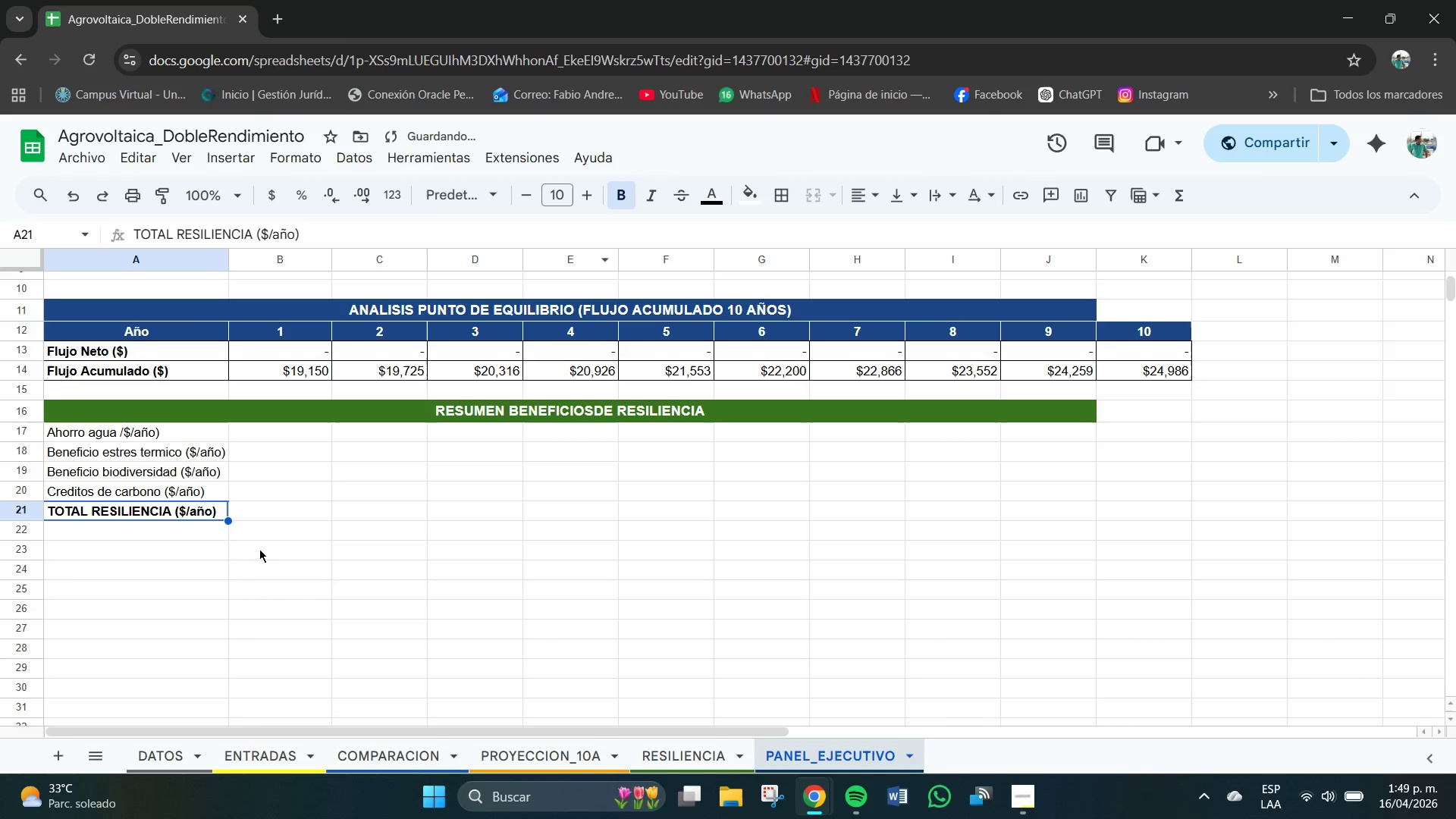 
left_click([230, 564])
 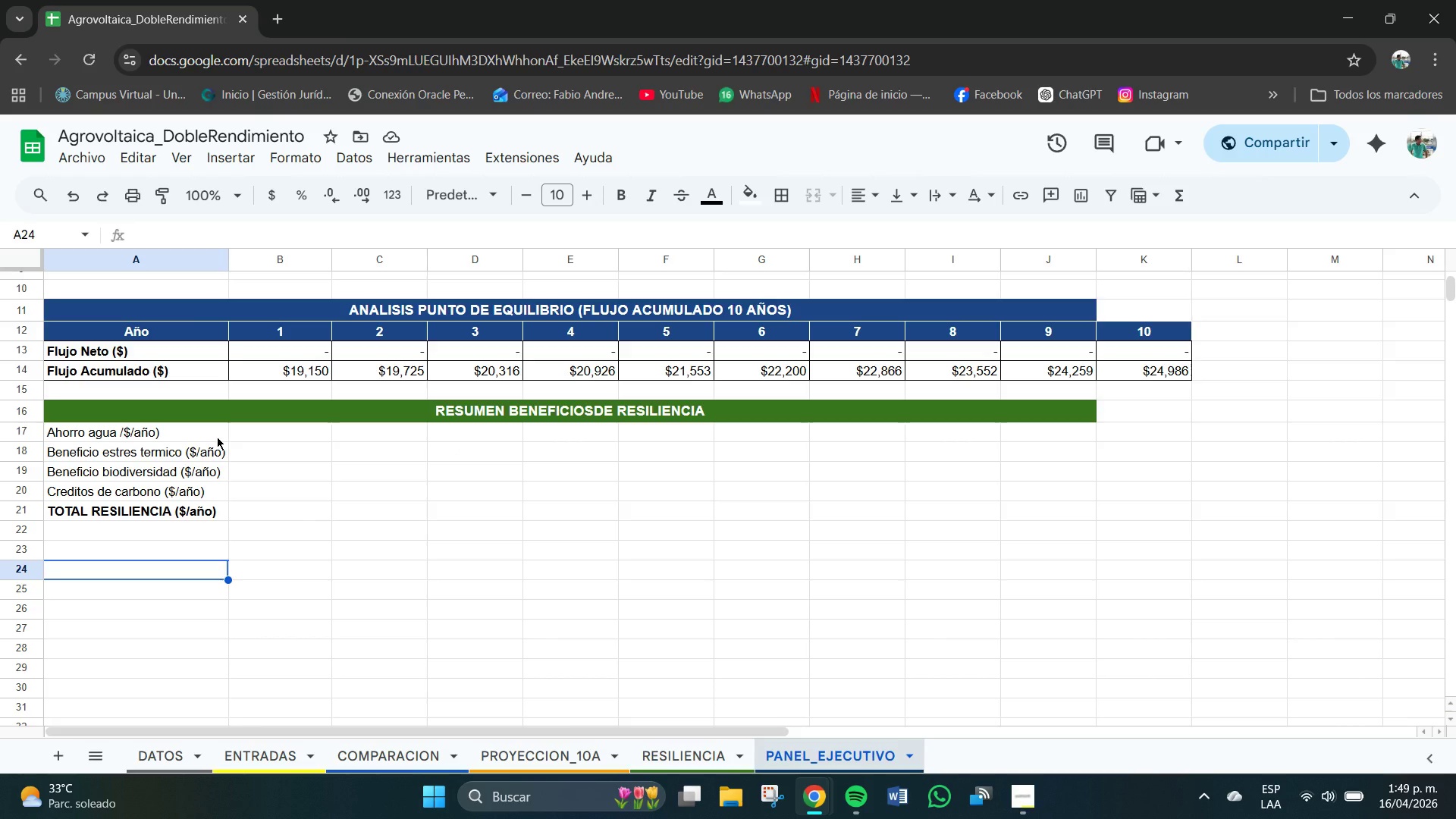 
wait(7.69)
 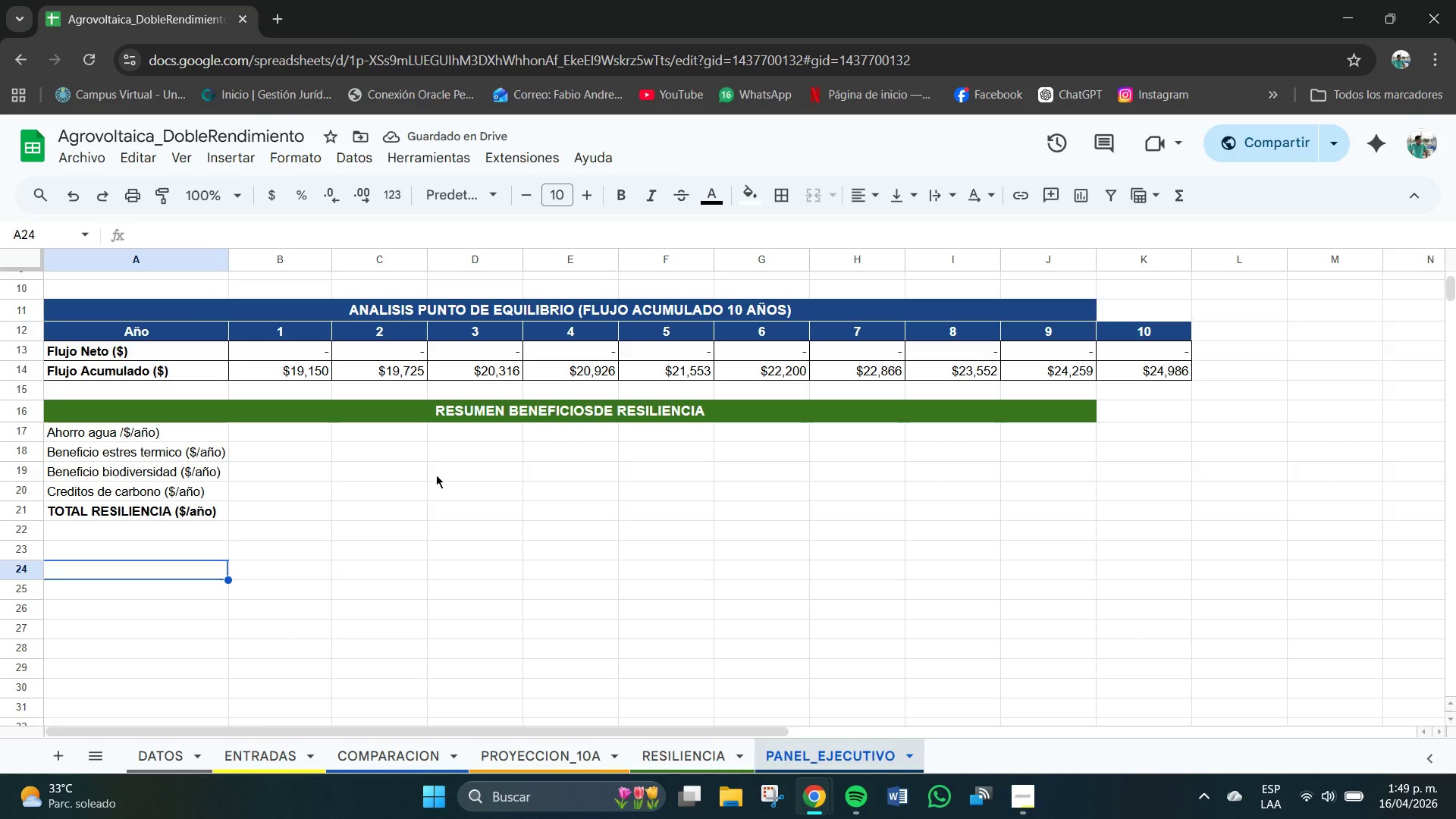 
left_click_drag(start_coordinate=[165, 429], to_coordinate=[403, 435])
 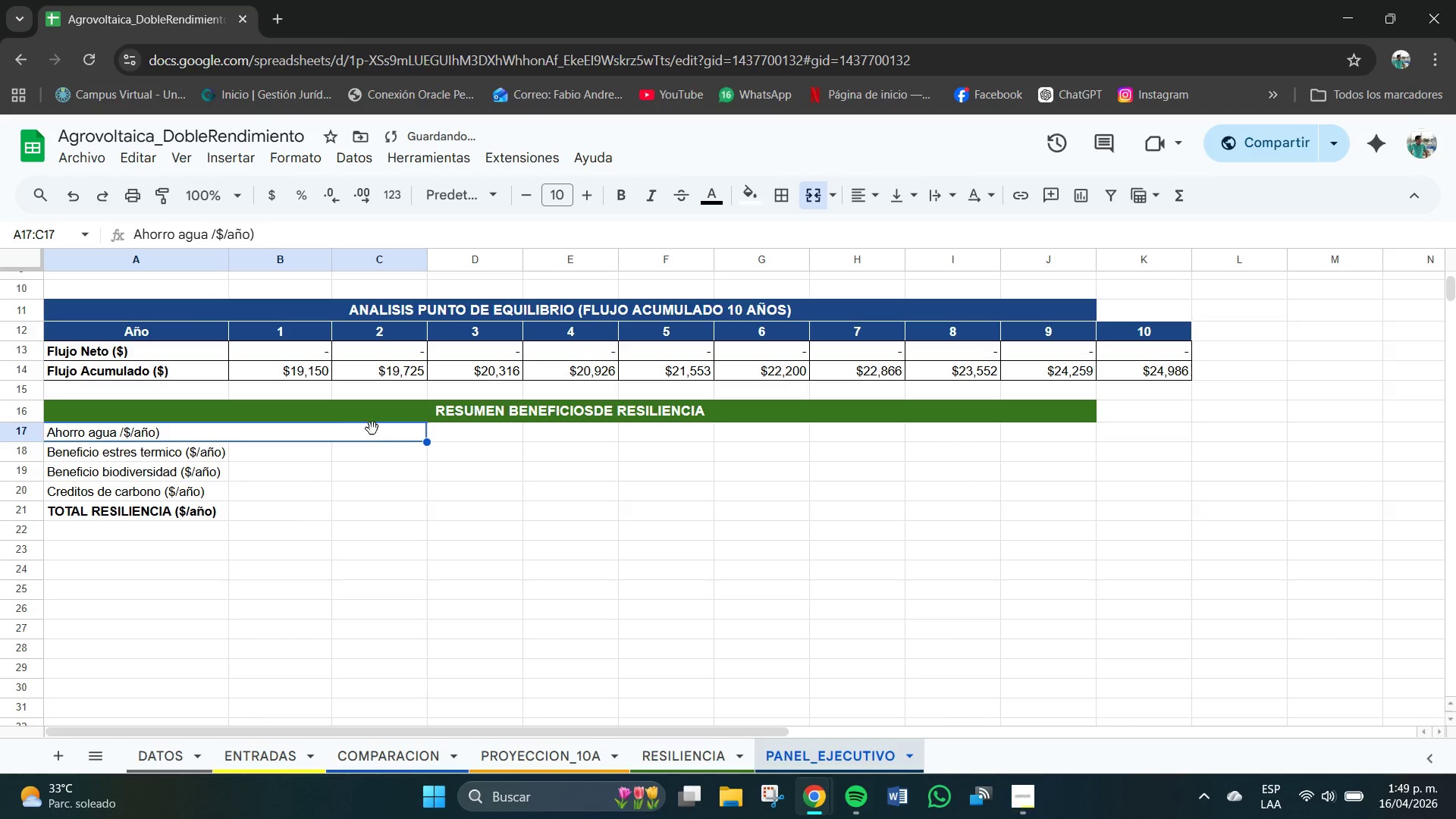 
double_click([337, 435])
 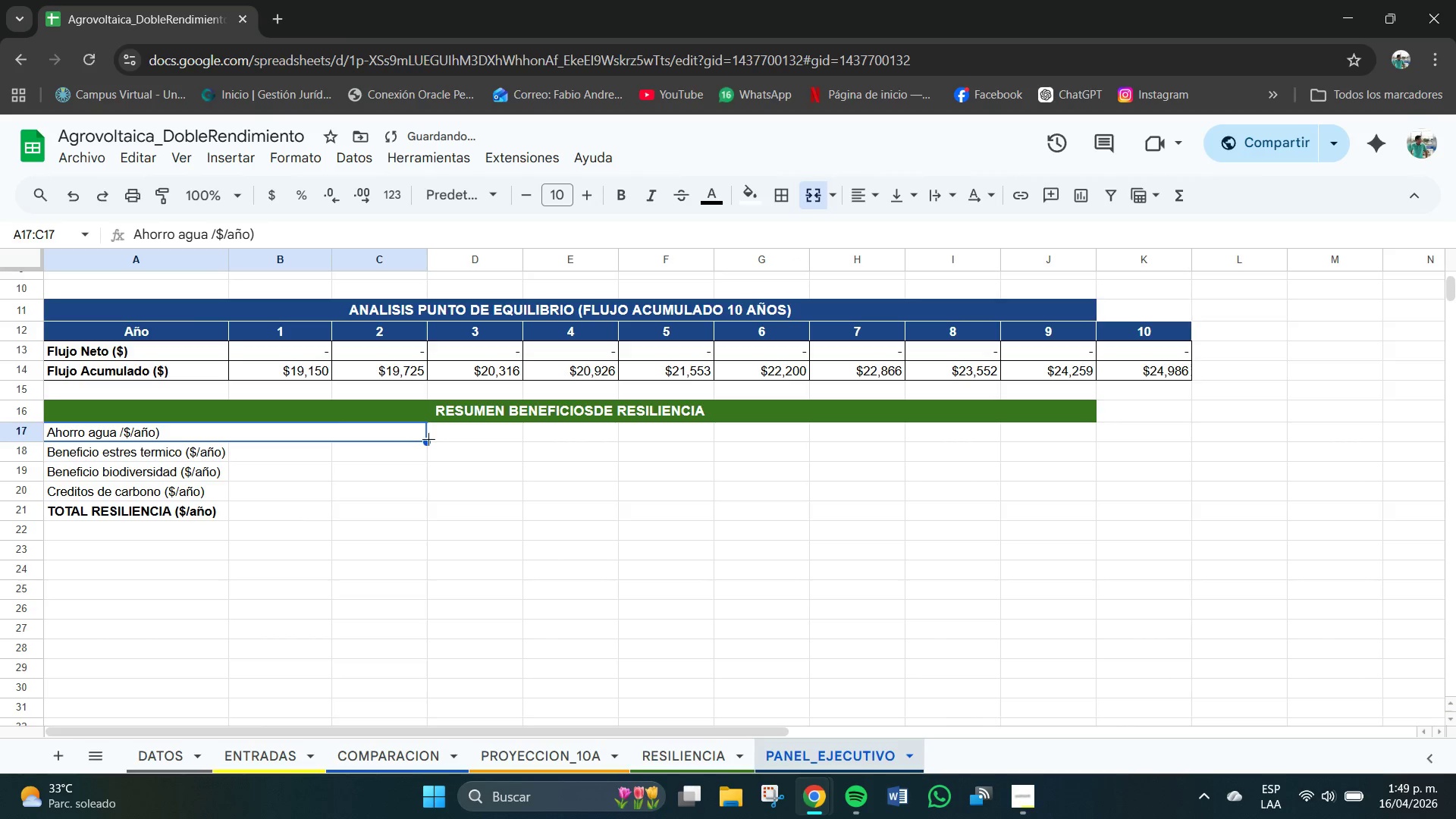 
left_click_drag(start_coordinate=[428, 441], to_coordinate=[419, 519])
 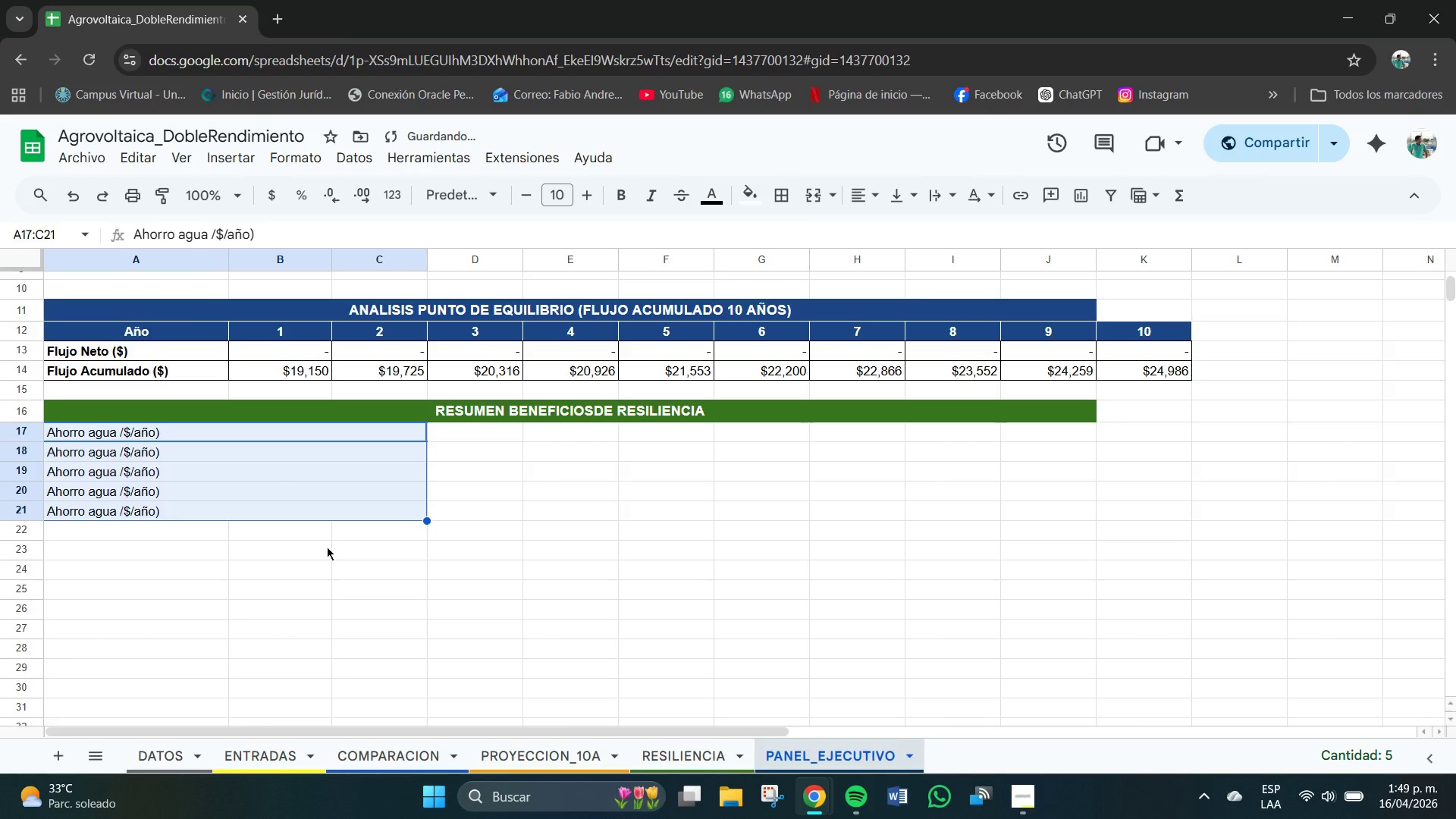 
key(Control+Z)
 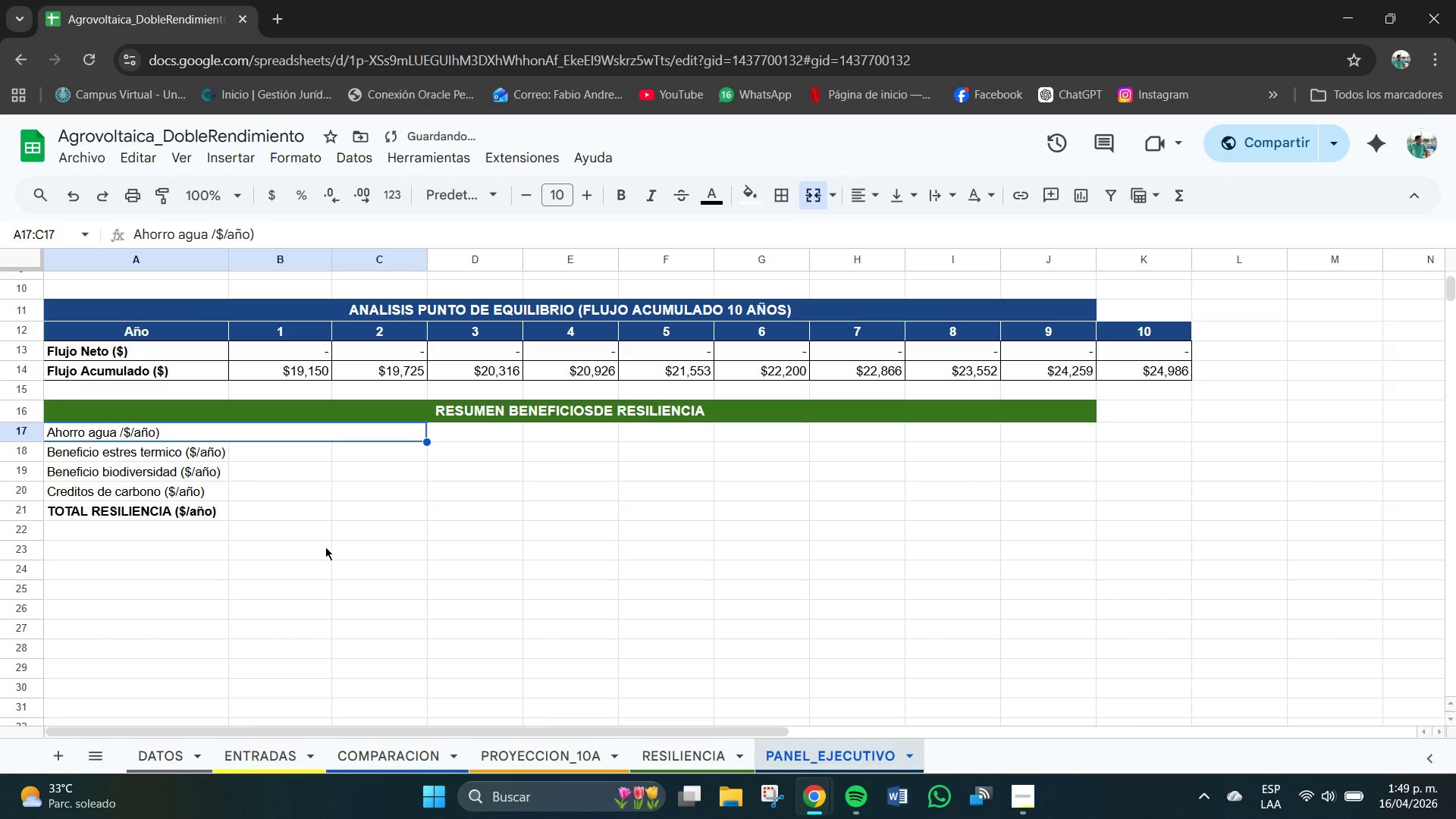 
left_click([325, 547])
 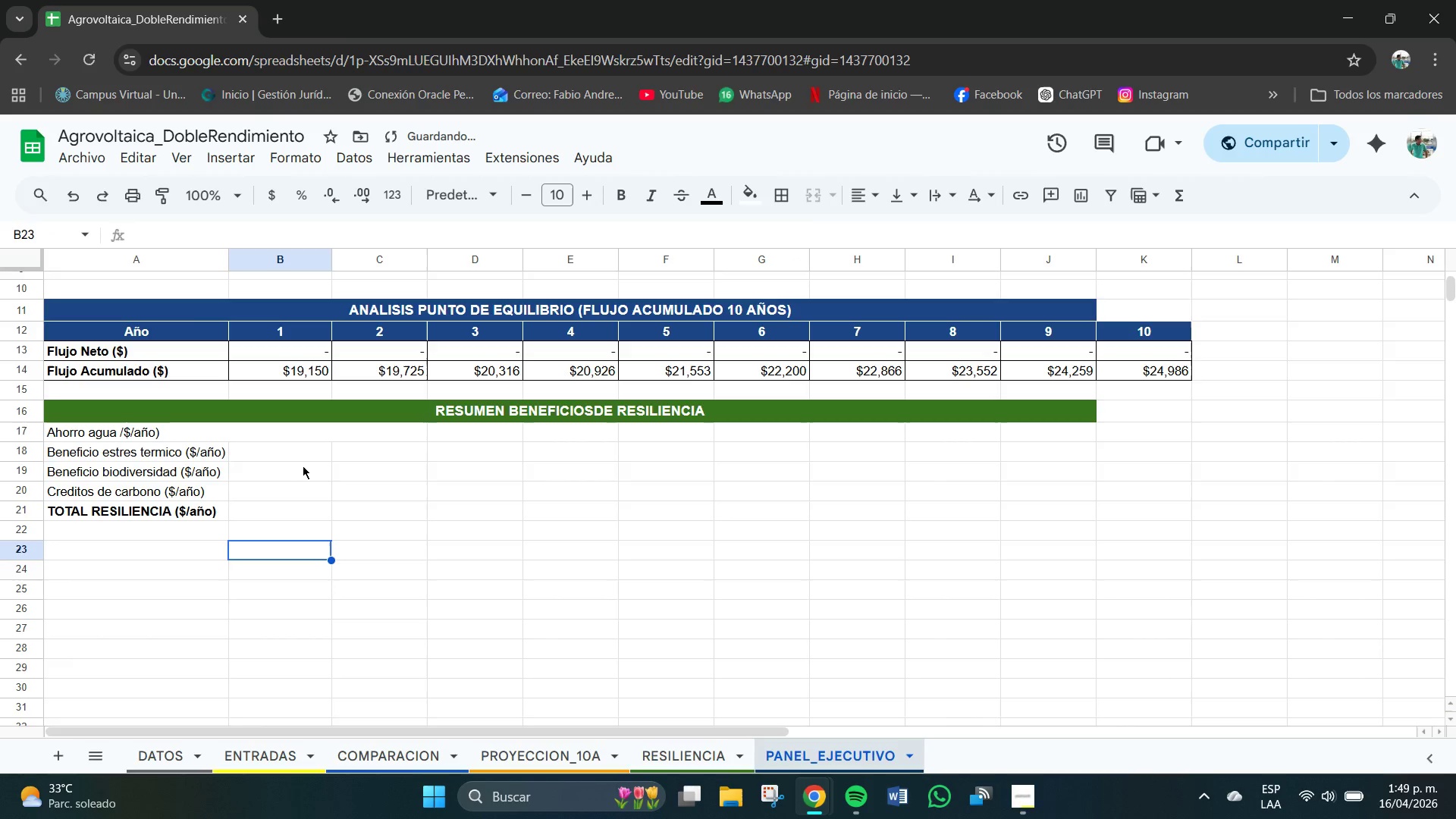 
left_click([291, 456])
 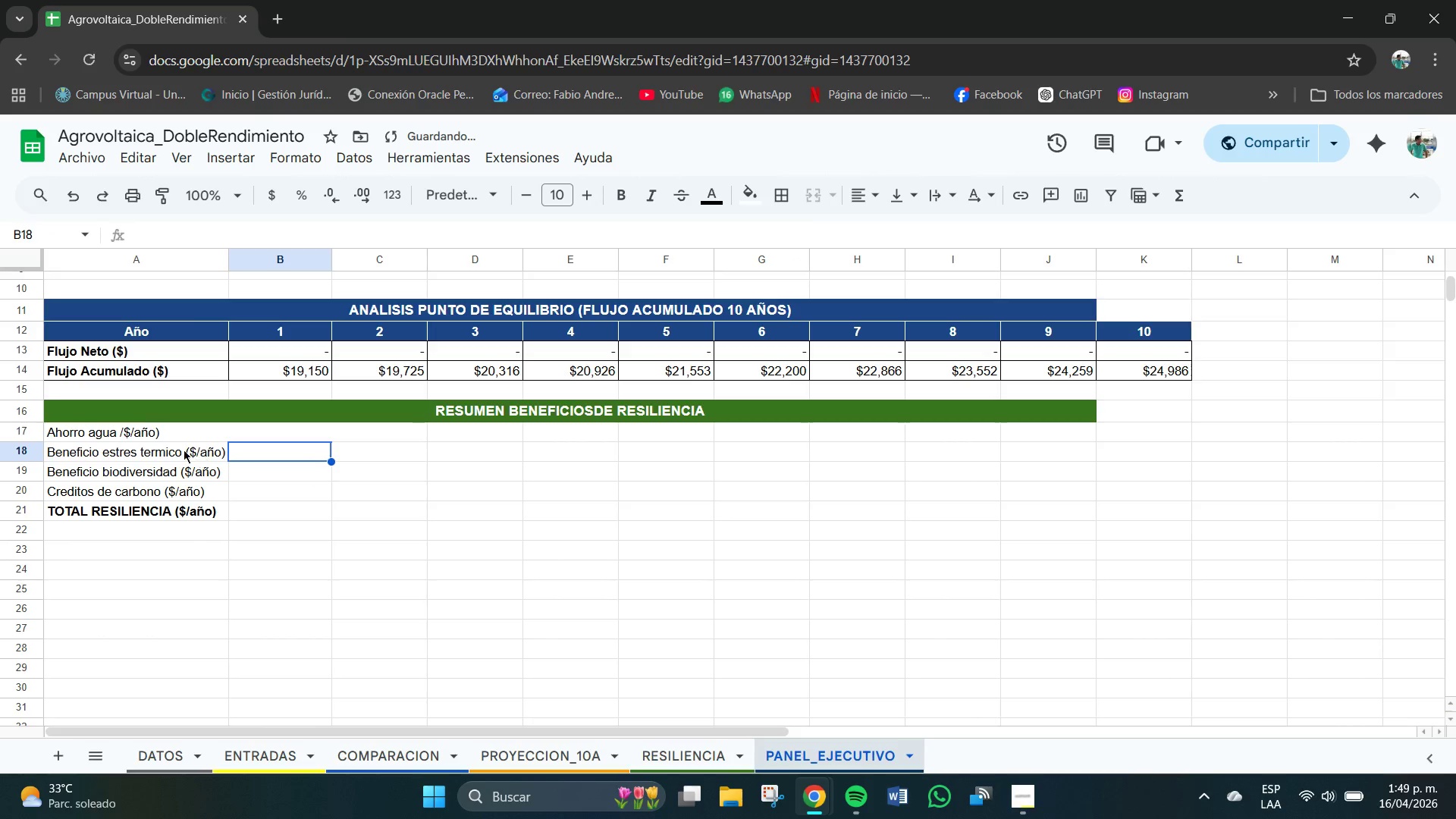 
left_click_drag(start_coordinate=[177, 448], to_coordinate=[379, 456])
 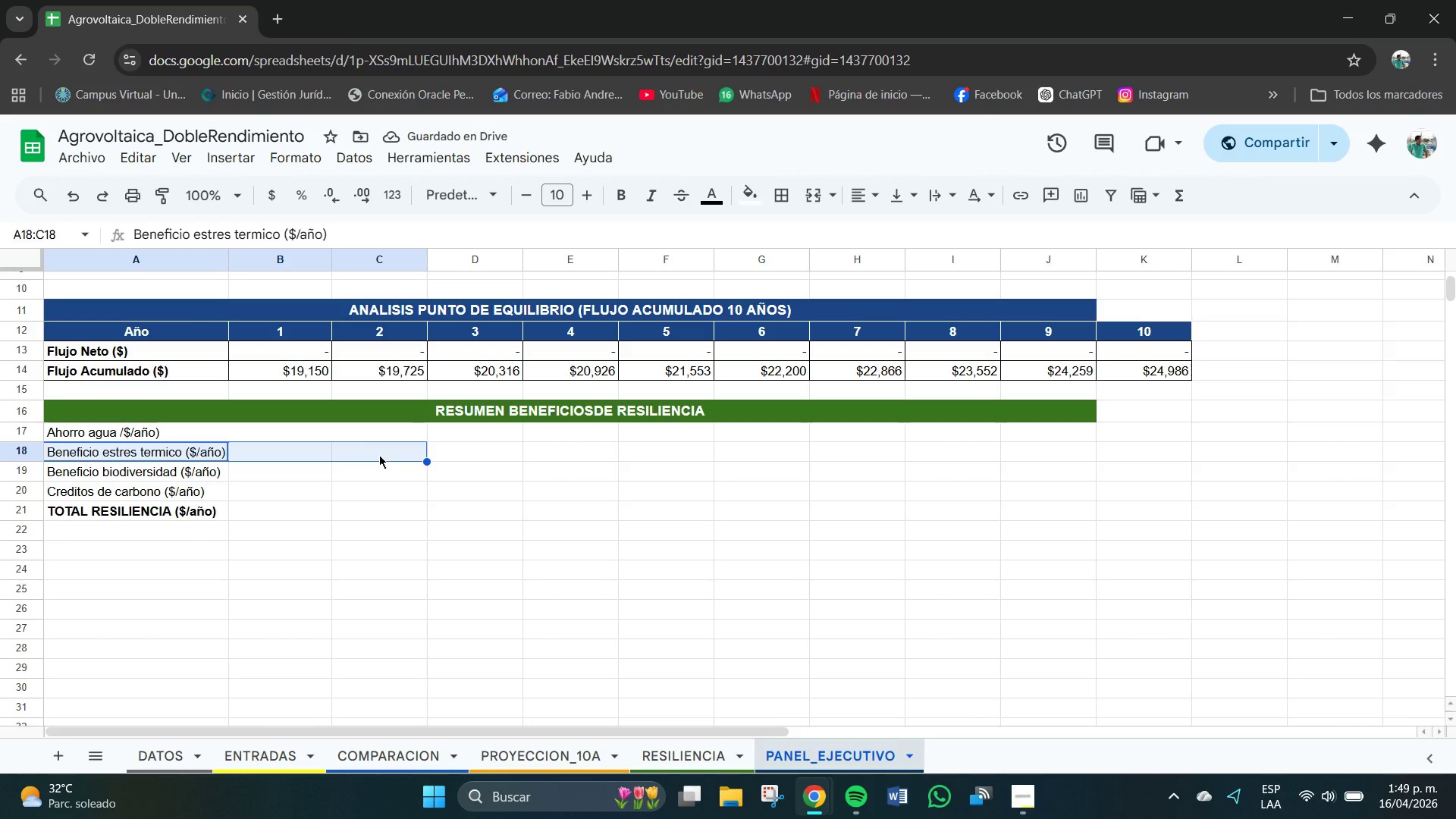 
hold_key(key=ControlLeft, duration=6.22)
left_click_drag(start_coordinate=[141, 469], to_coordinate=[376, 473])
 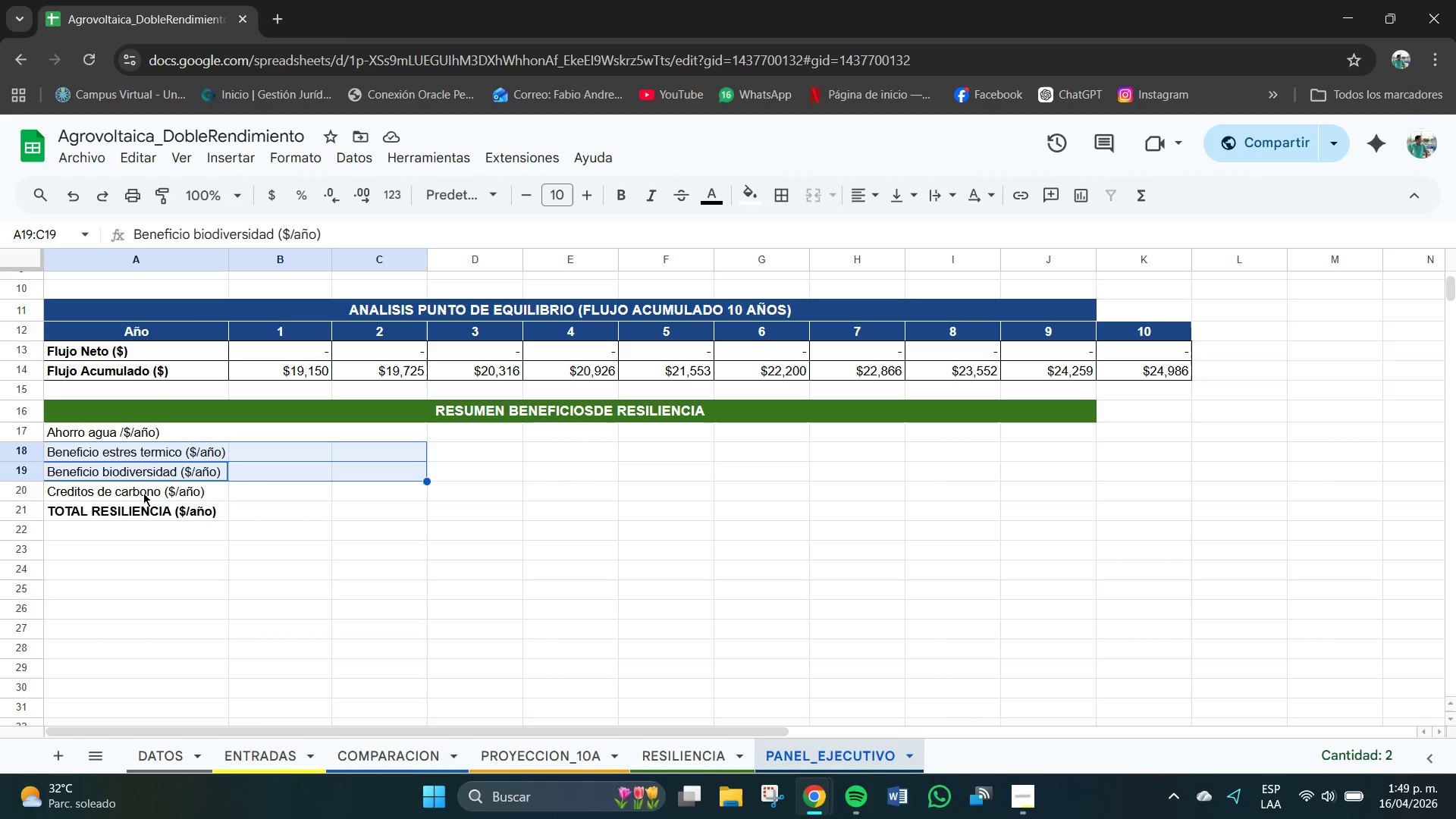 
left_click_drag(start_coordinate=[137, 491], to_coordinate=[380, 493])
 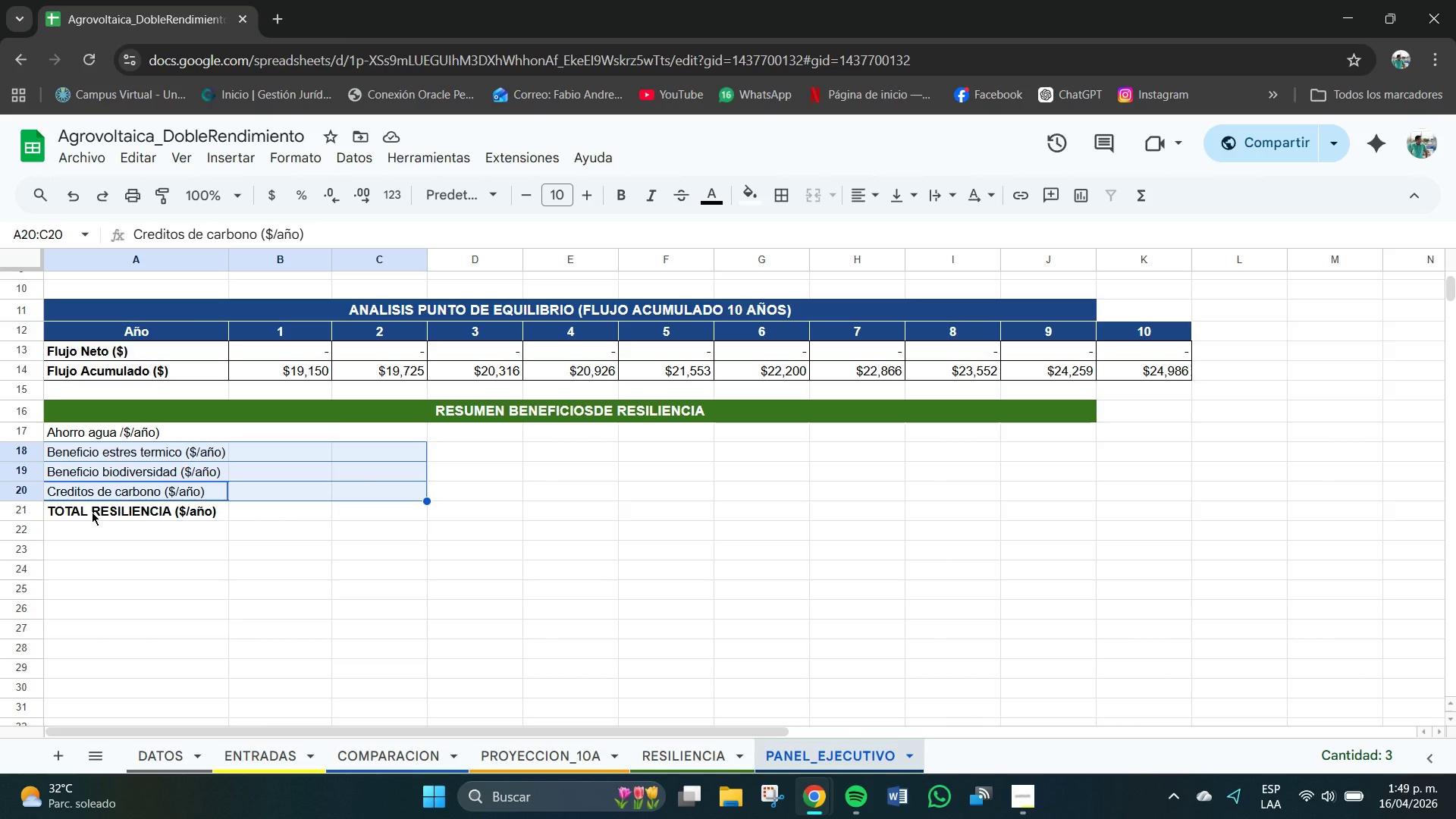 
left_click_drag(start_coordinate=[92, 512], to_coordinate=[369, 508])
 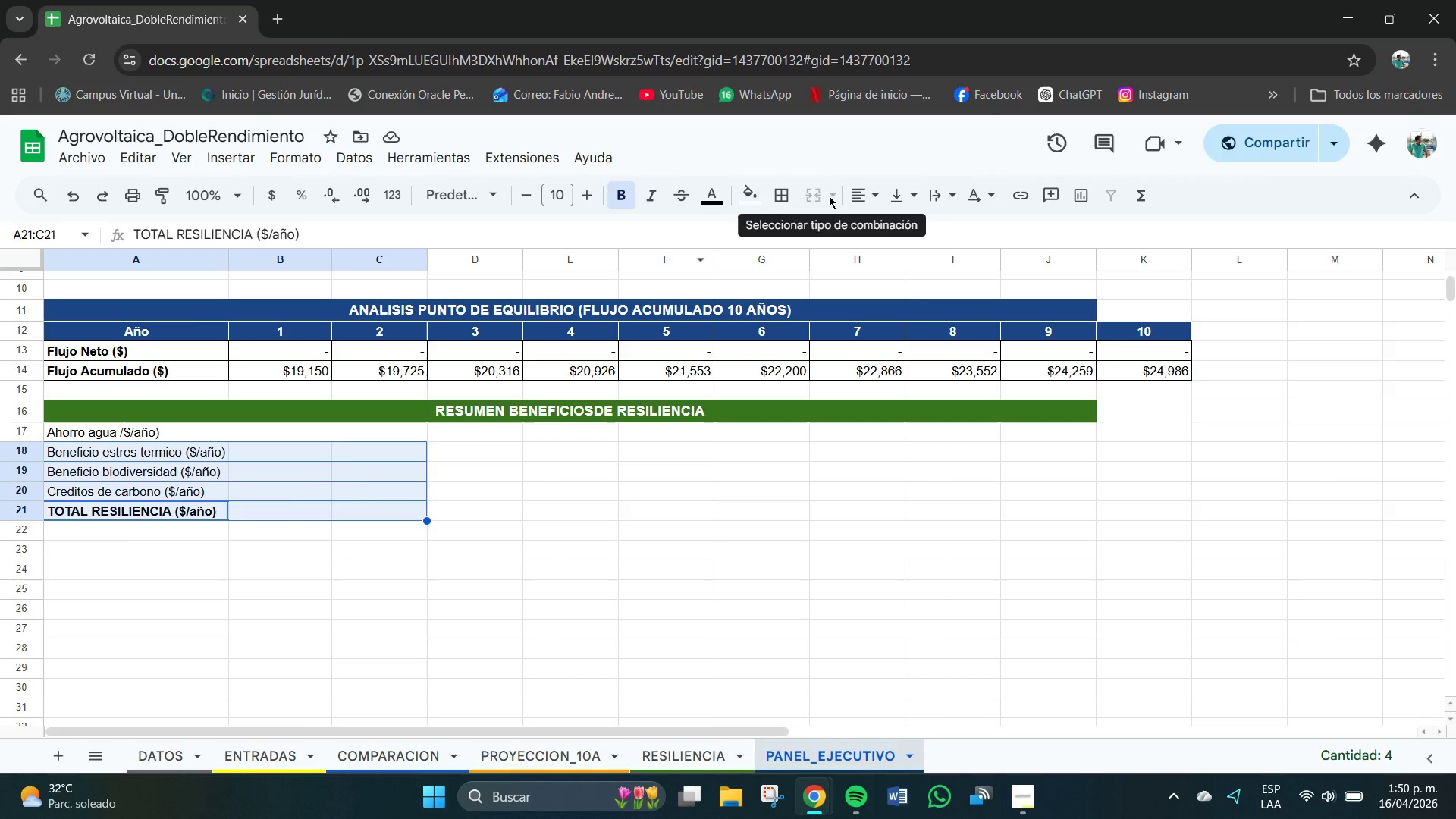 
left_click([305, 642])
 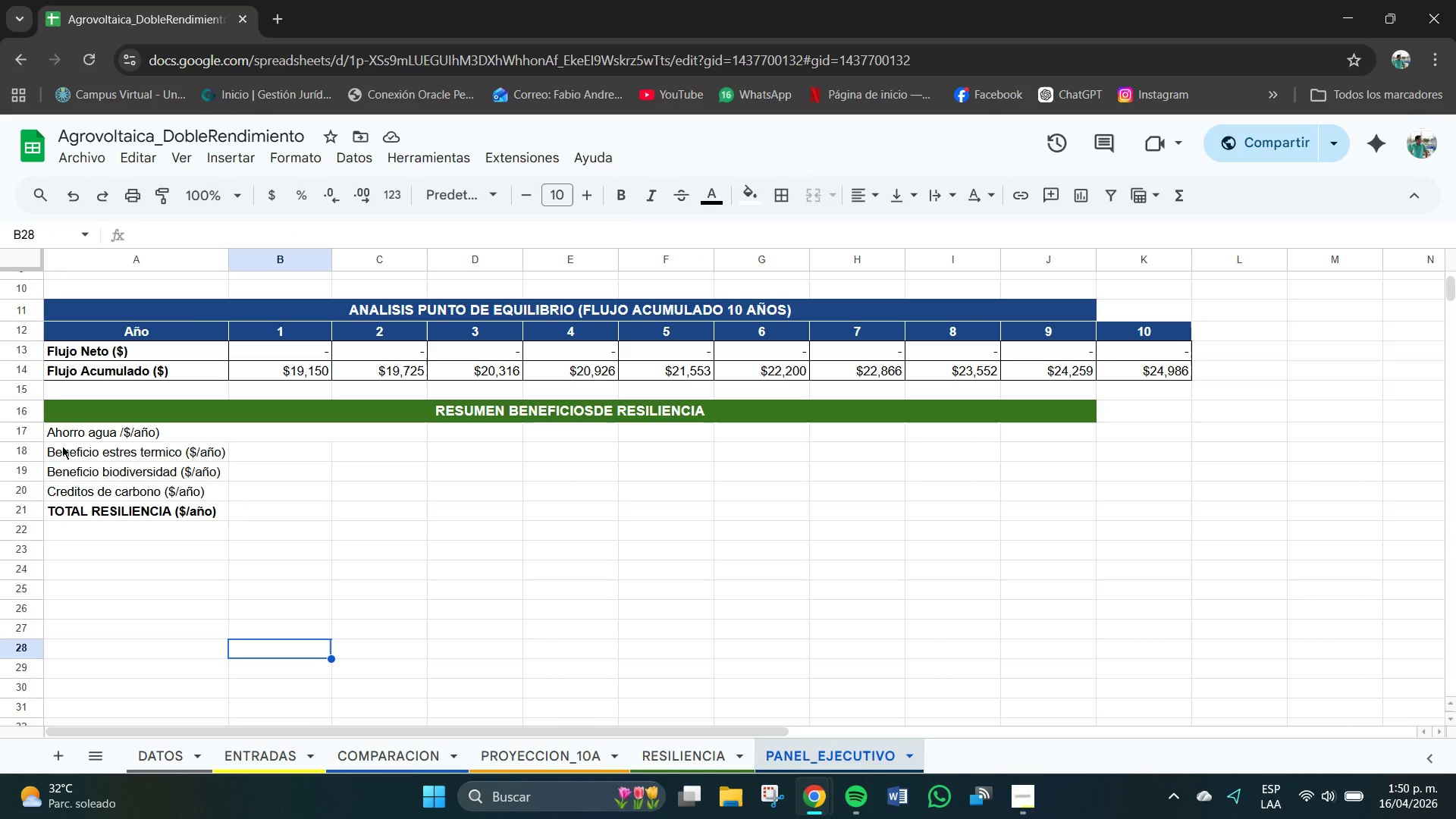 
left_click_drag(start_coordinate=[62, 446], to_coordinate=[353, 450])
 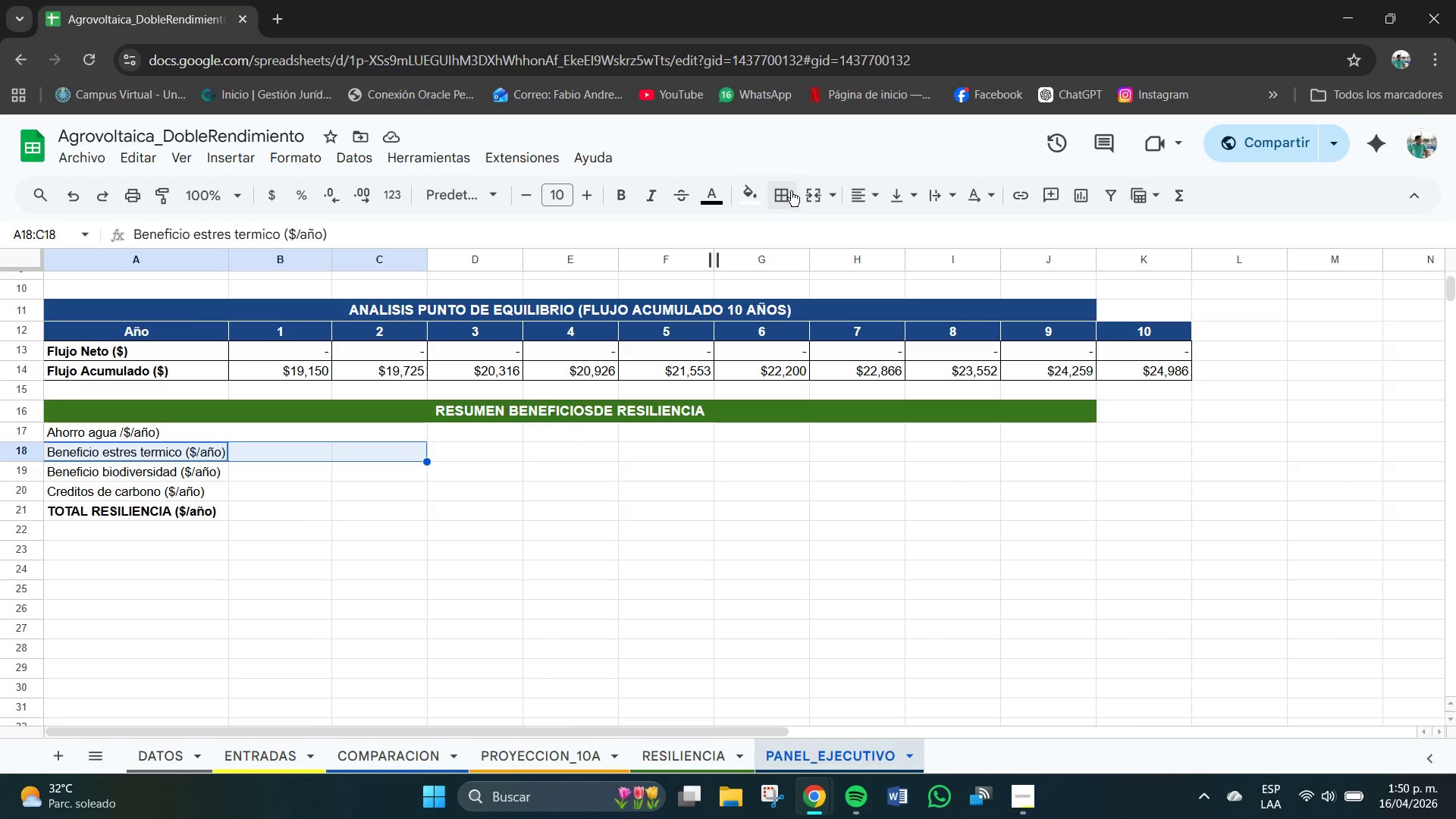 
left_click([811, 196])
 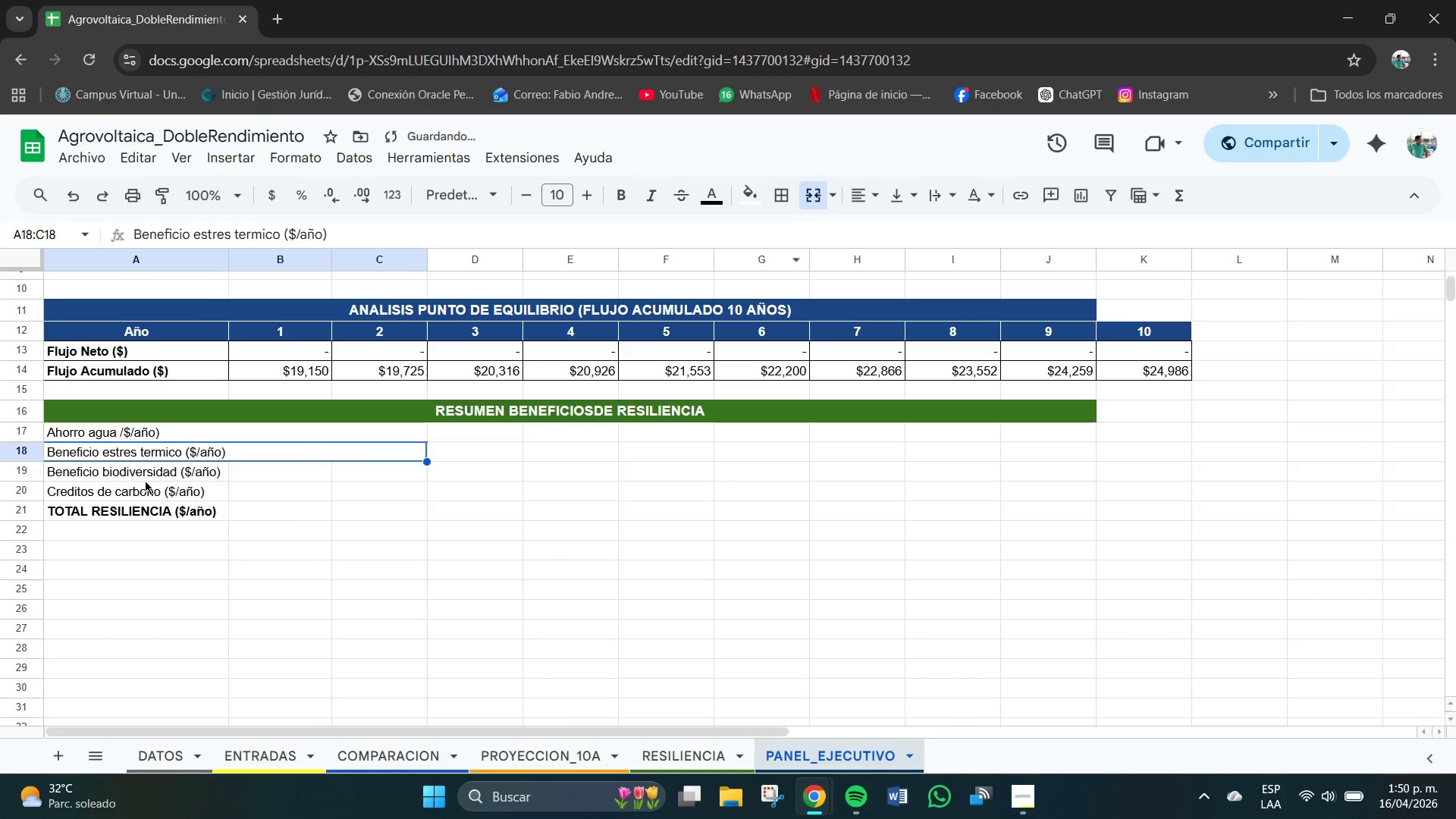 
left_click_drag(start_coordinate=[124, 470], to_coordinate=[391, 472])
 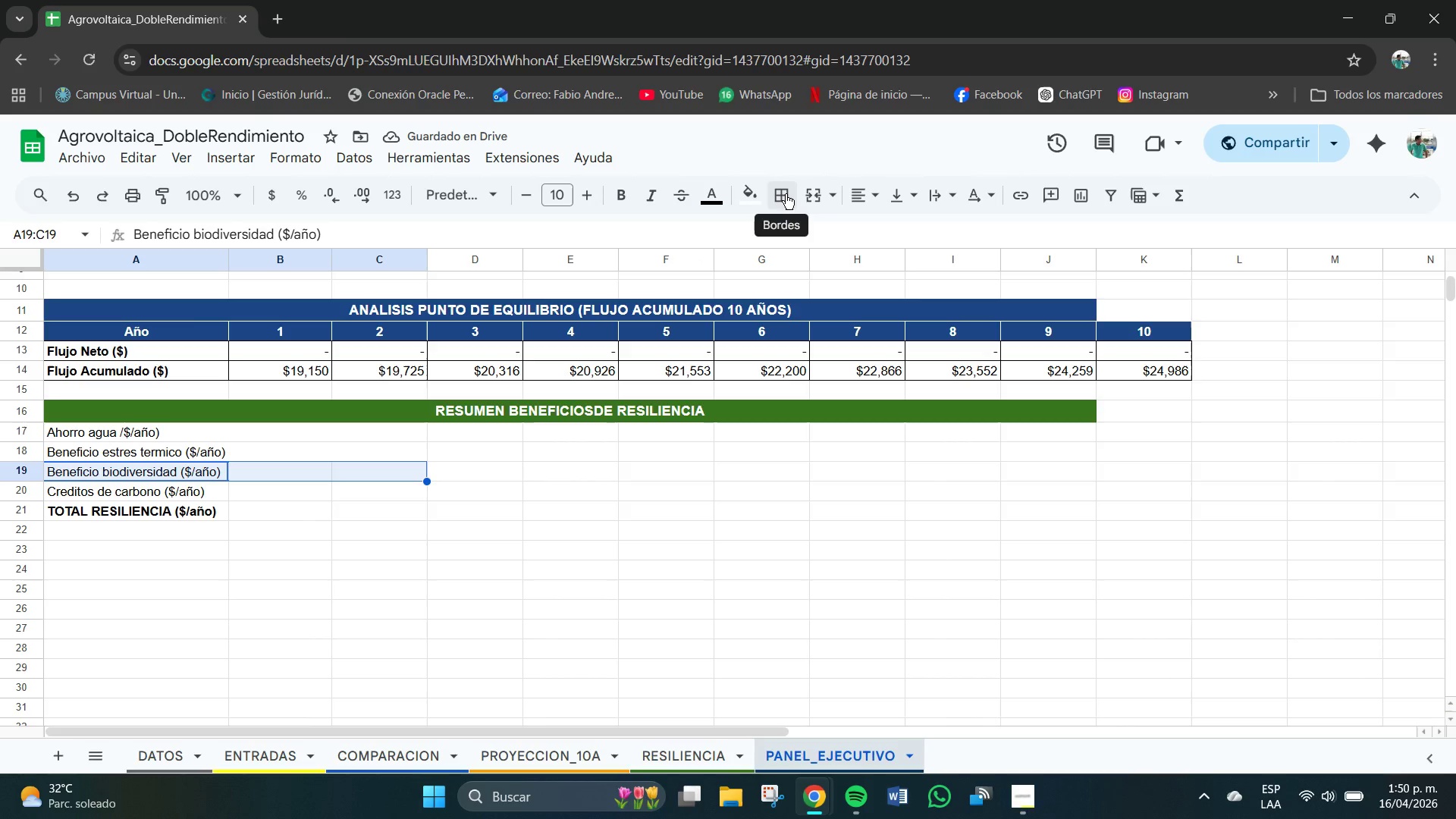 
left_click([813, 192])
 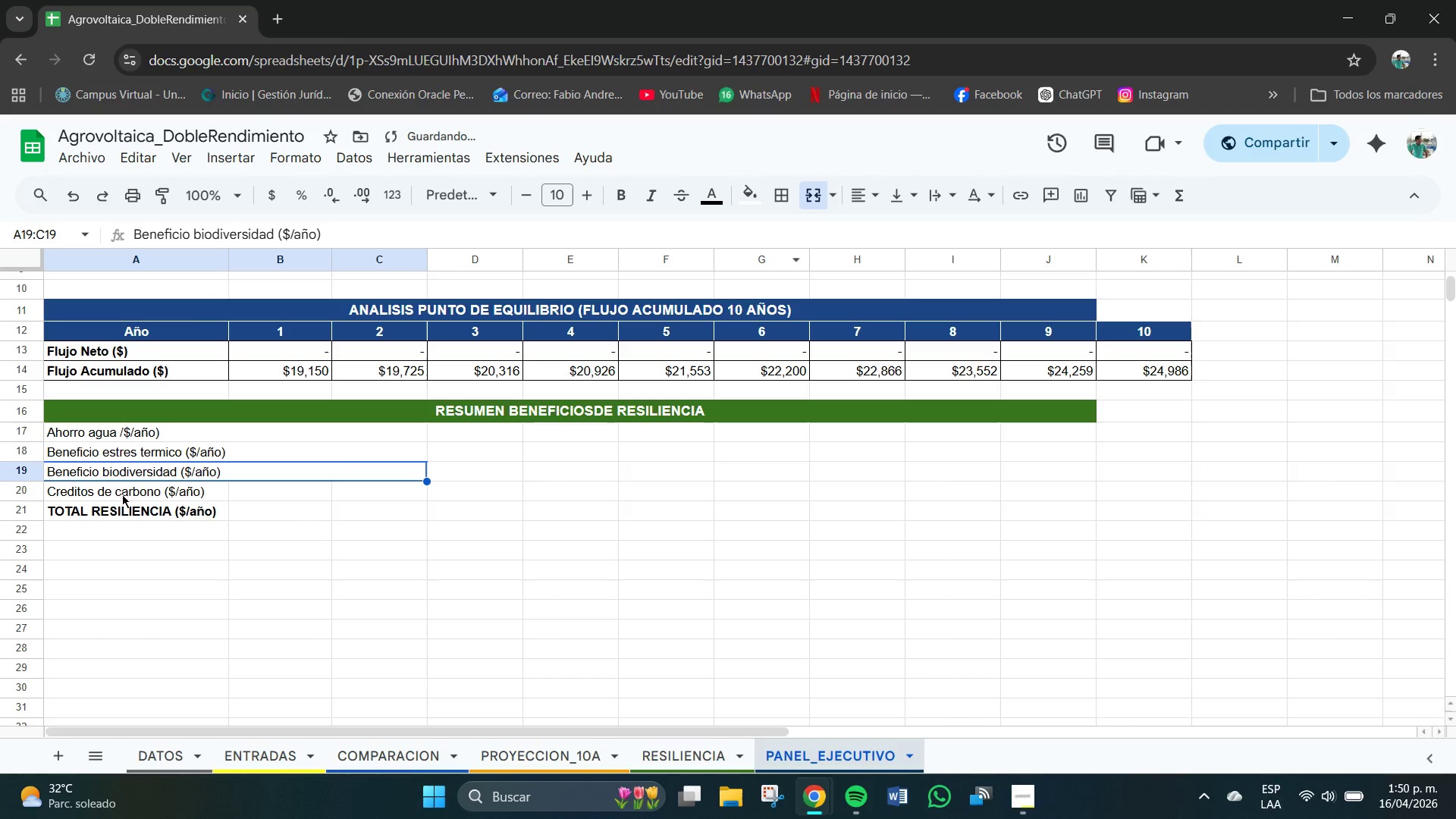 
left_click_drag(start_coordinate=[101, 486], to_coordinate=[403, 490])
 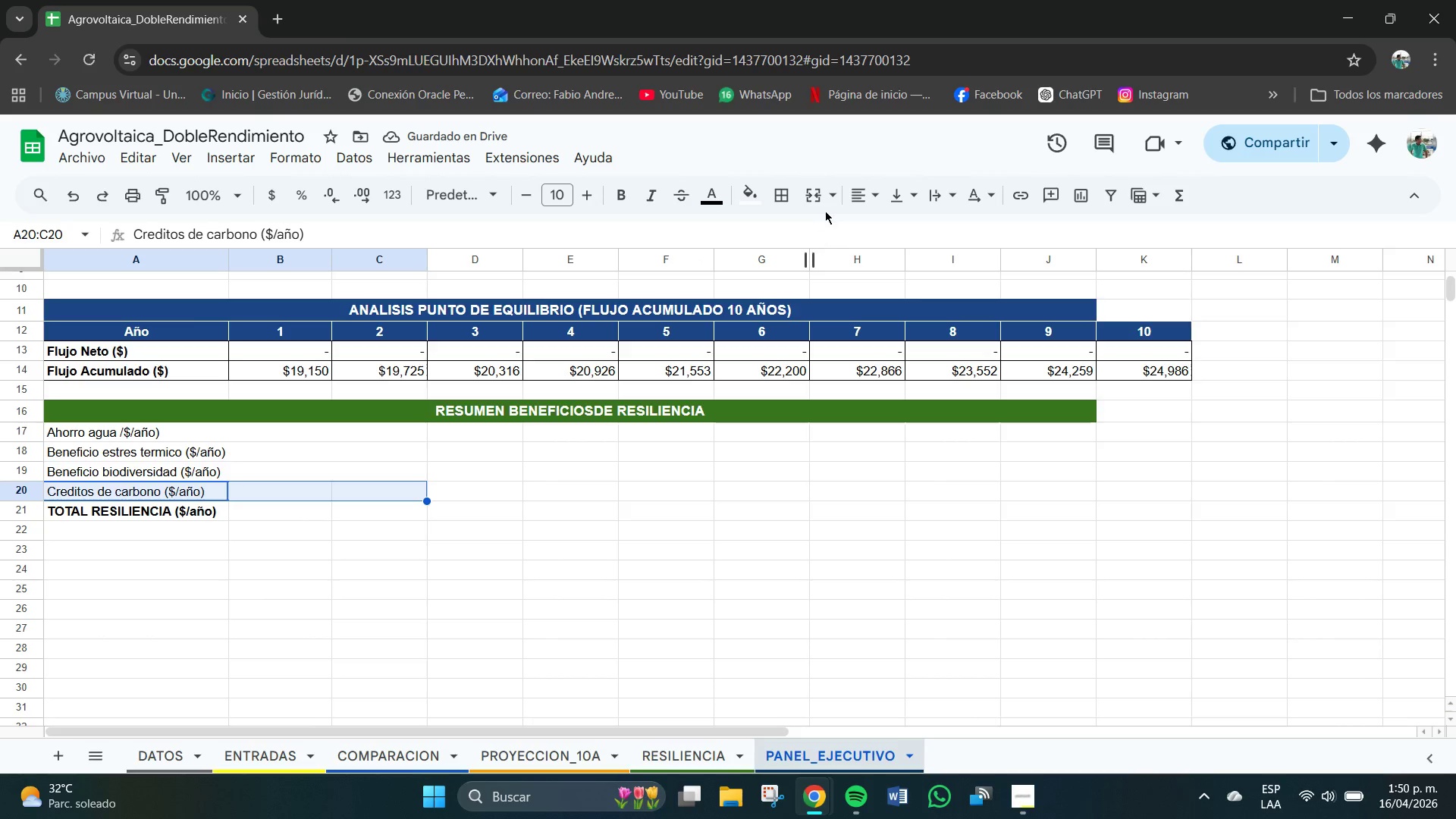 
left_click([820, 199])
 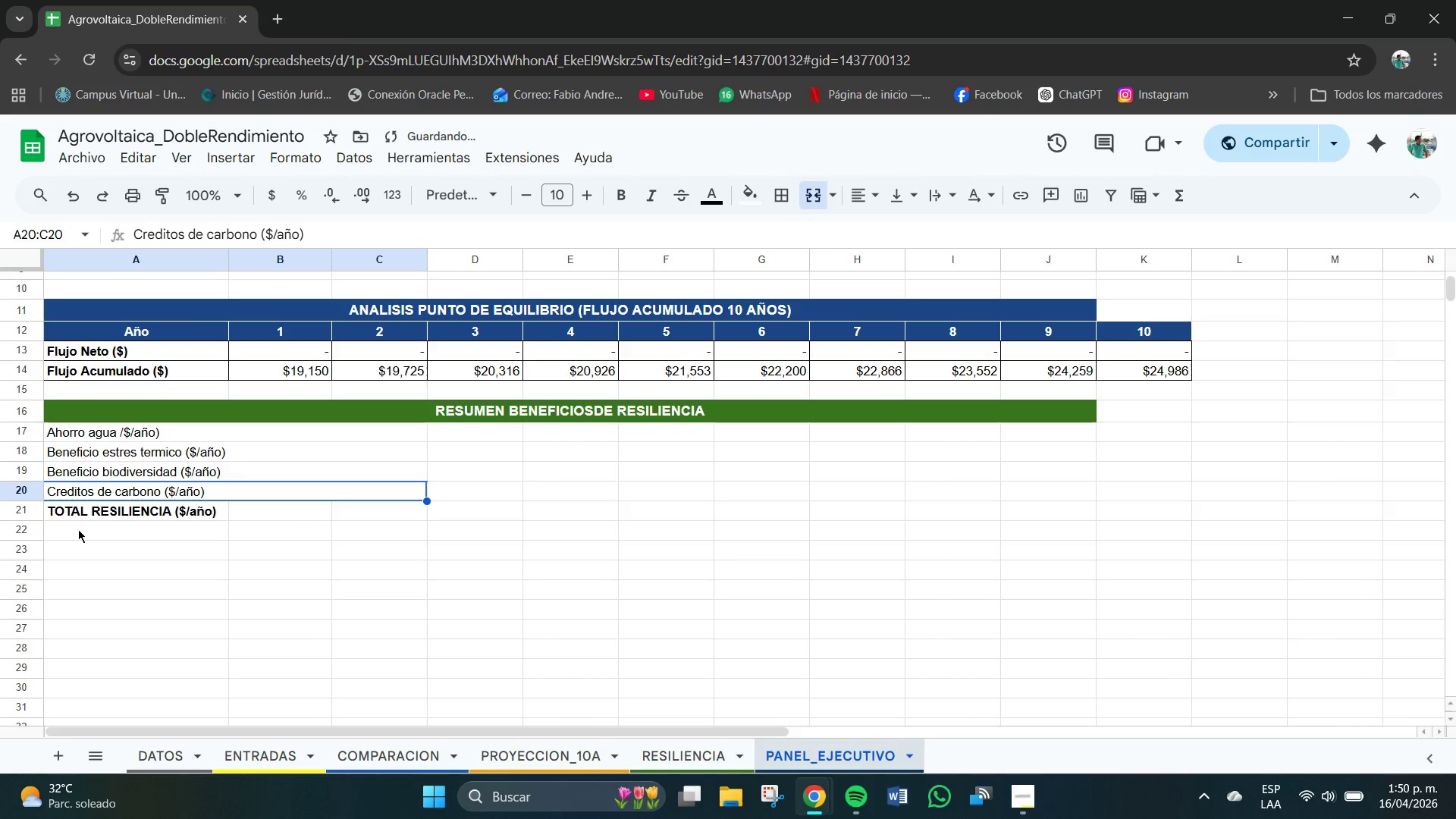 
left_click_drag(start_coordinate=[77, 513], to_coordinate=[423, 512])
 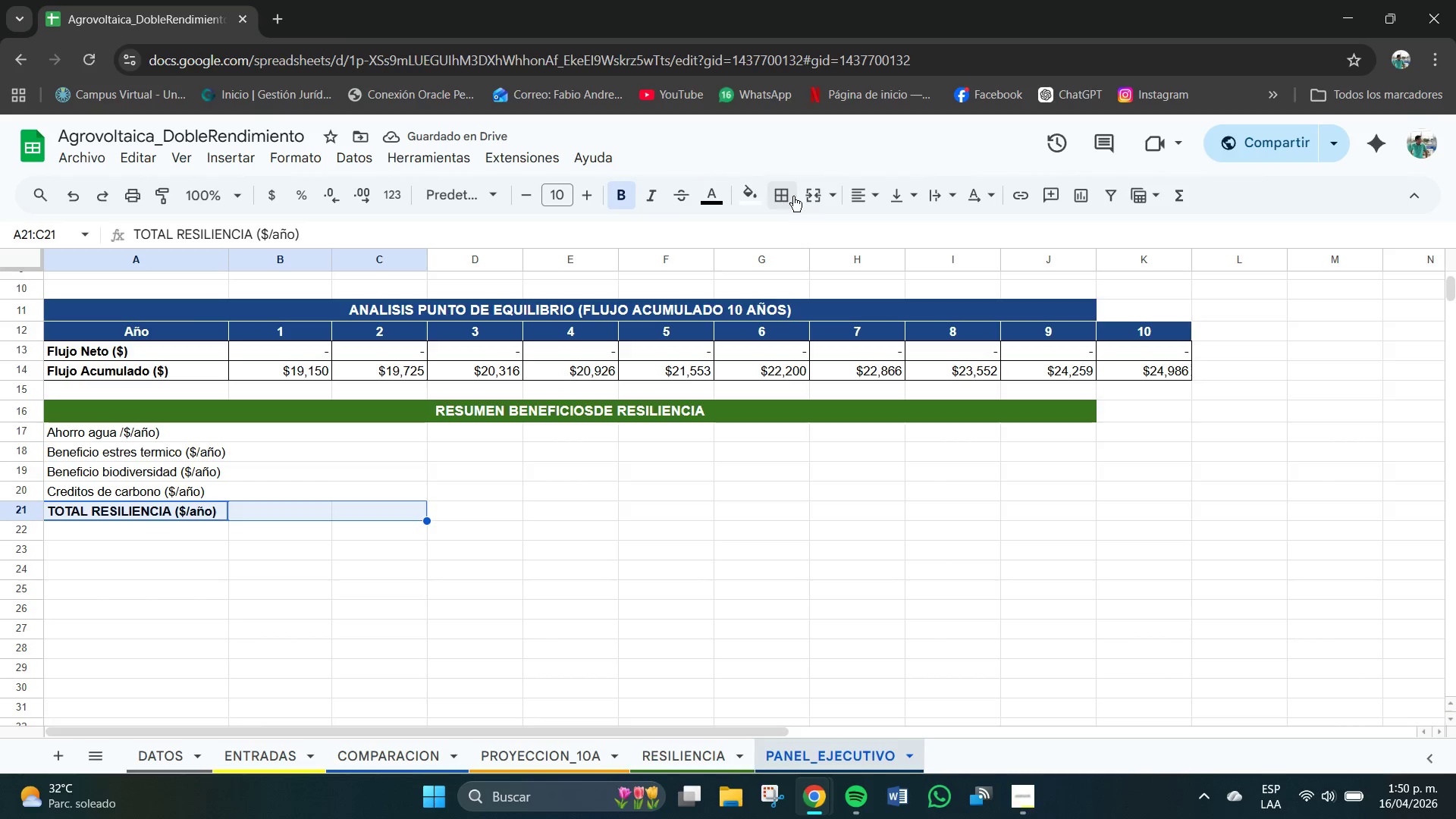 
left_click([817, 196])
 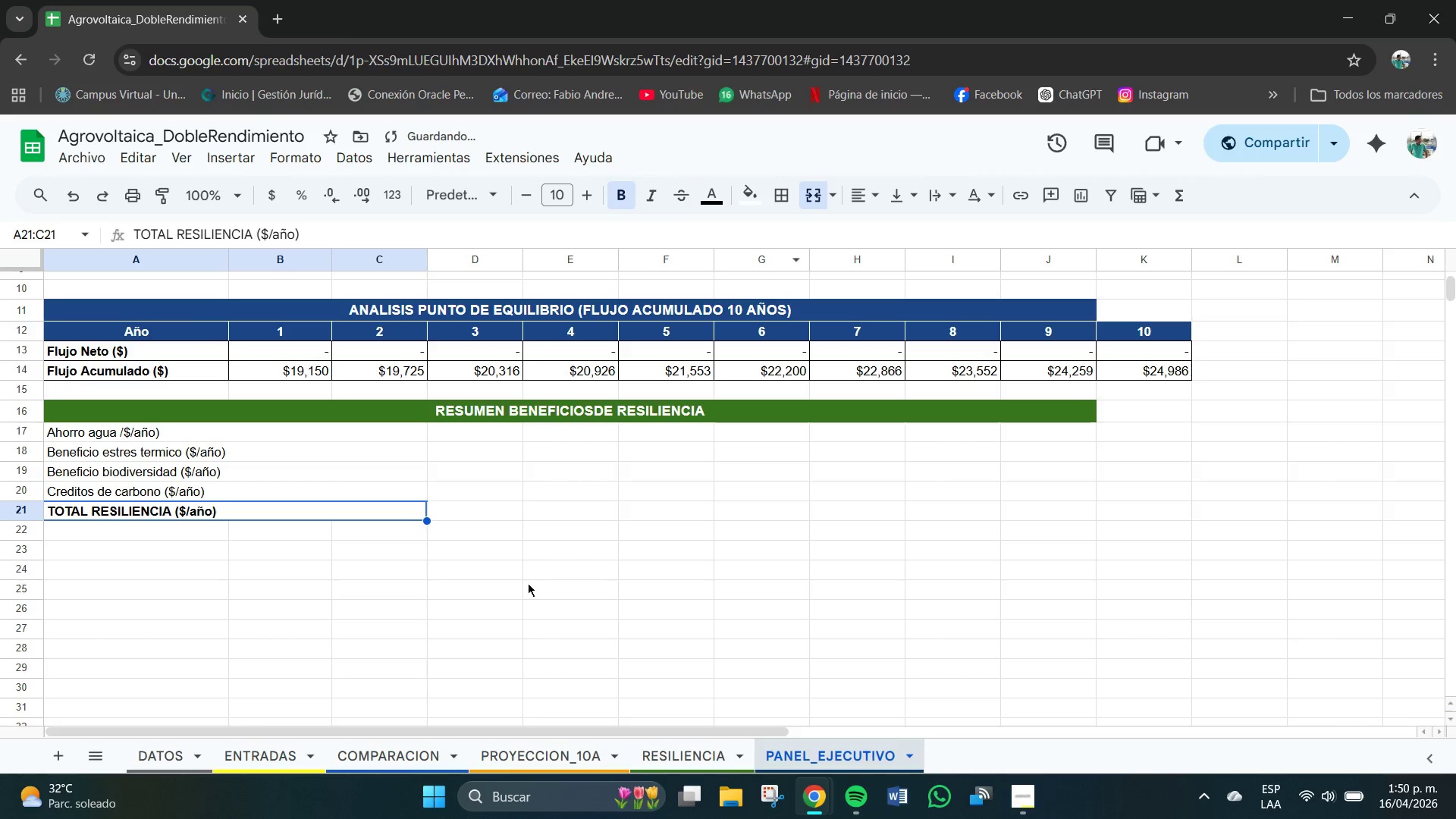 
left_click([518, 568])
 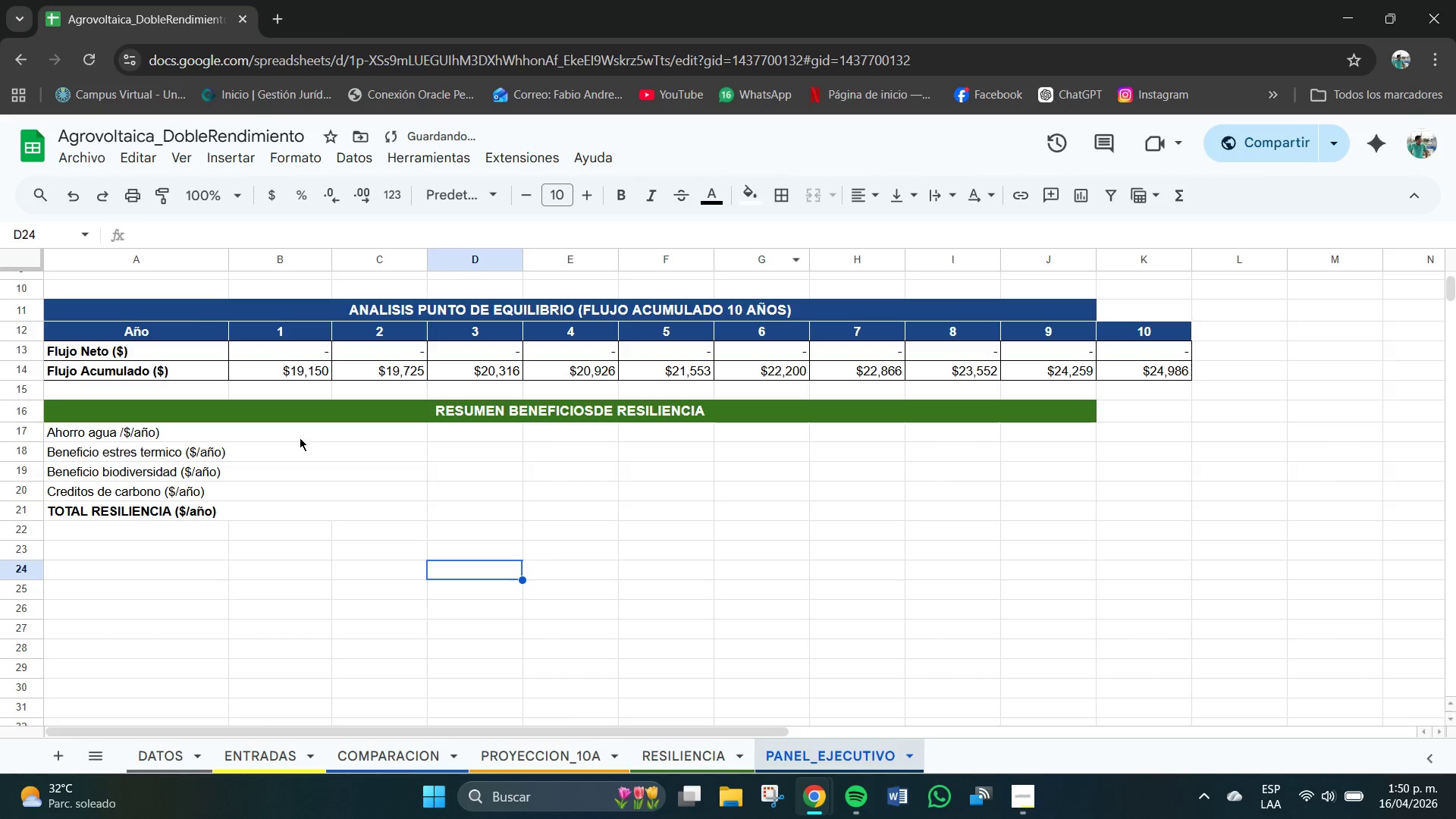 
left_click([296, 435])
 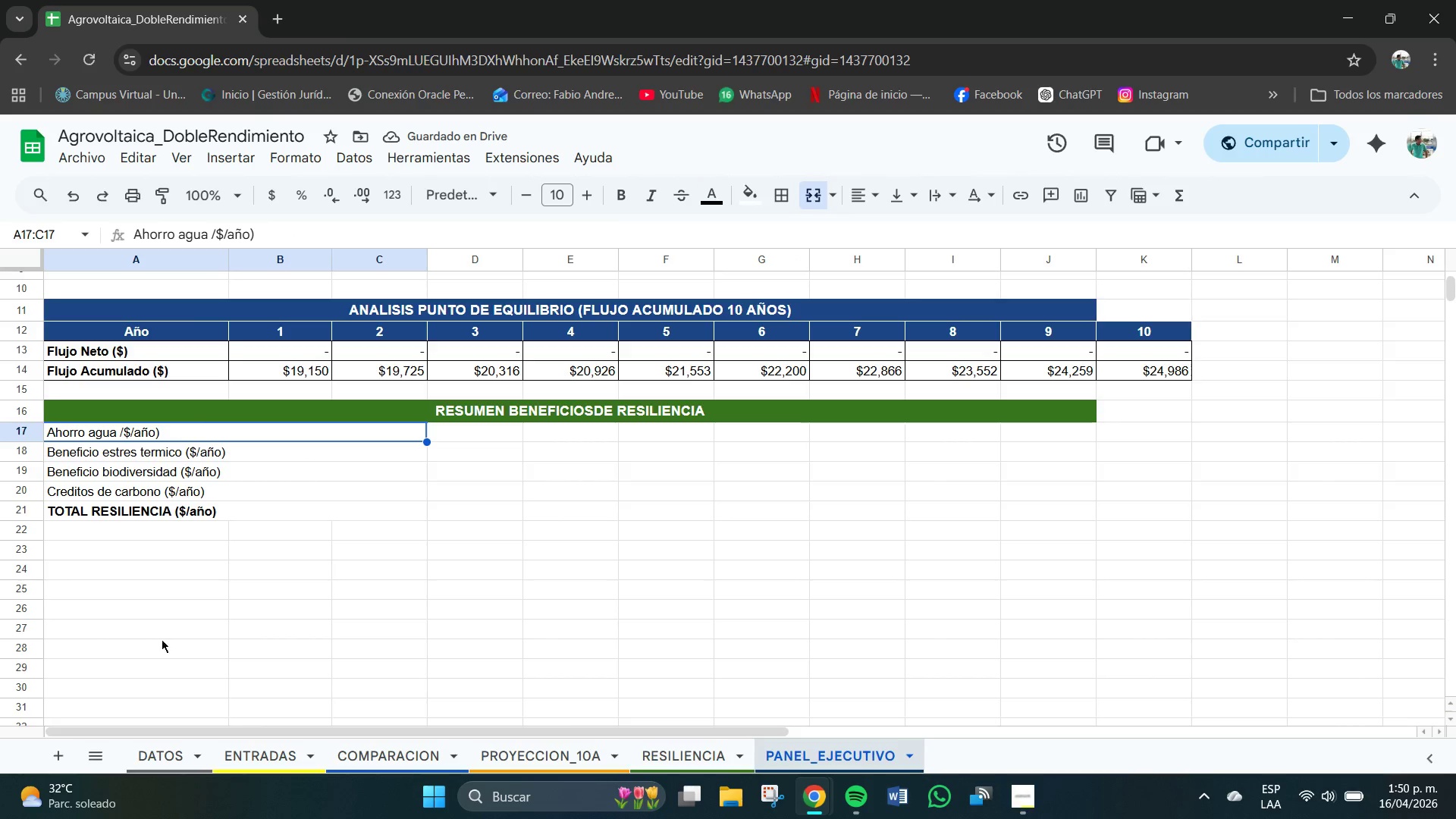 
left_click_drag(start_coordinate=[69, 428], to_coordinate=[521, 506])
 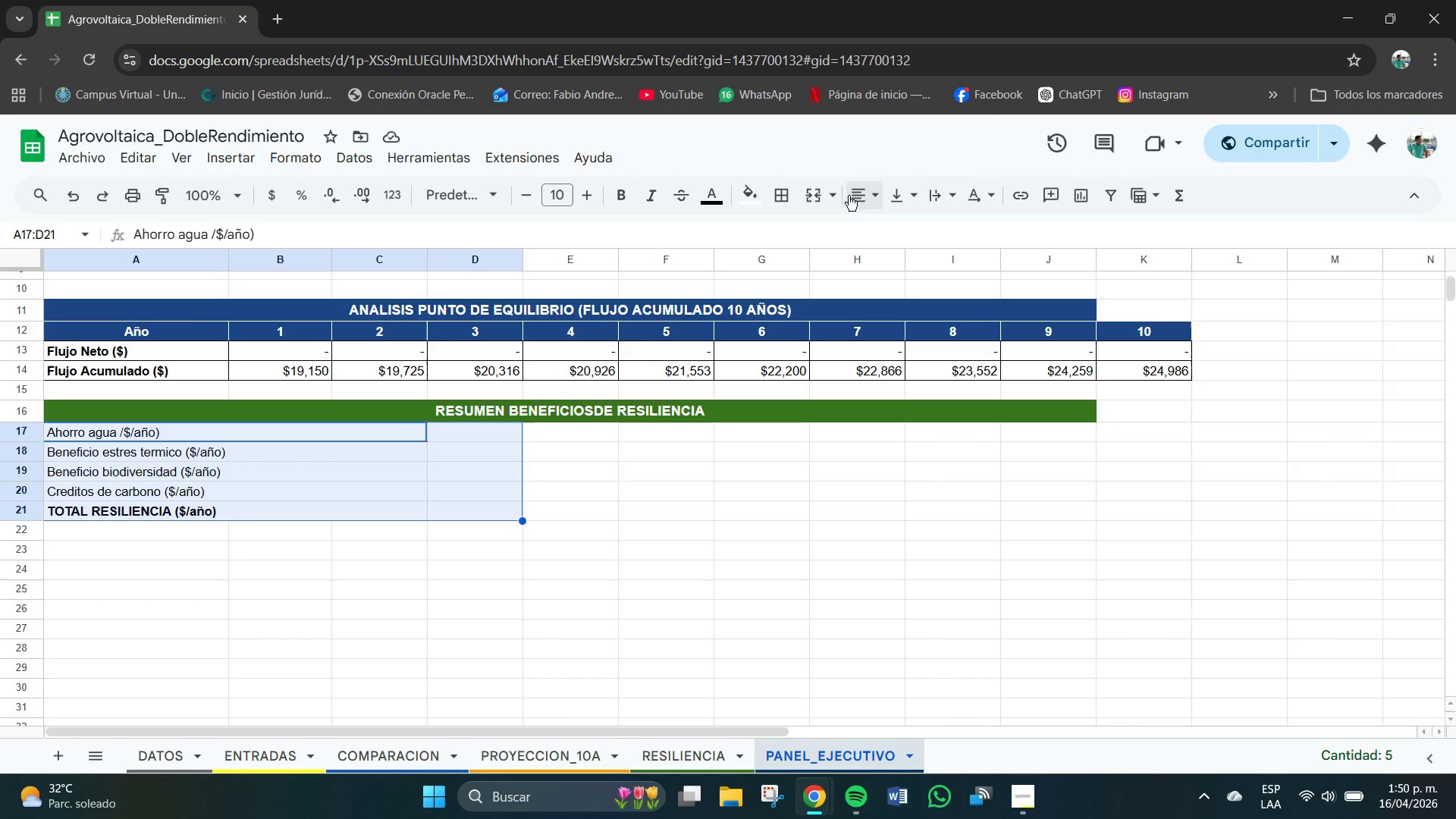 
left_click([780, 196])
 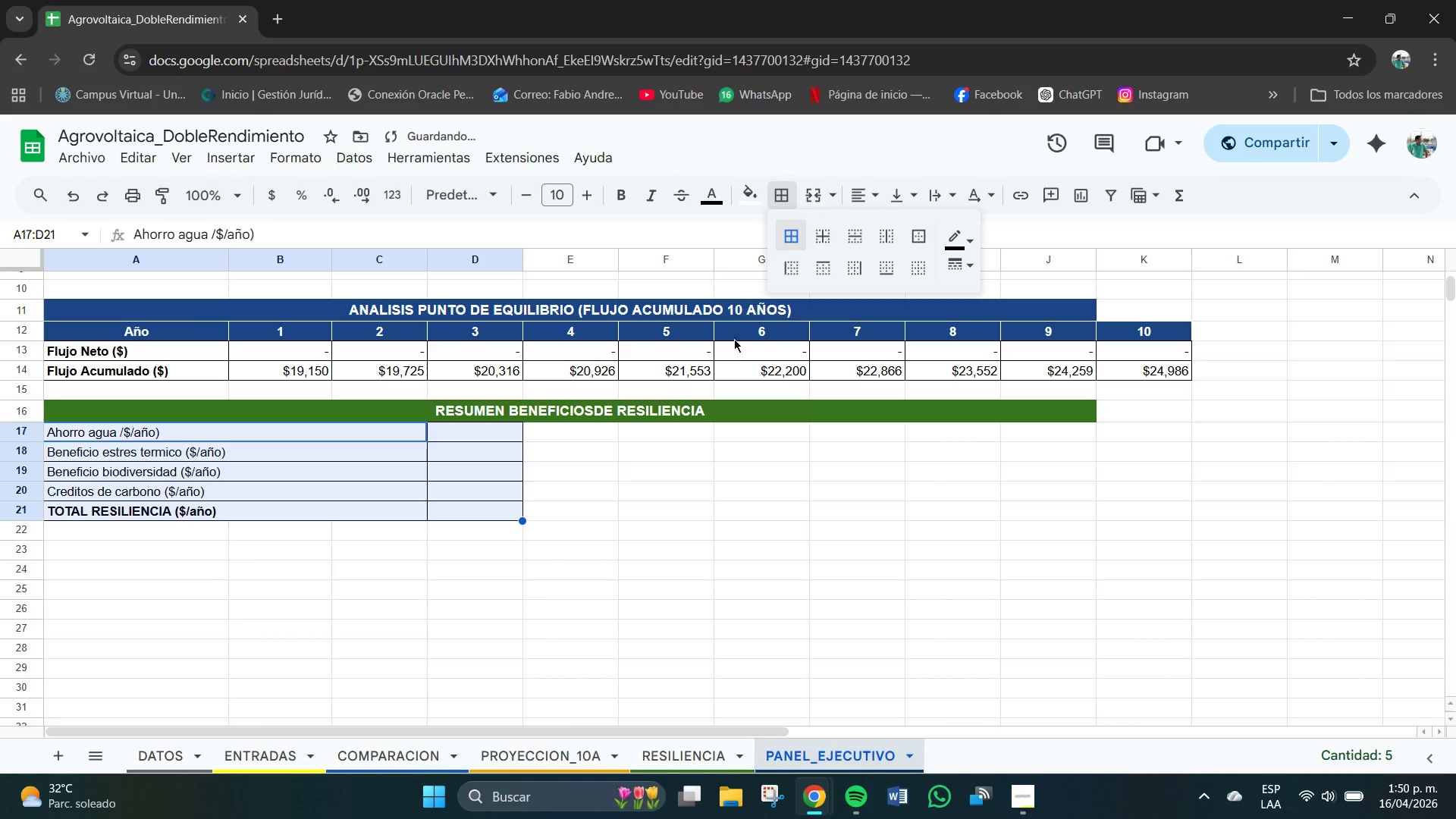 
double_click([573, 501])
 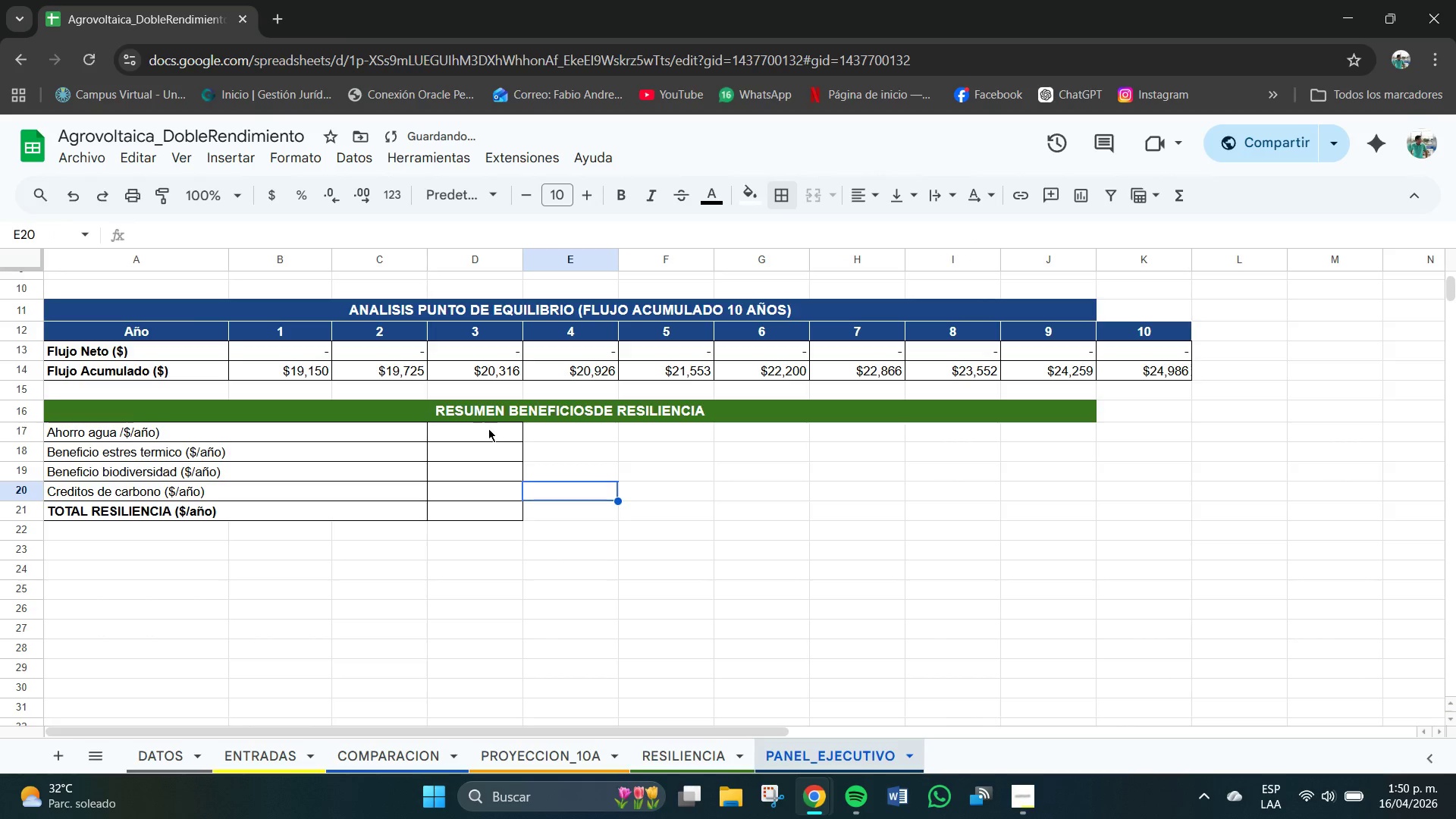 
double_click([485, 431])
 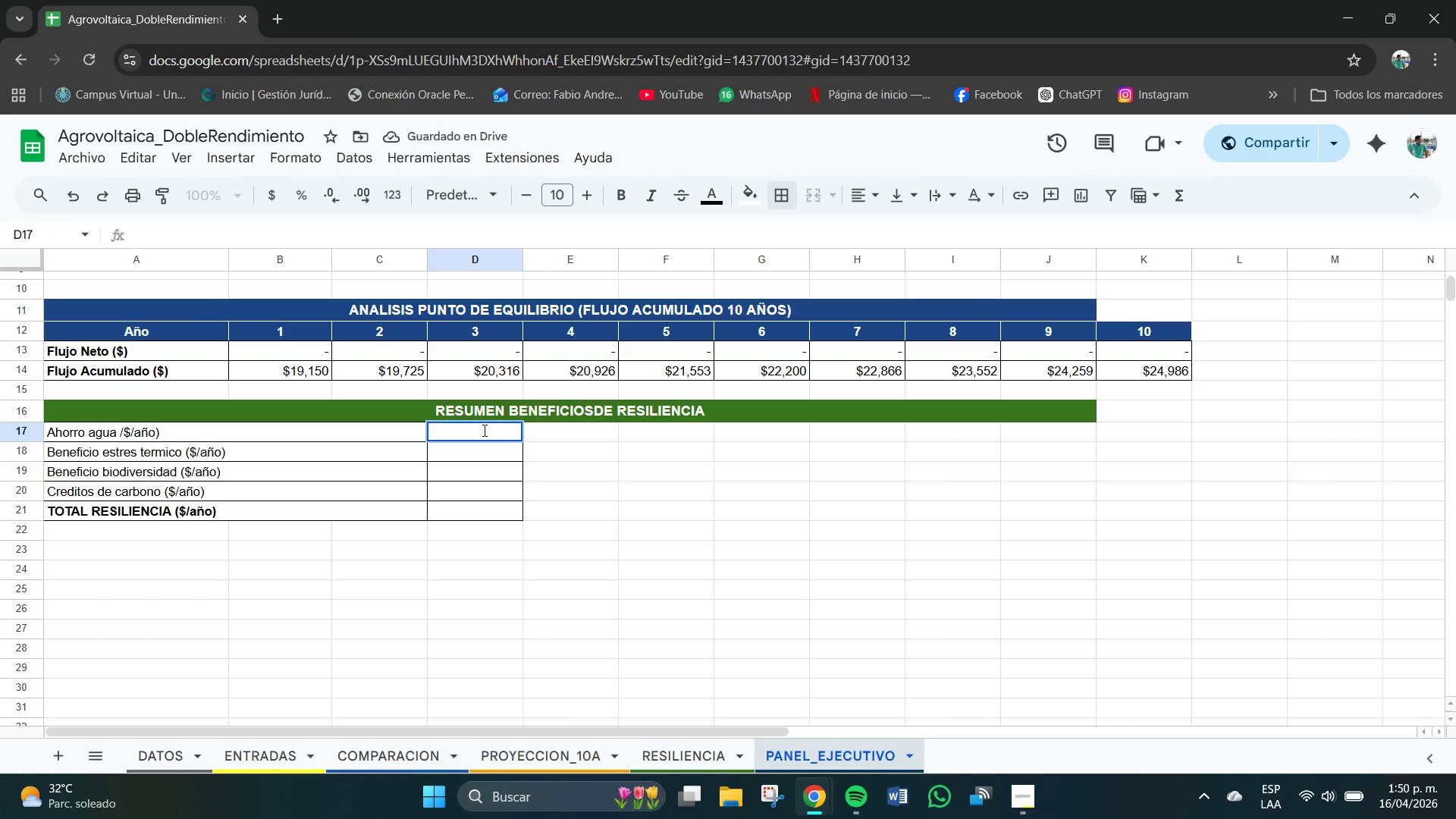 
type()RESILIENCIA!F!8)
 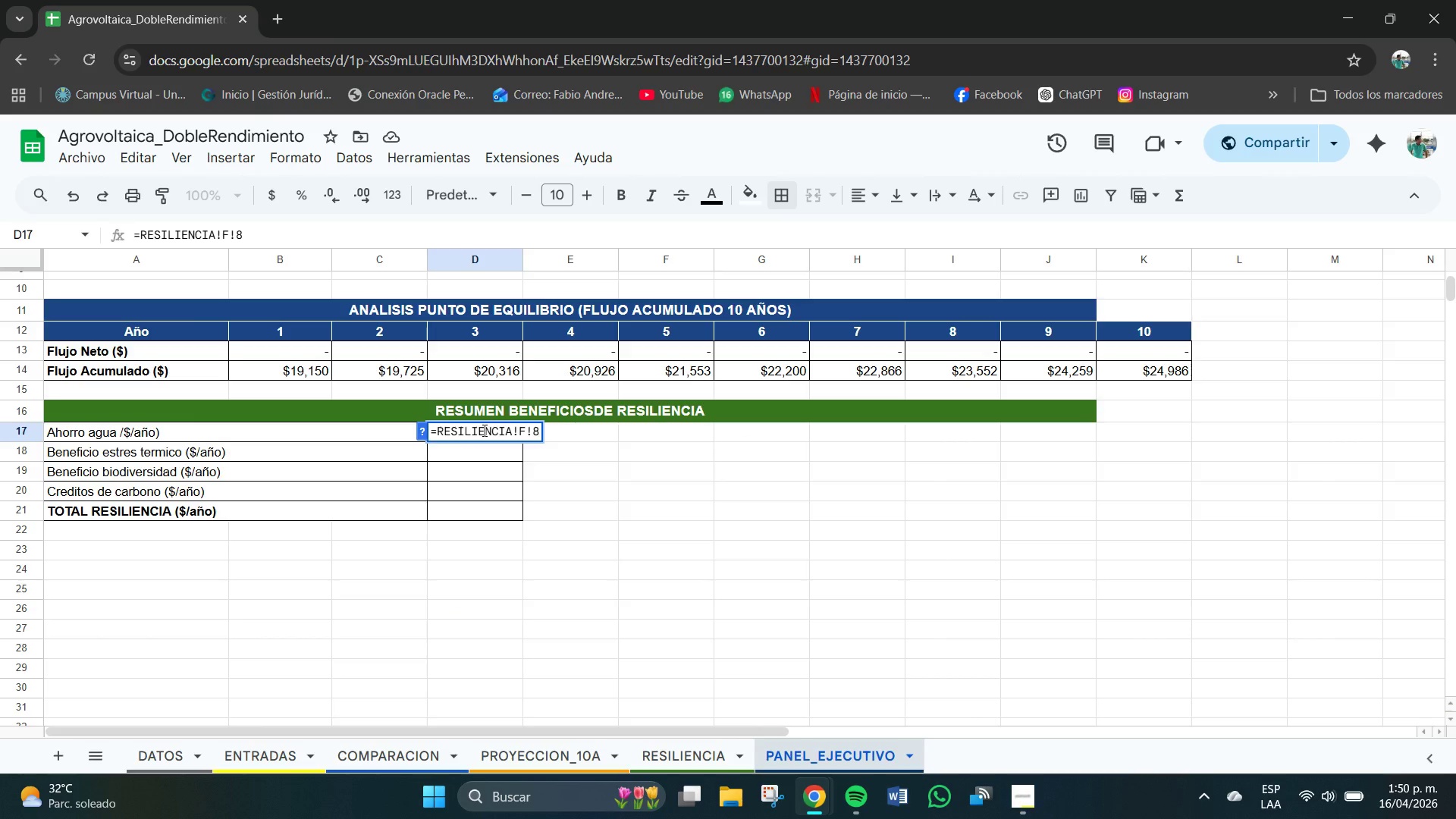 
left_click([535, 431])
 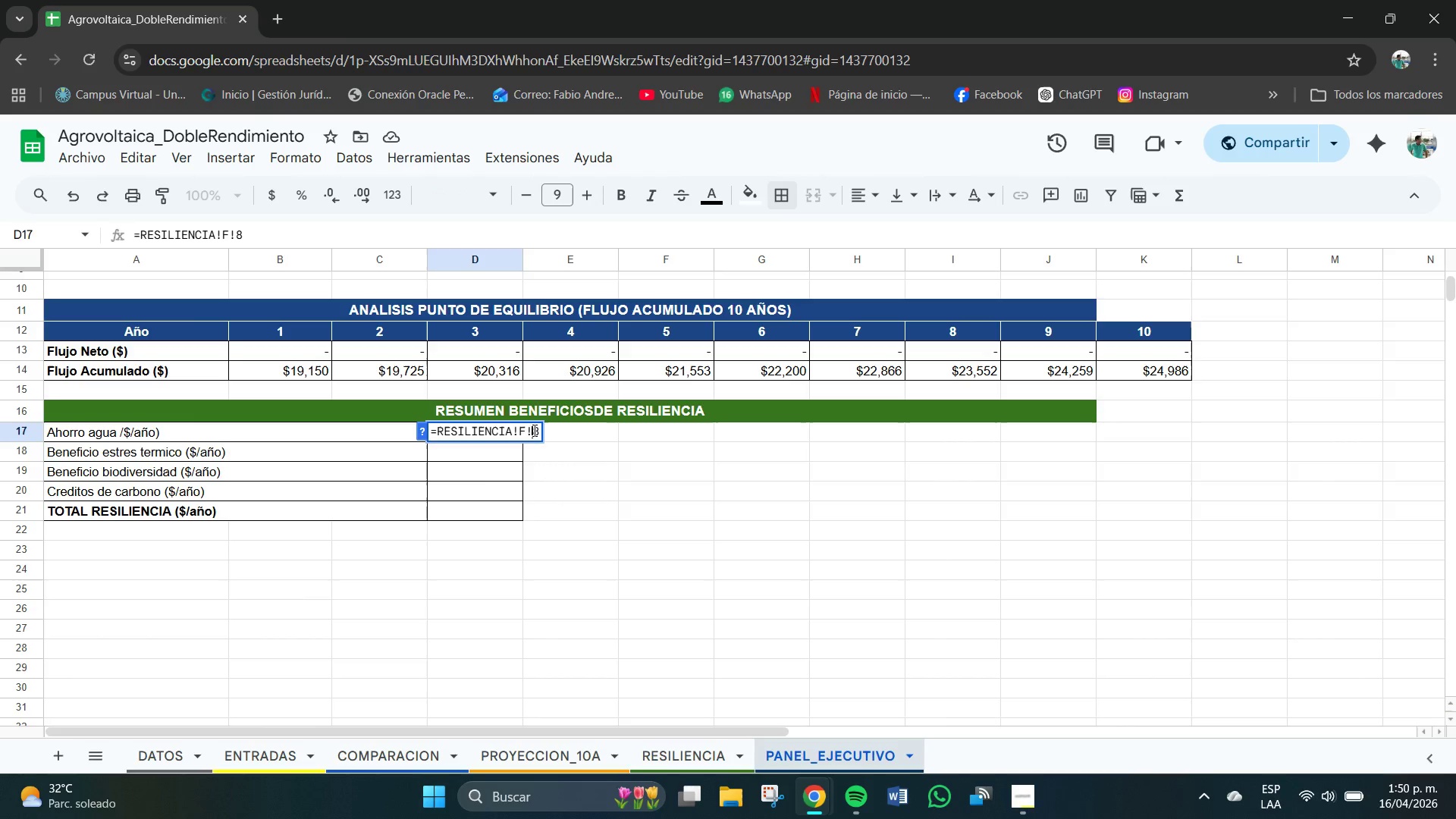 
key(Backspace)
 